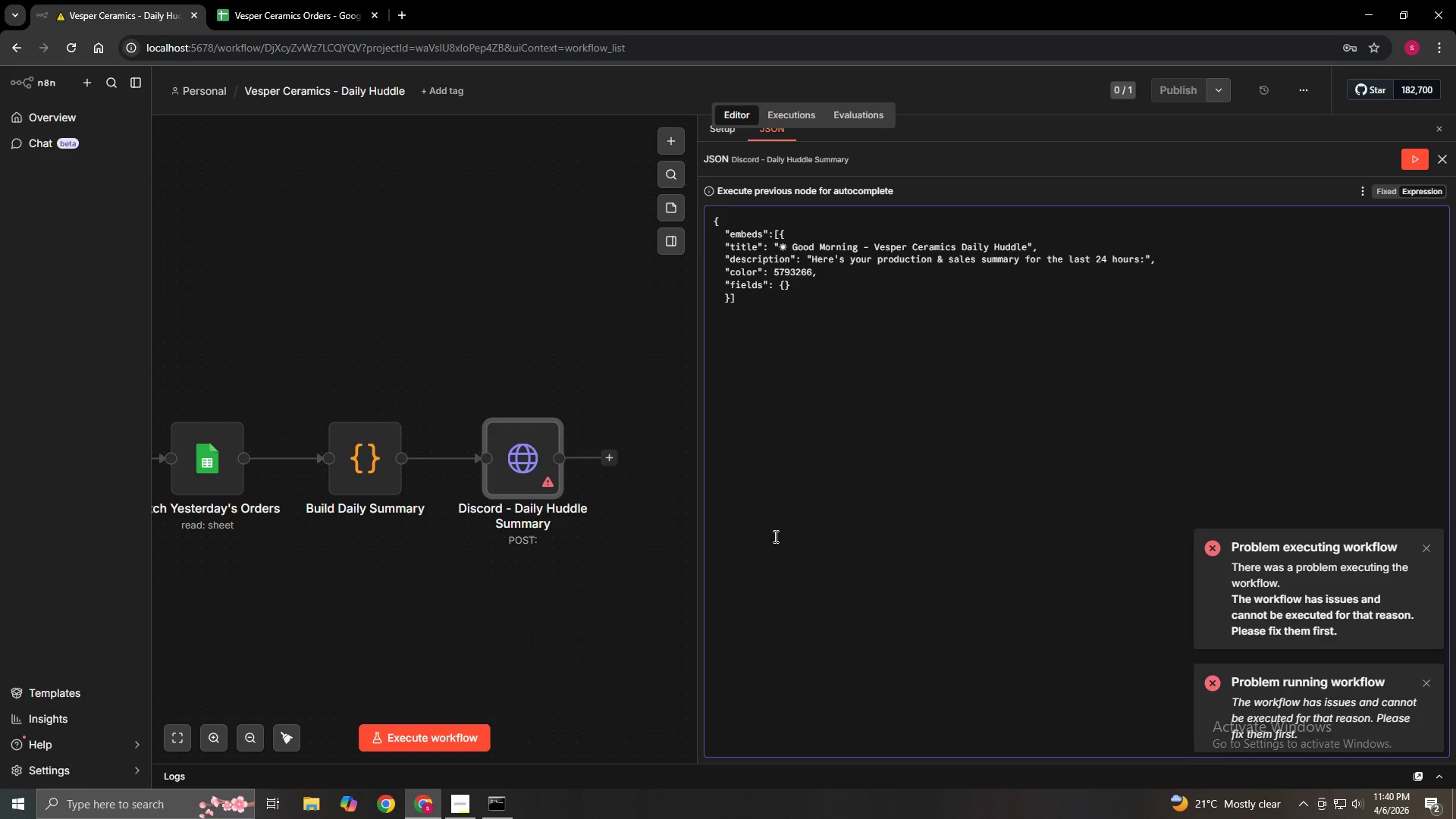 
key(Backspace)
 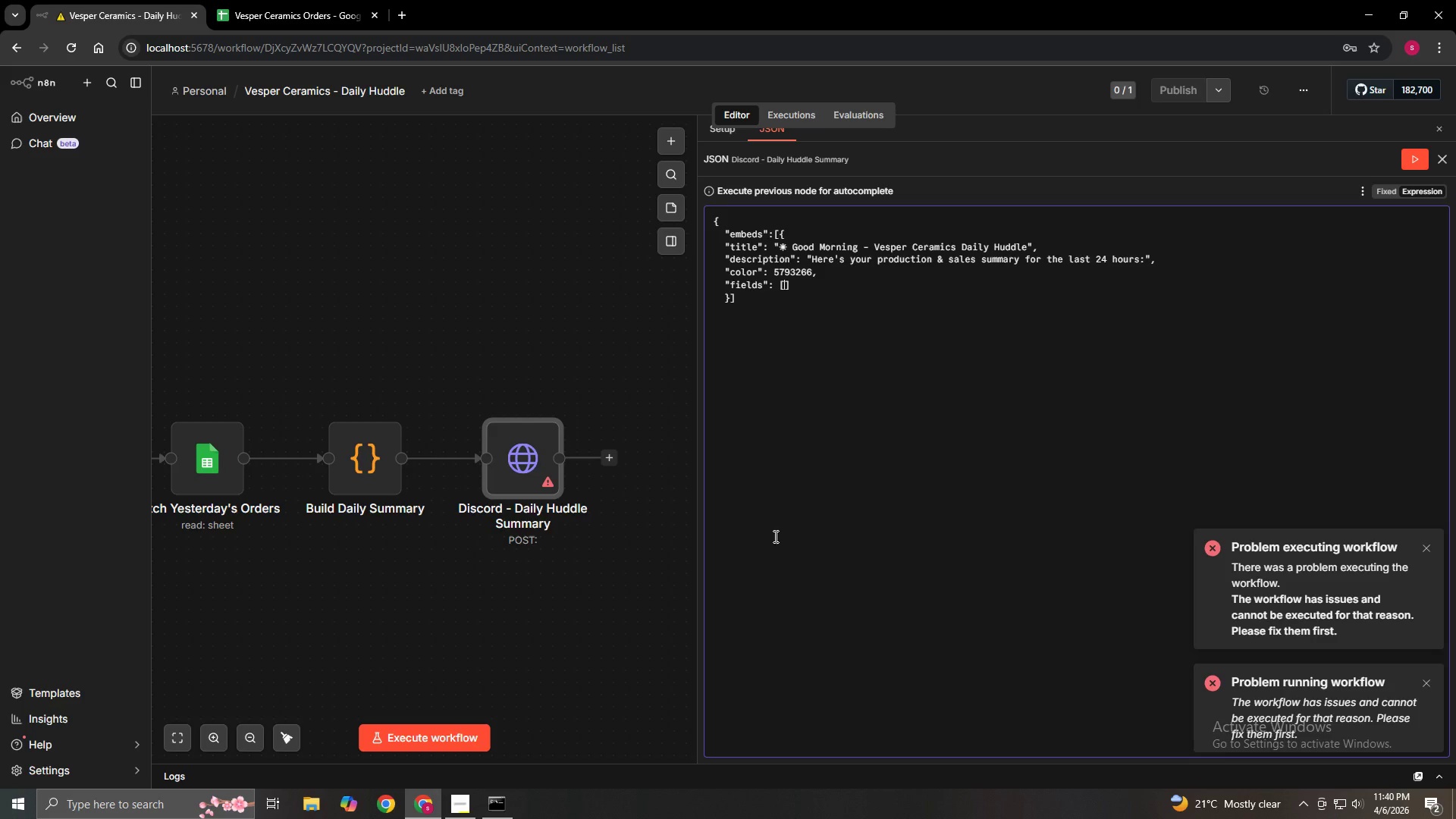 
key(BracketLeft)
 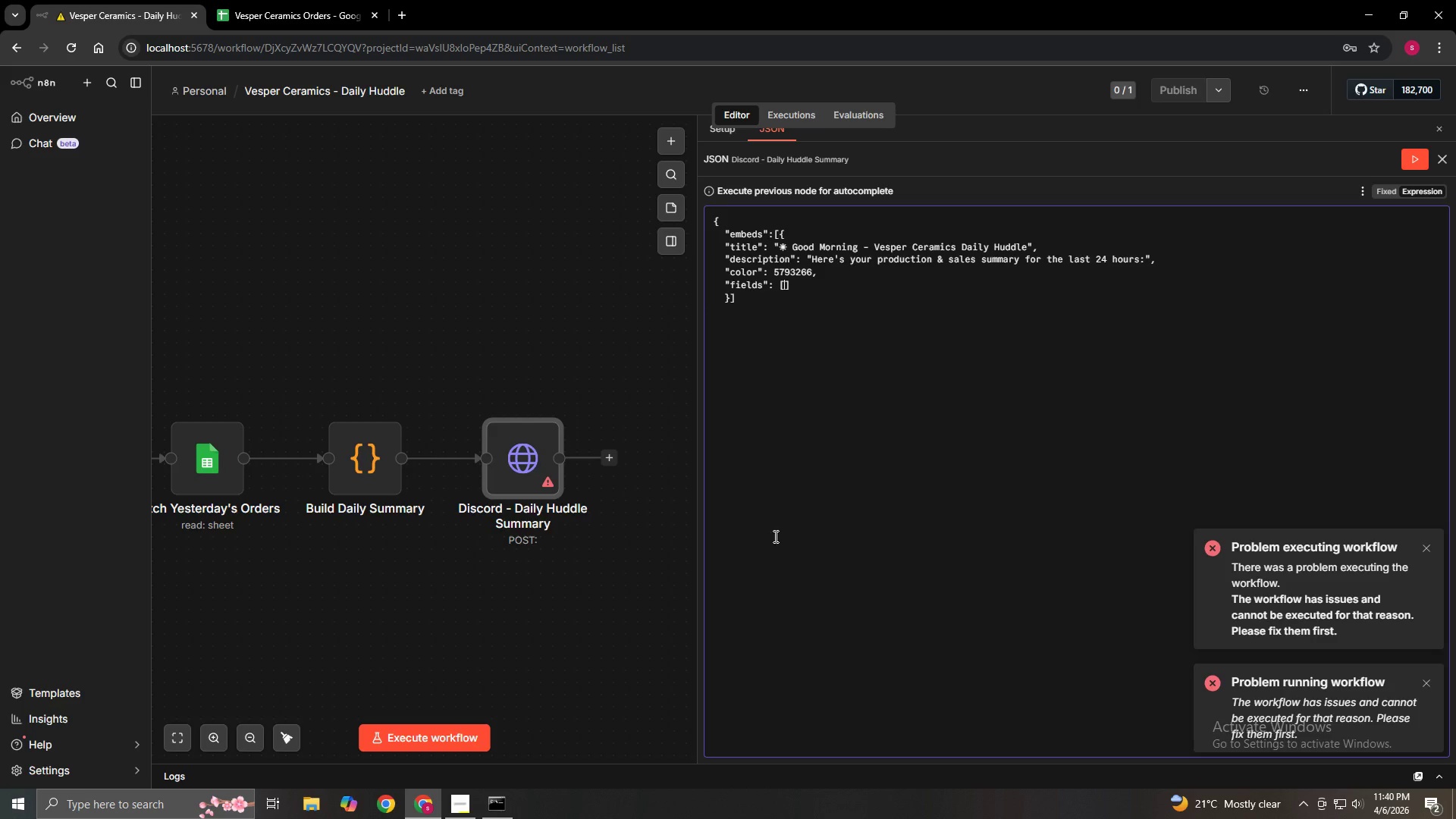 
key(Enter)
 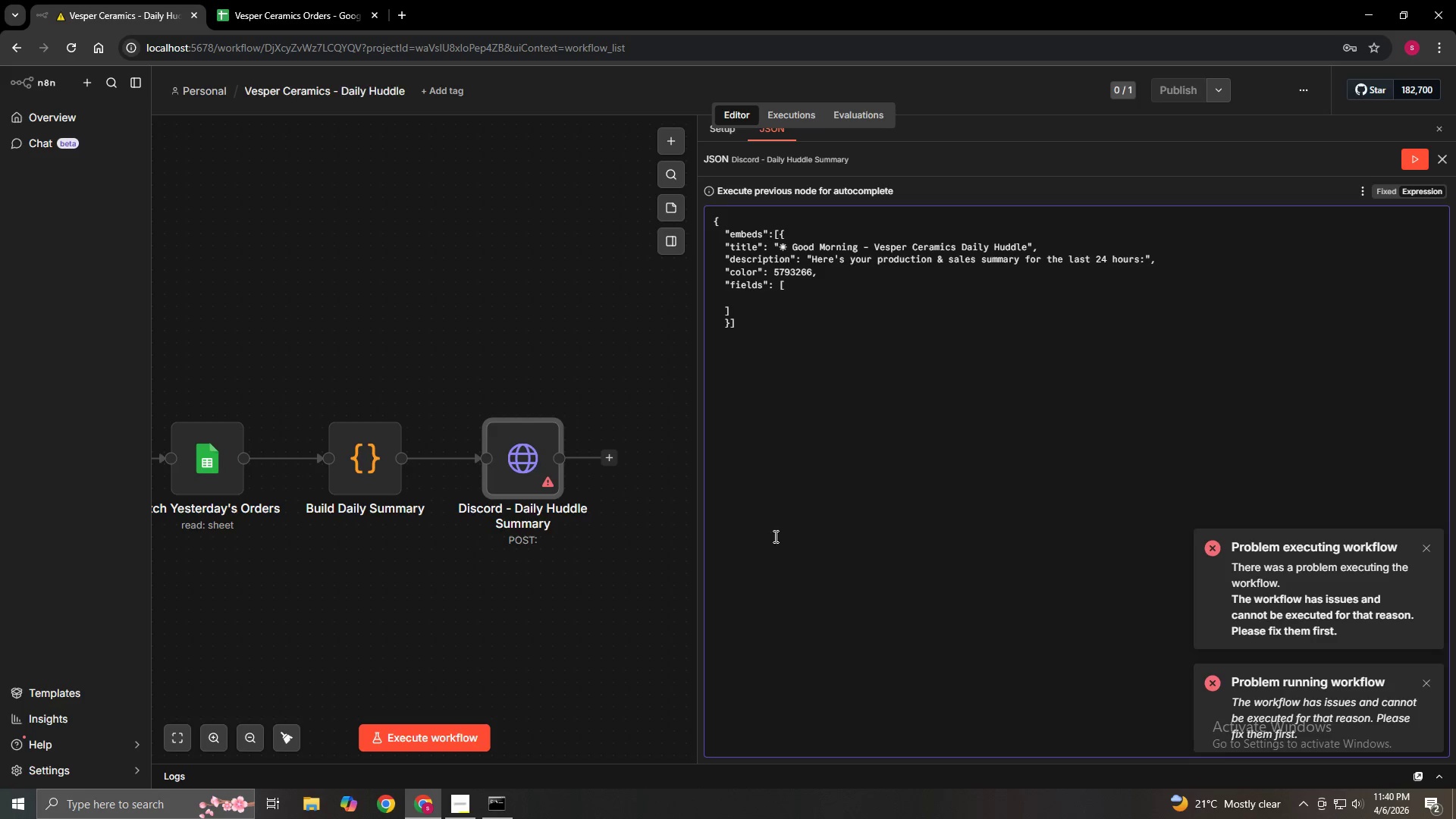 
type(  {name")
 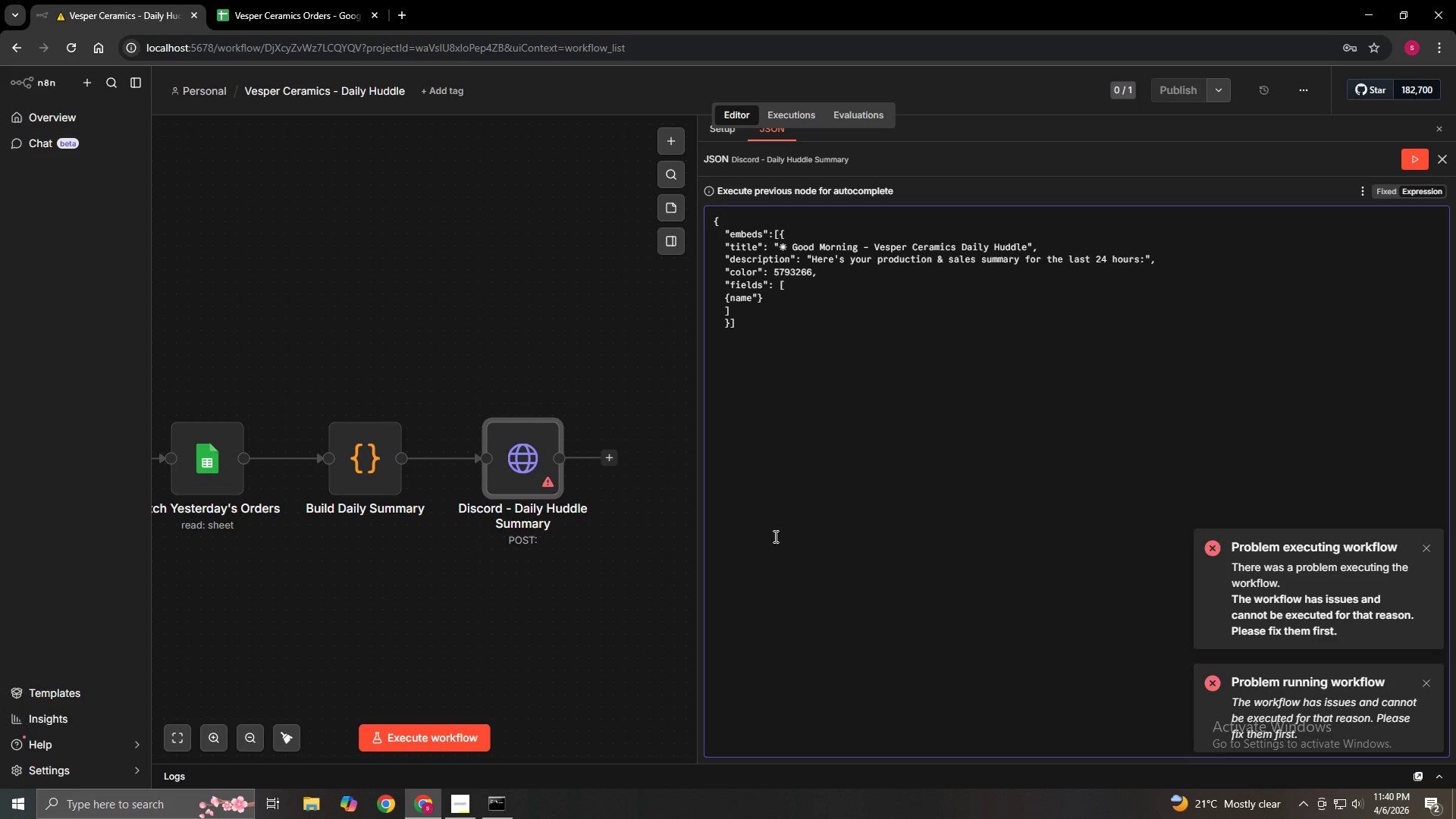 
key(ArrowLeft)
 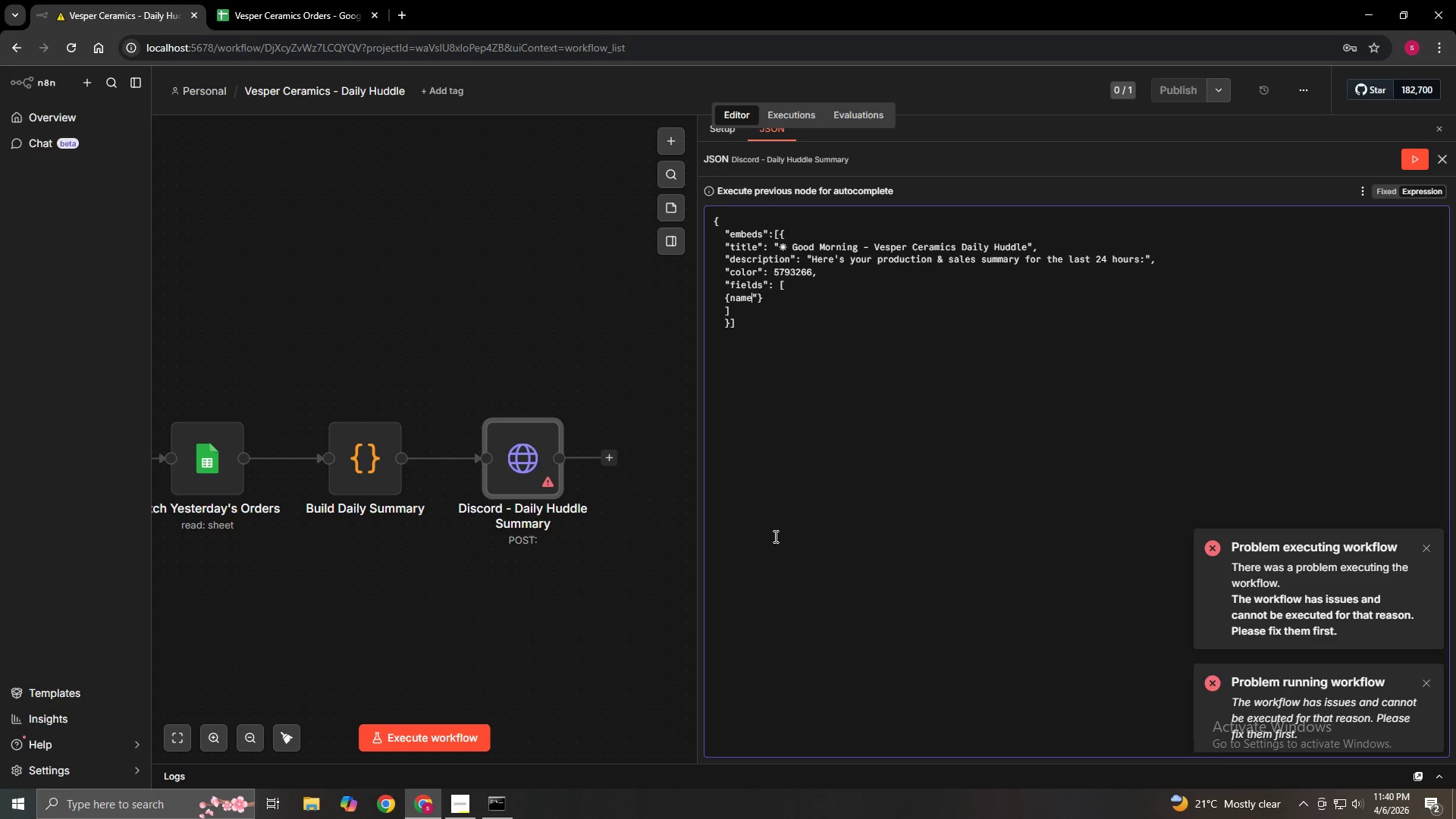 
key(ArrowLeft)
 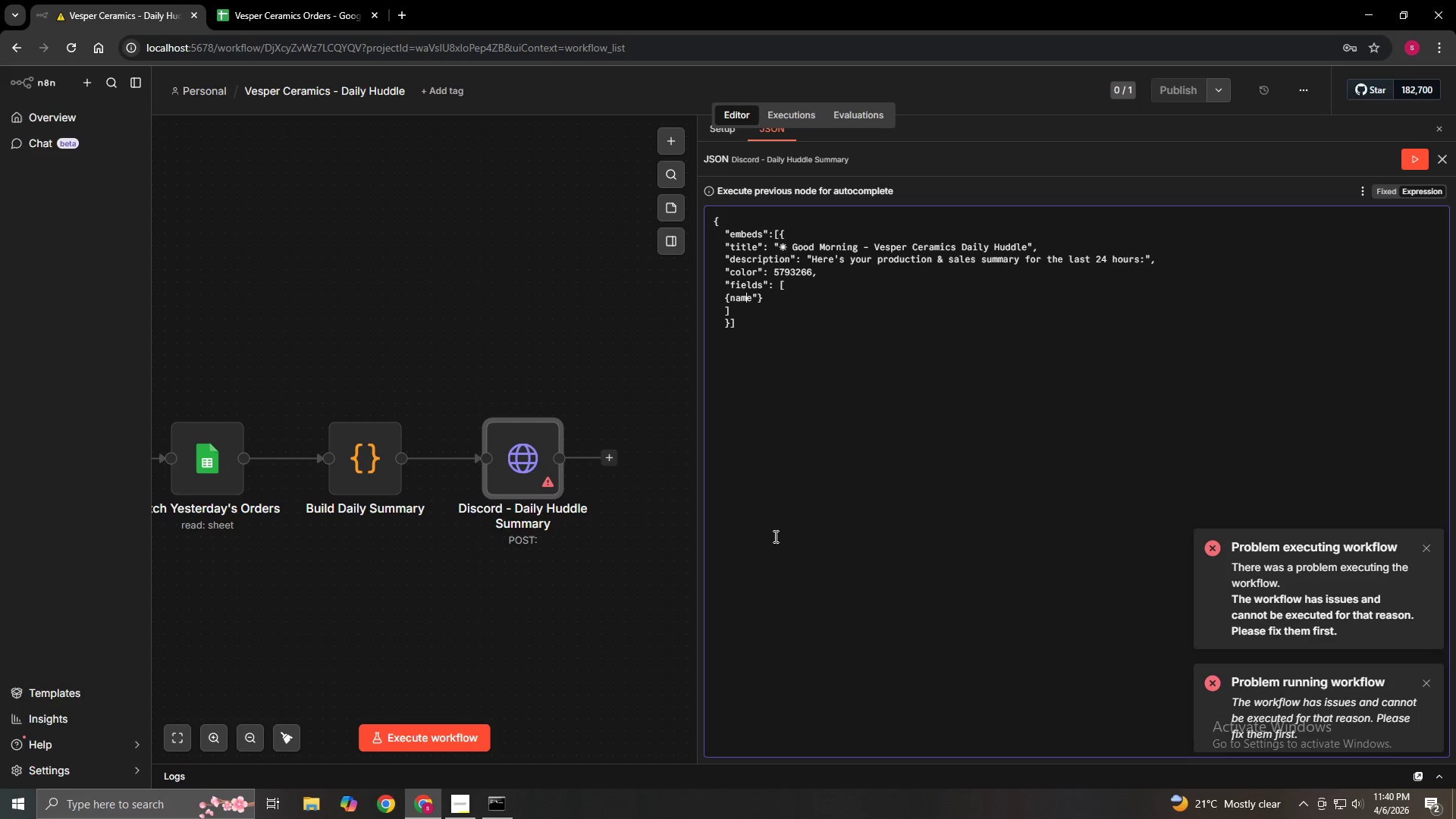 
key(ArrowLeft)
 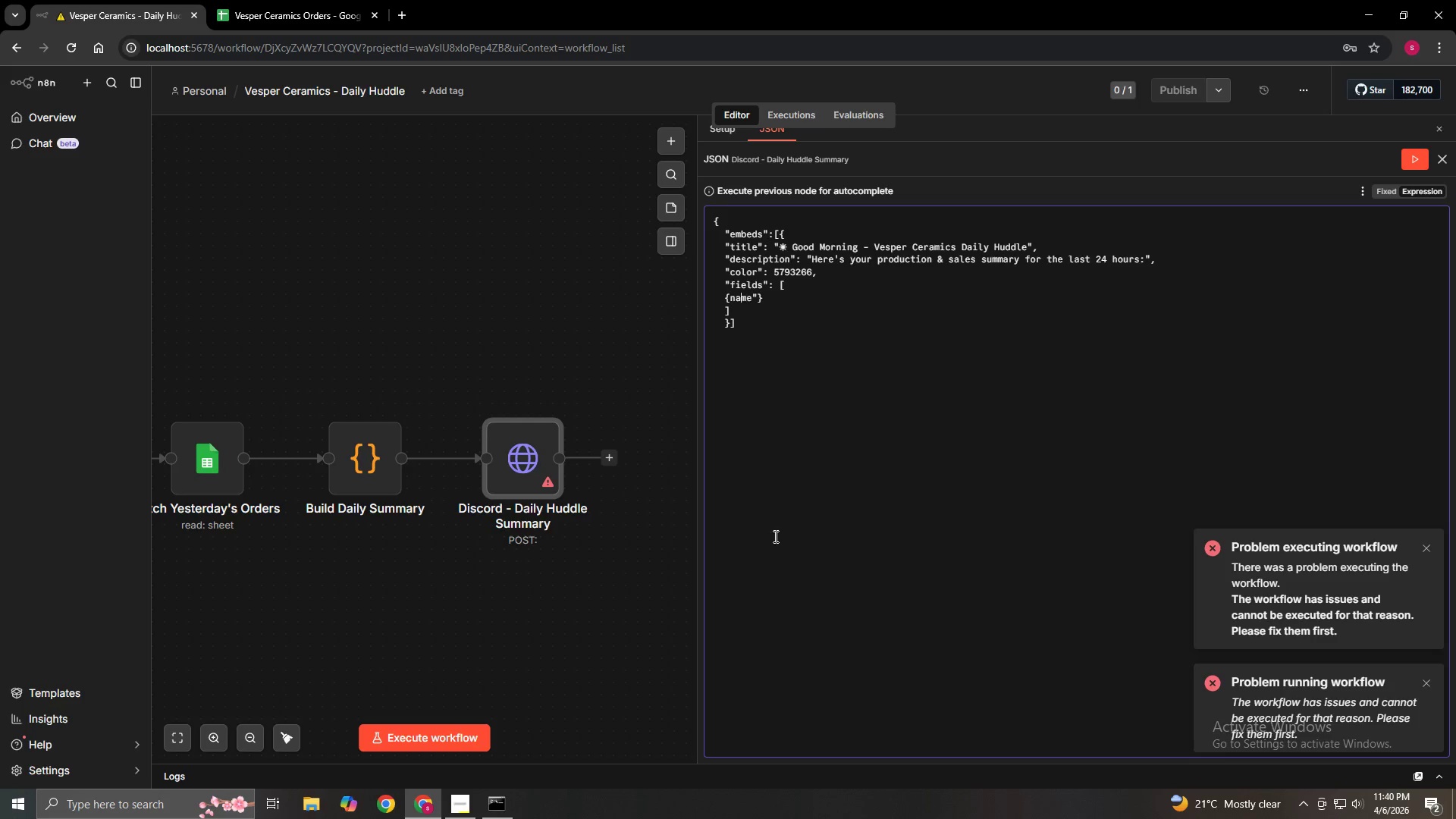 
key(ArrowLeft)
 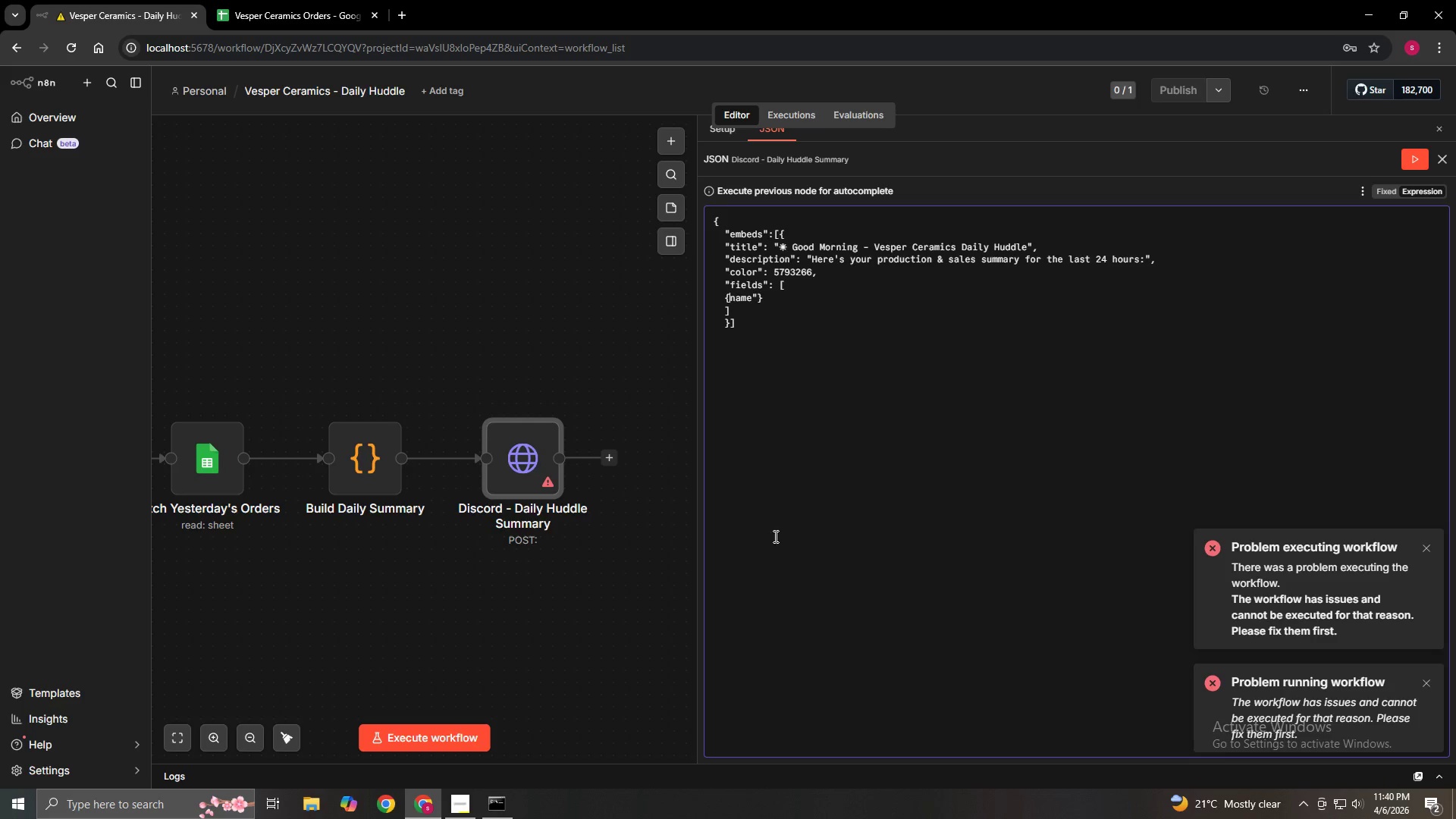 
key(ArrowLeft)
 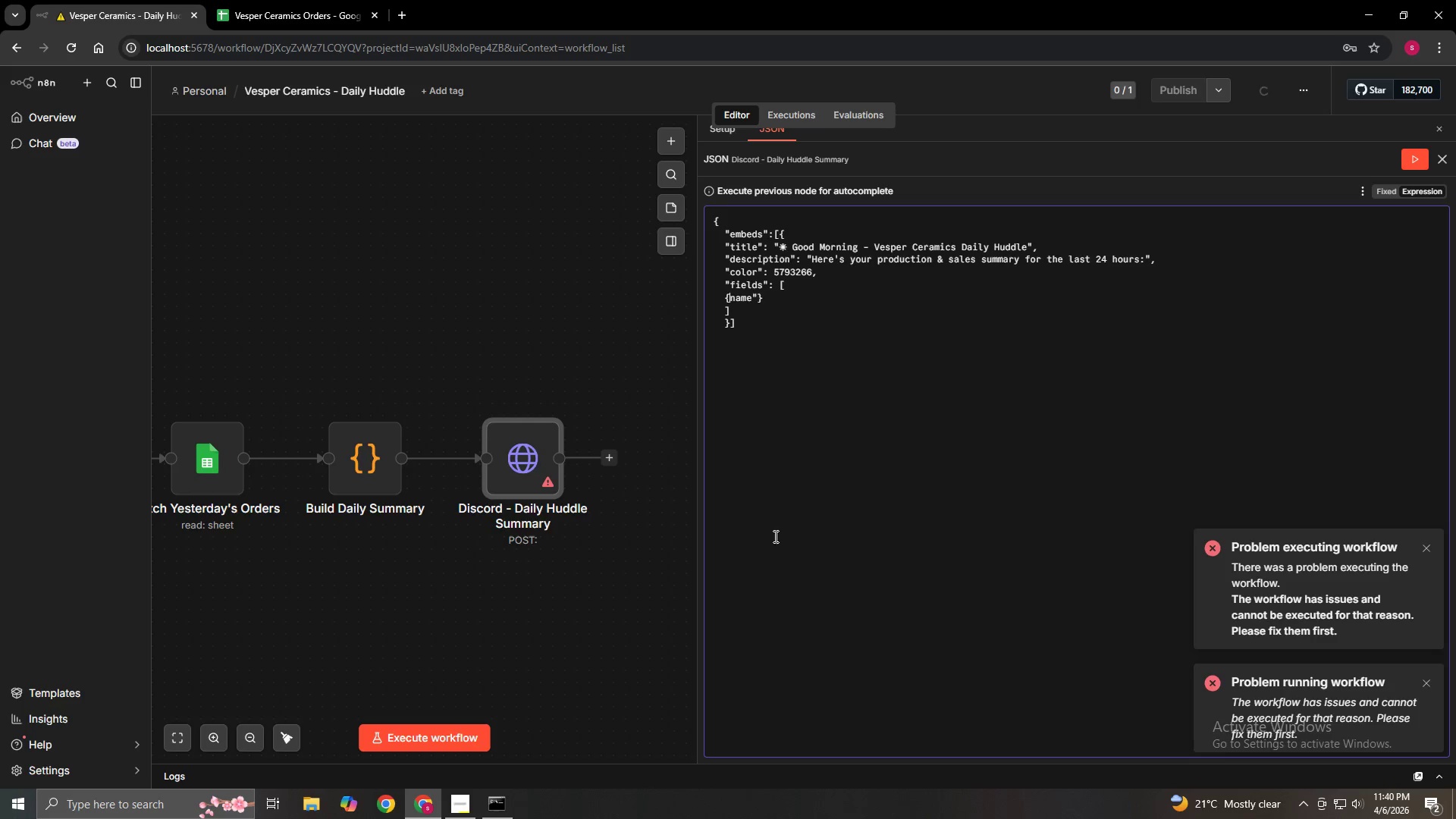 
key(Shift+ShiftLeft)
 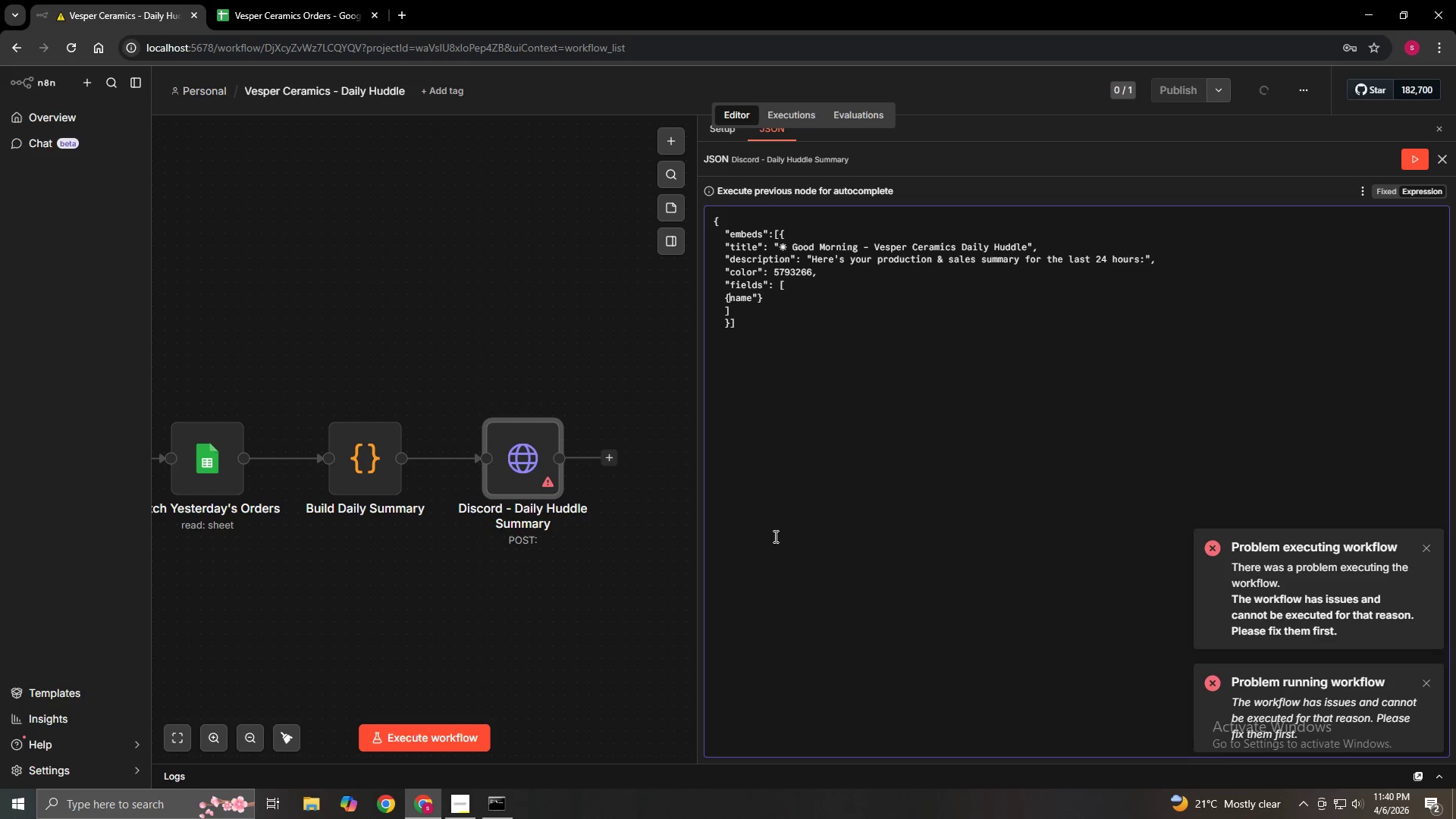 
key(Shift+Quote)
 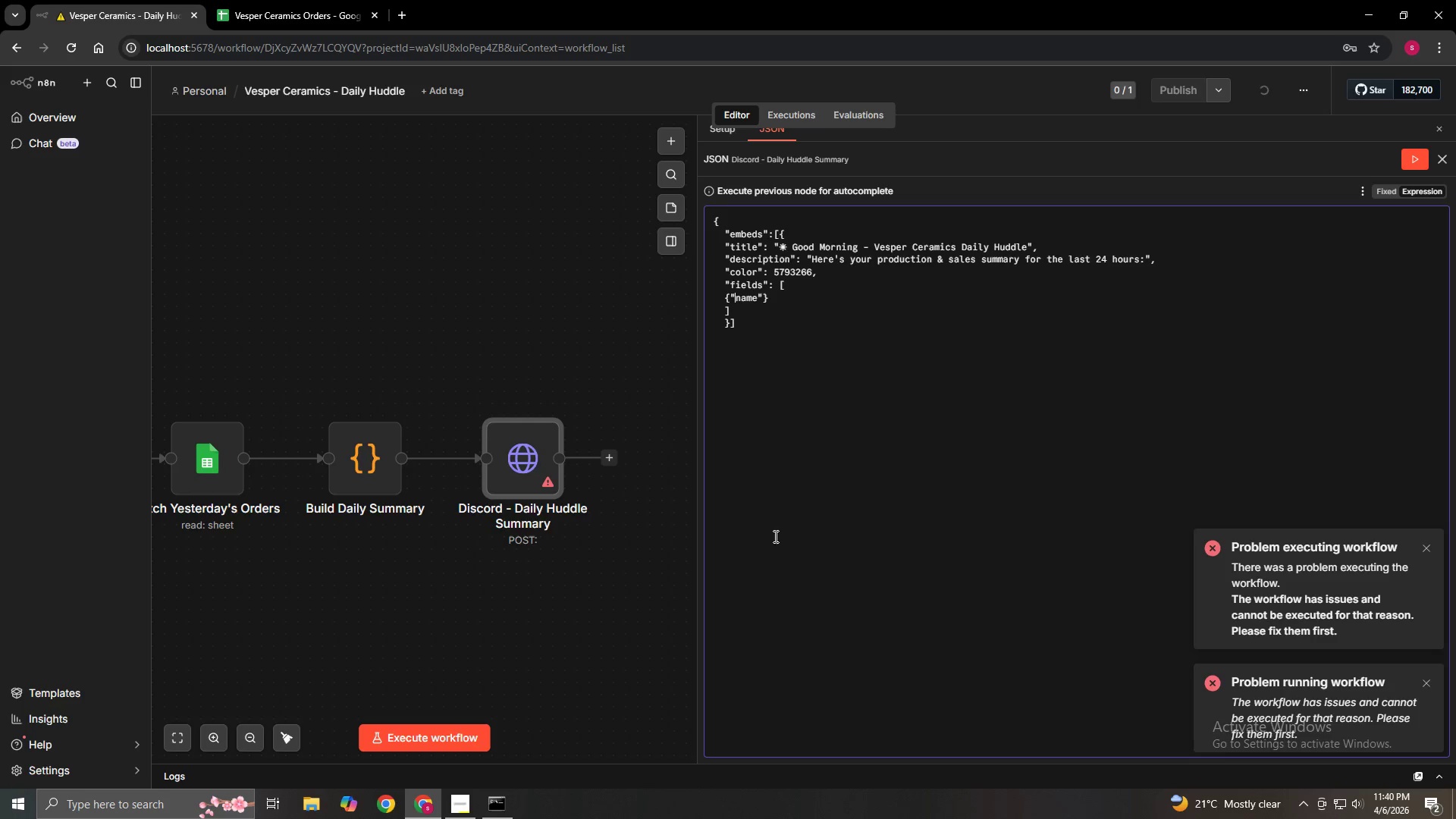 
key(ArrowRight)
 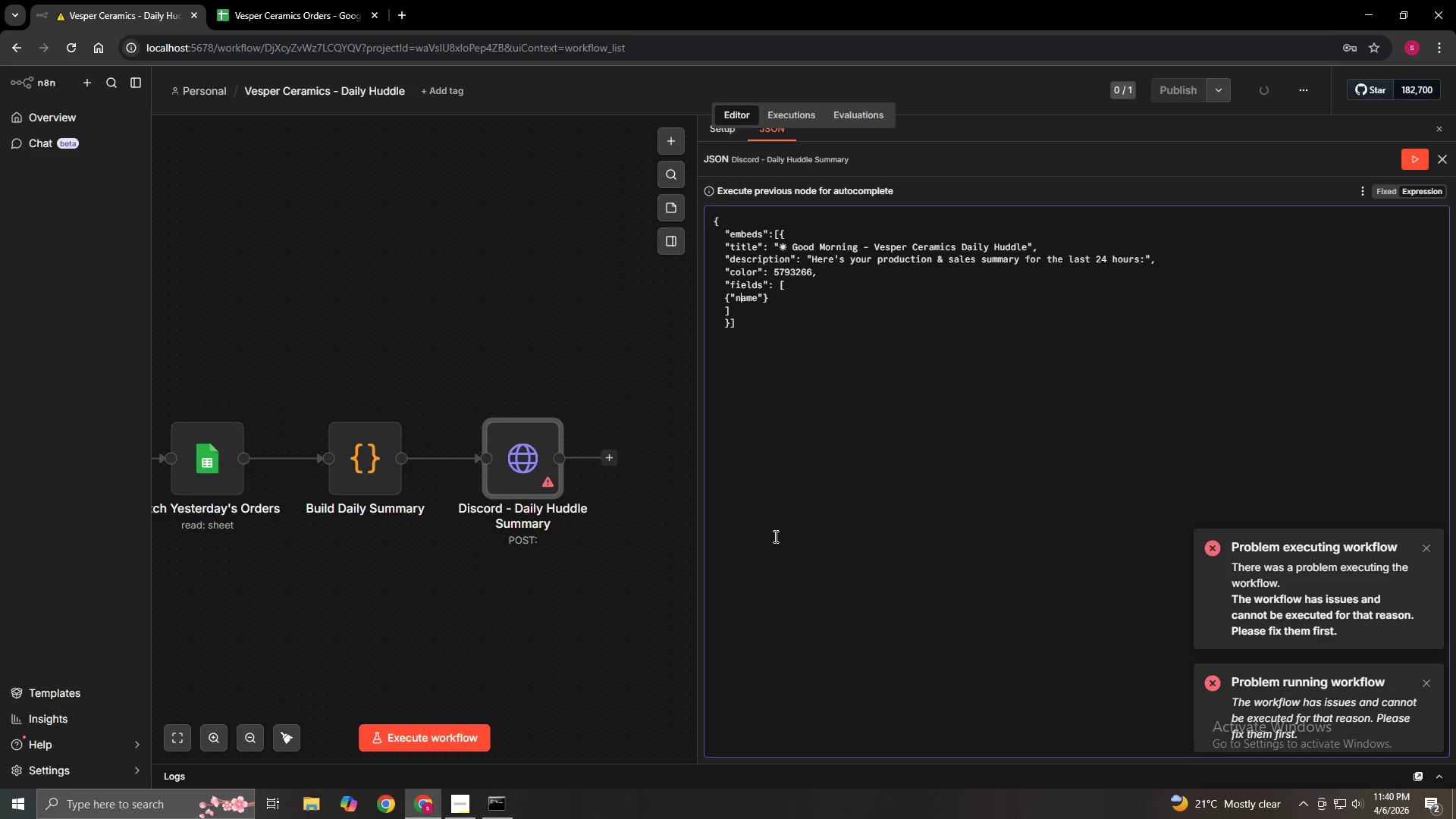 
key(ArrowRight)
 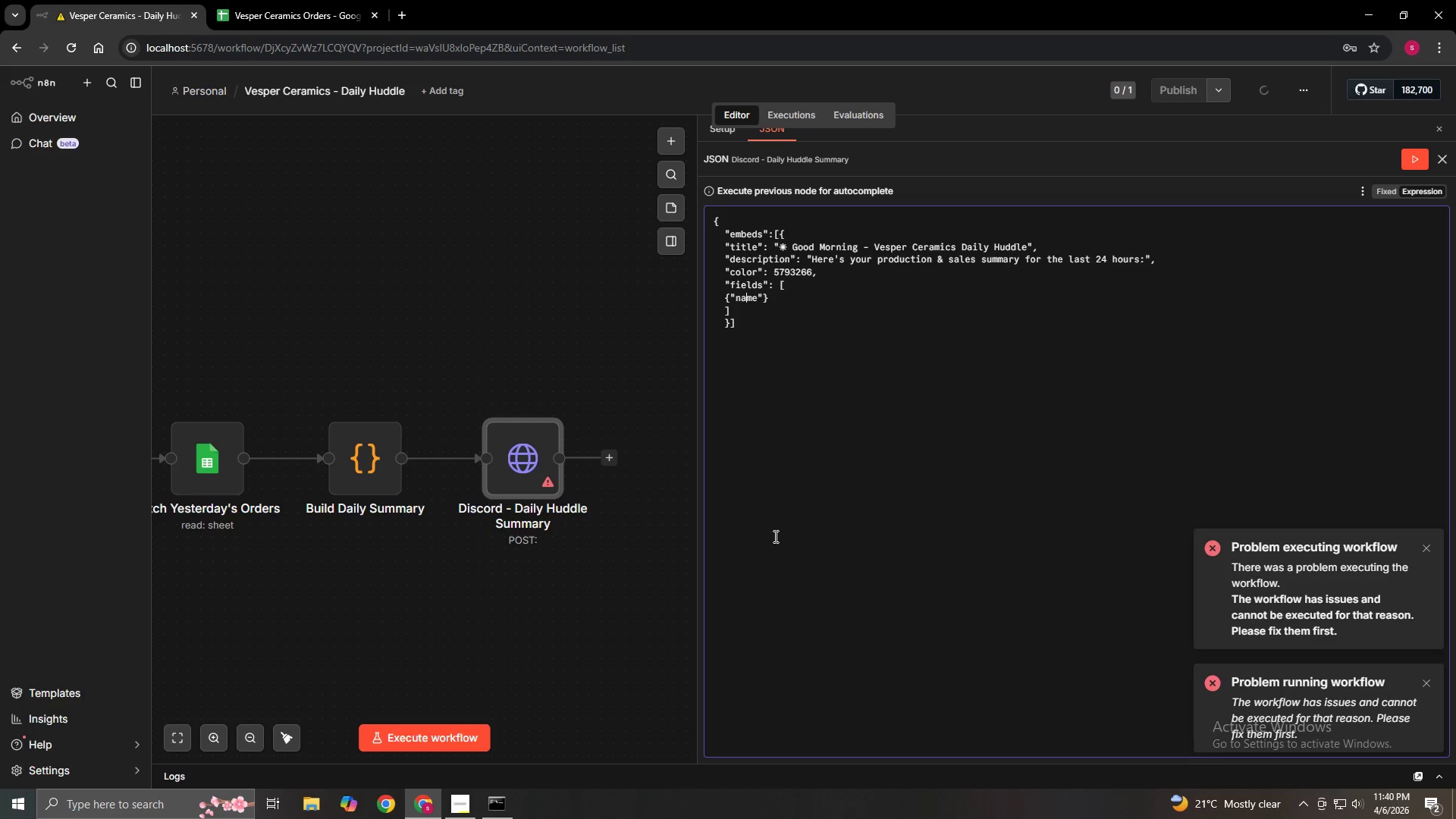 
key(ArrowRight)
 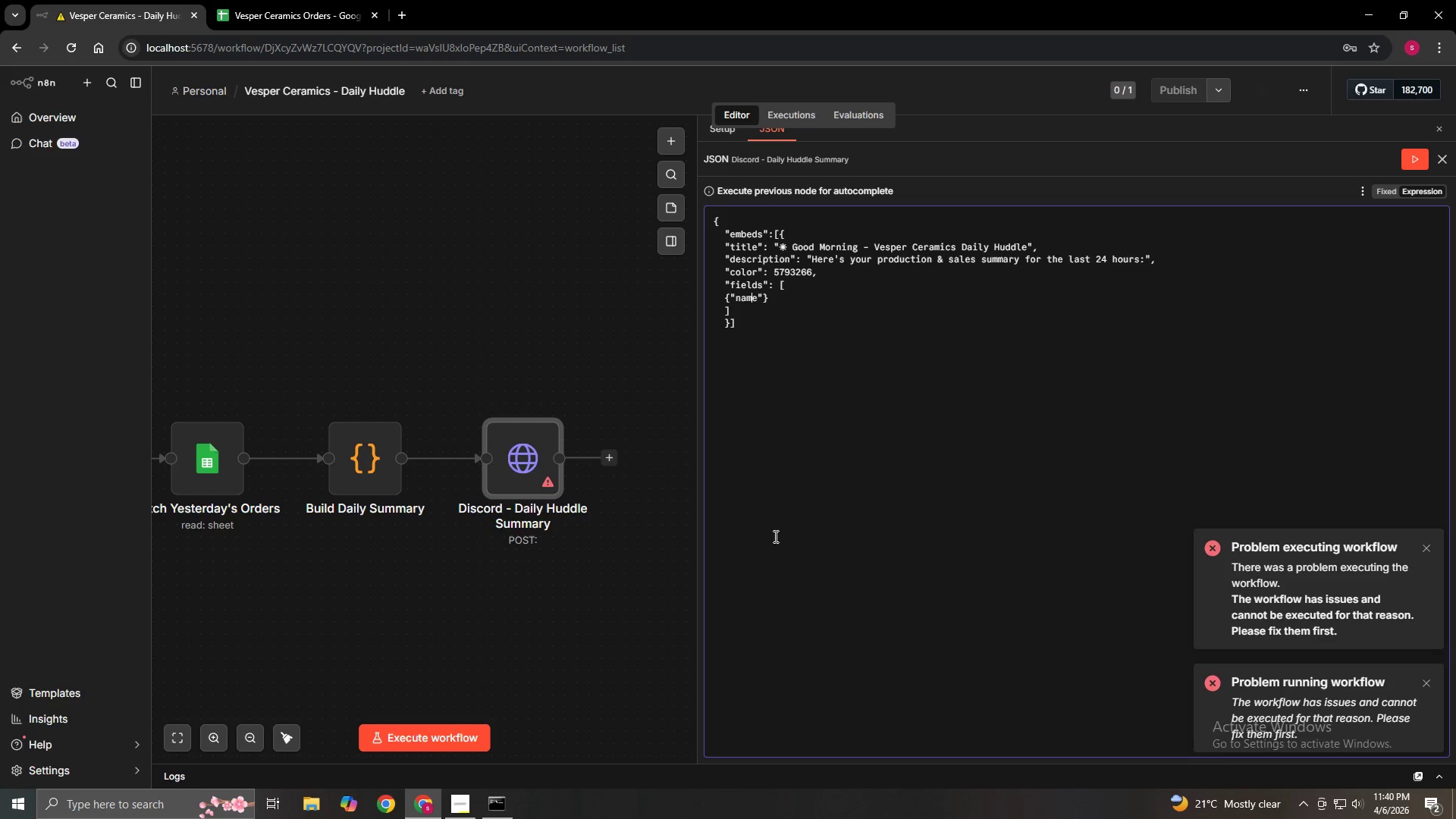 
key(ArrowRight)
 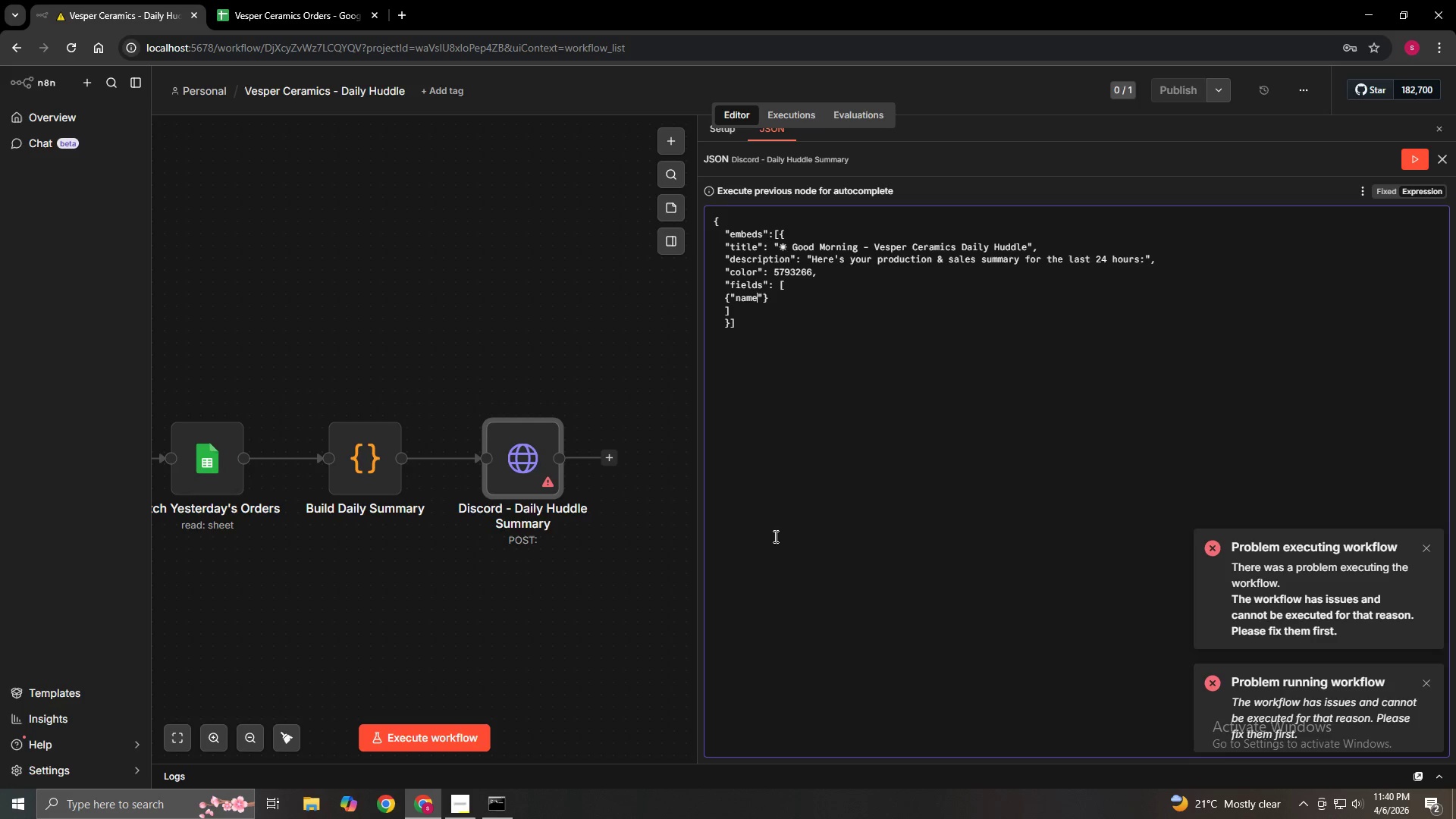 
key(ArrowRight)
 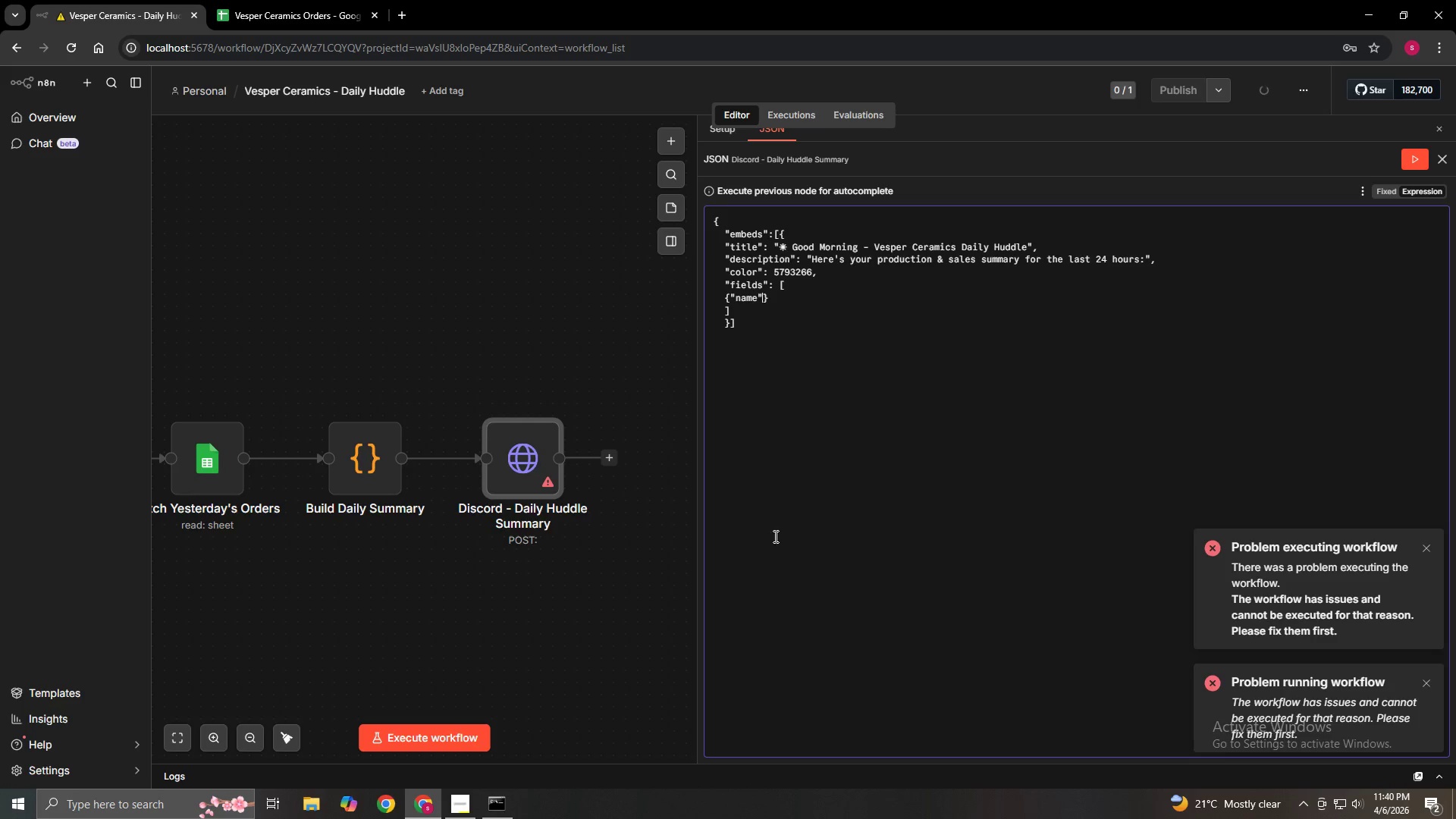 
key(Shift+Semicolon)
 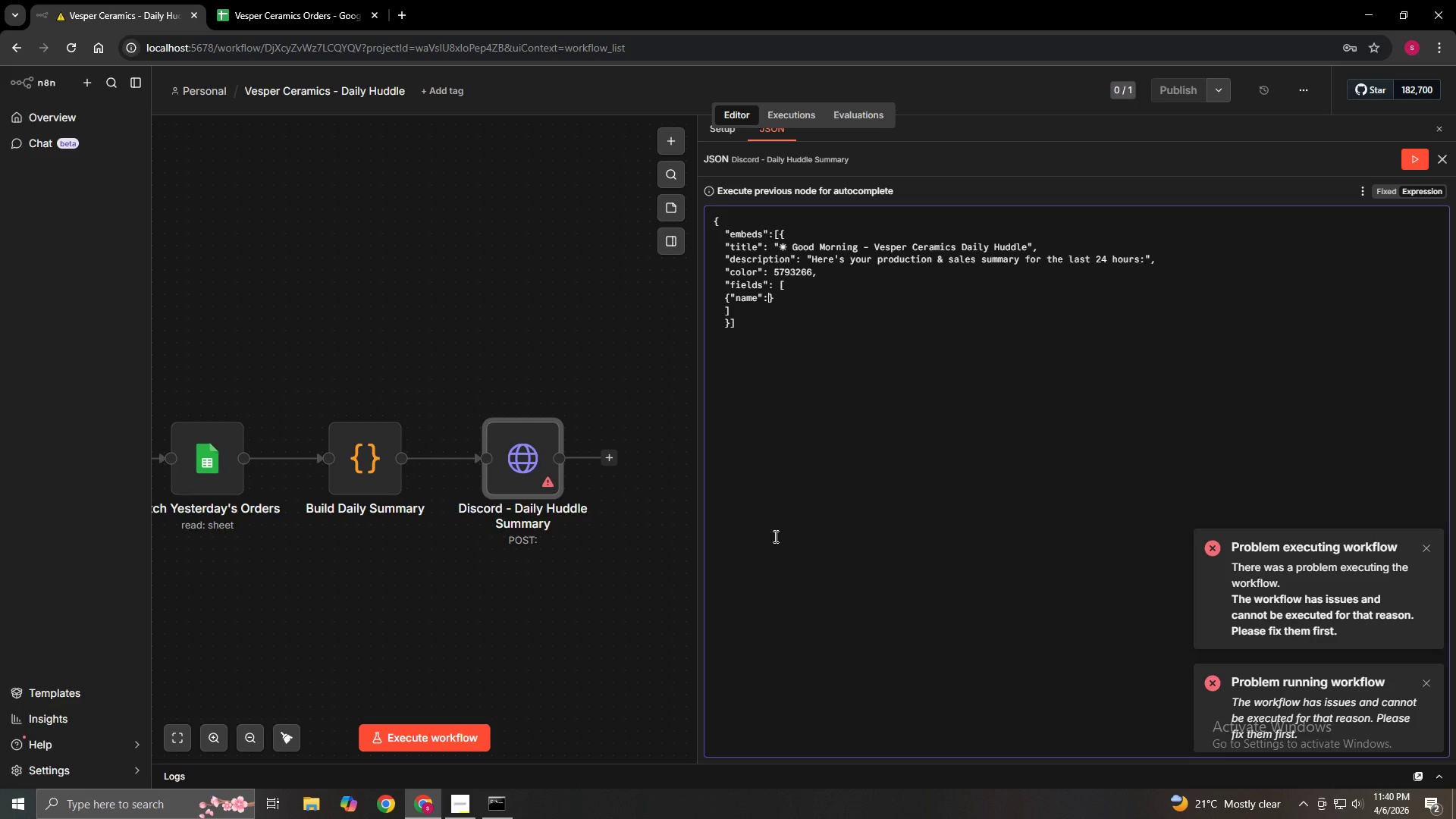 
key(Space)
 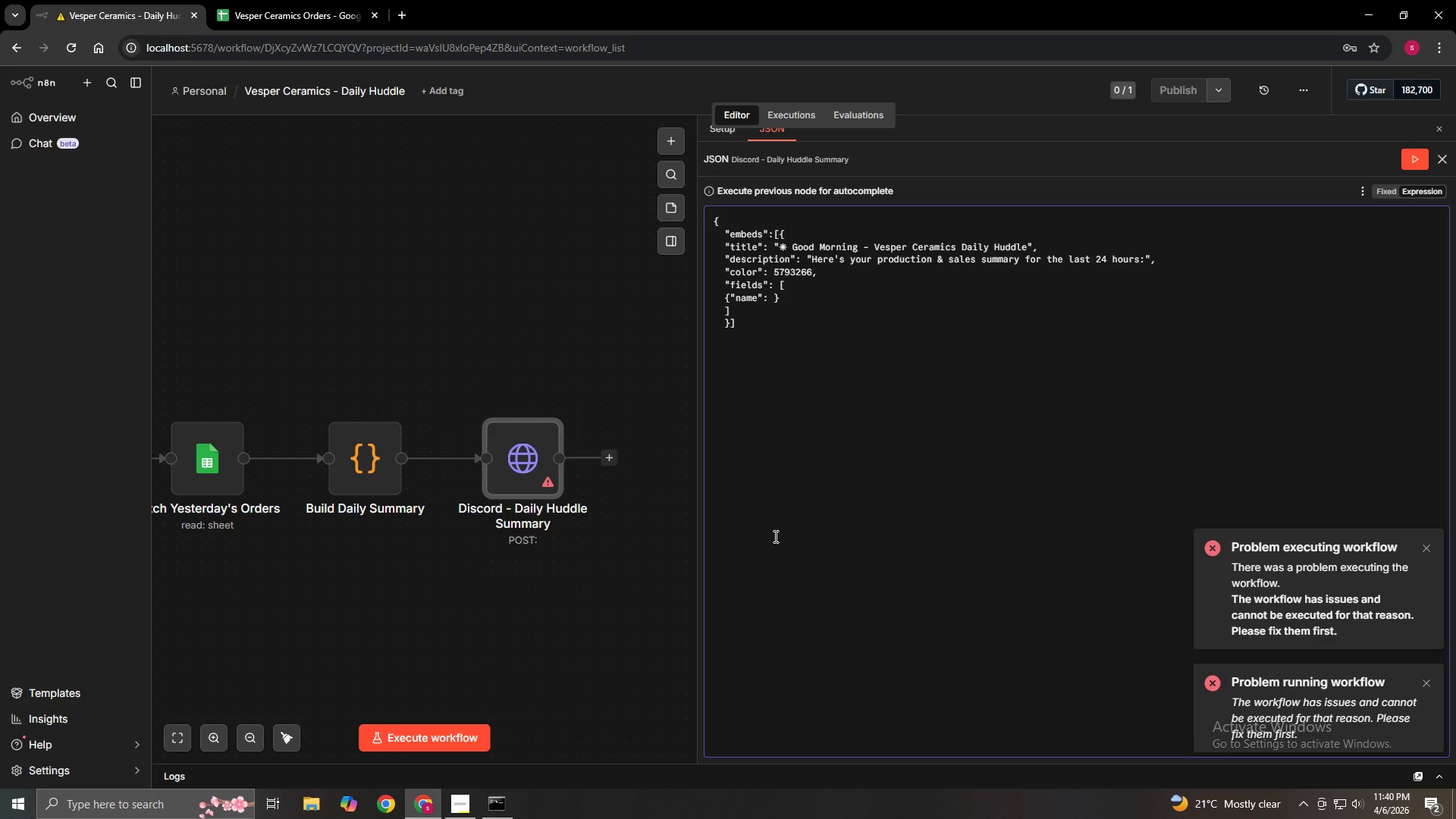 
wait(11.0)
 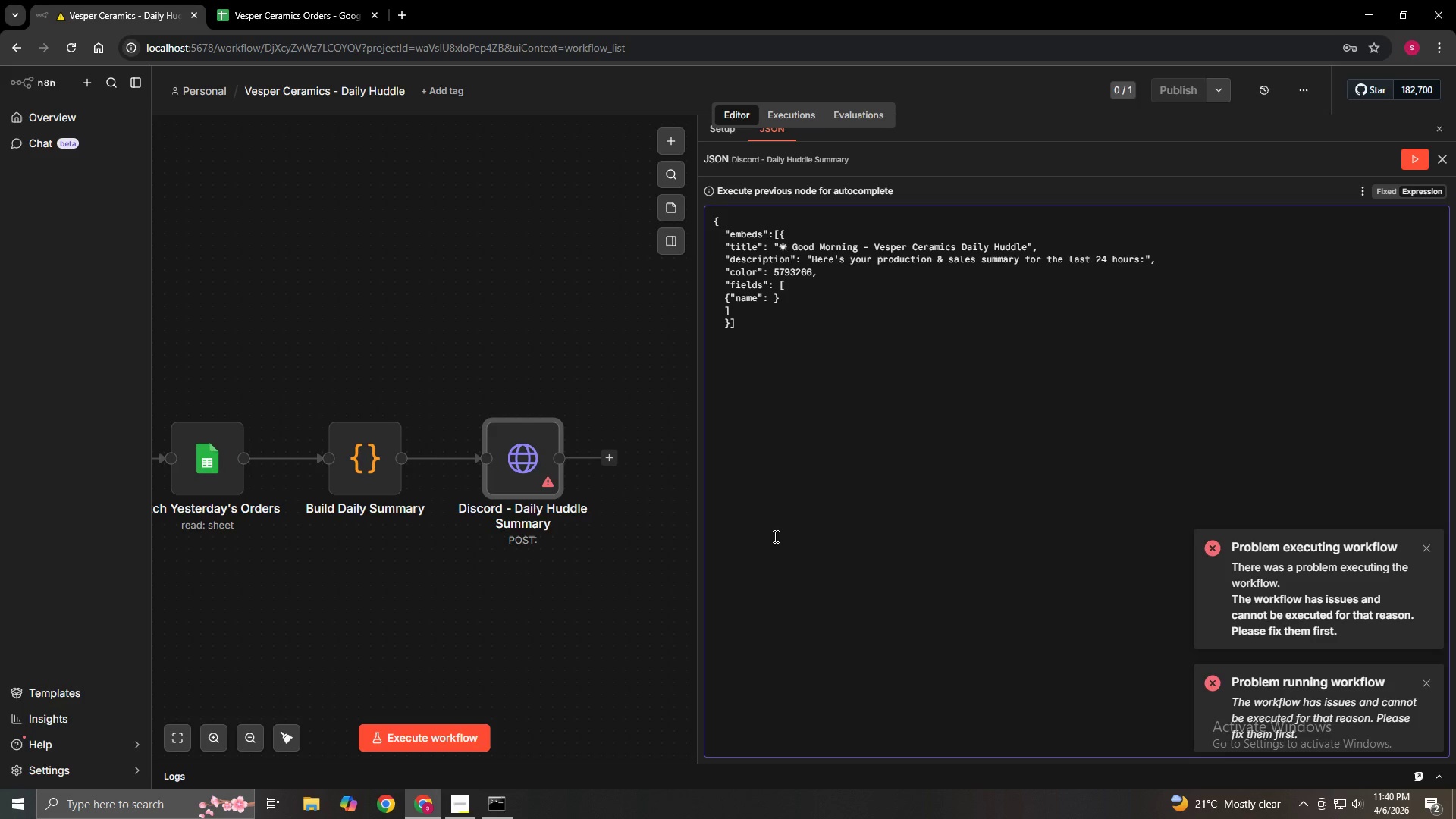 
left_click([784, 297])
 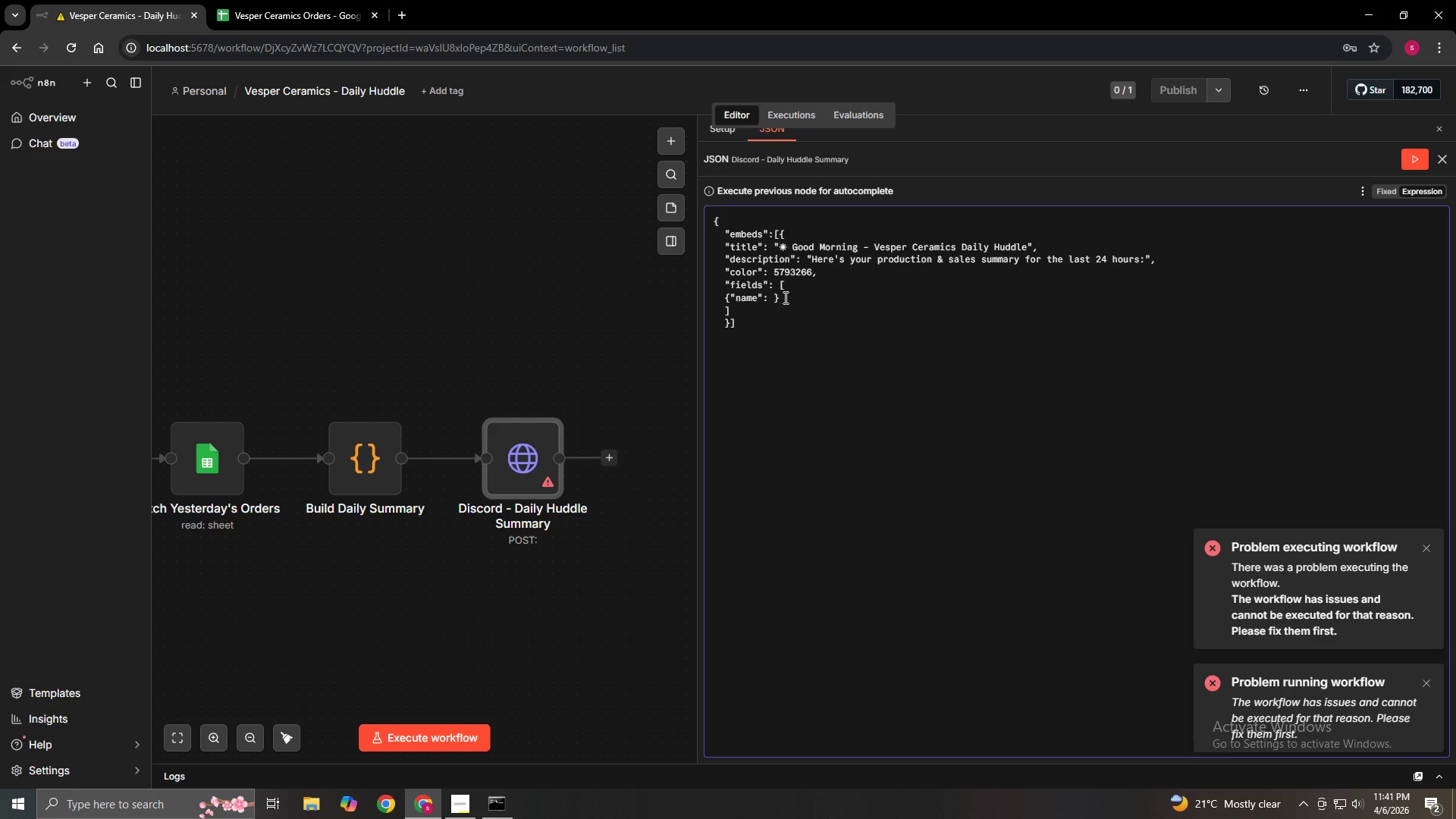 
key(Enter)
 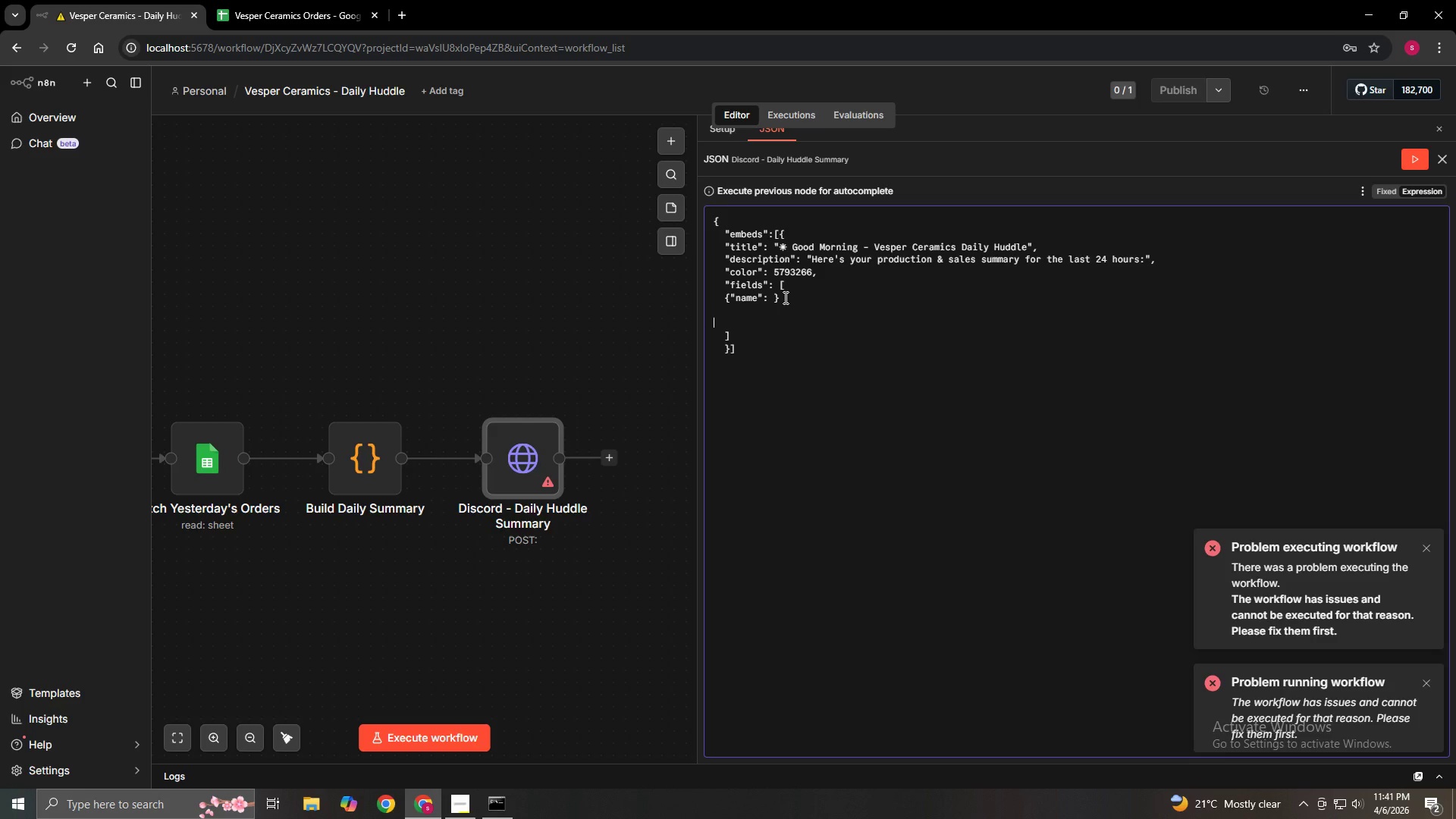 
key(Enter)
 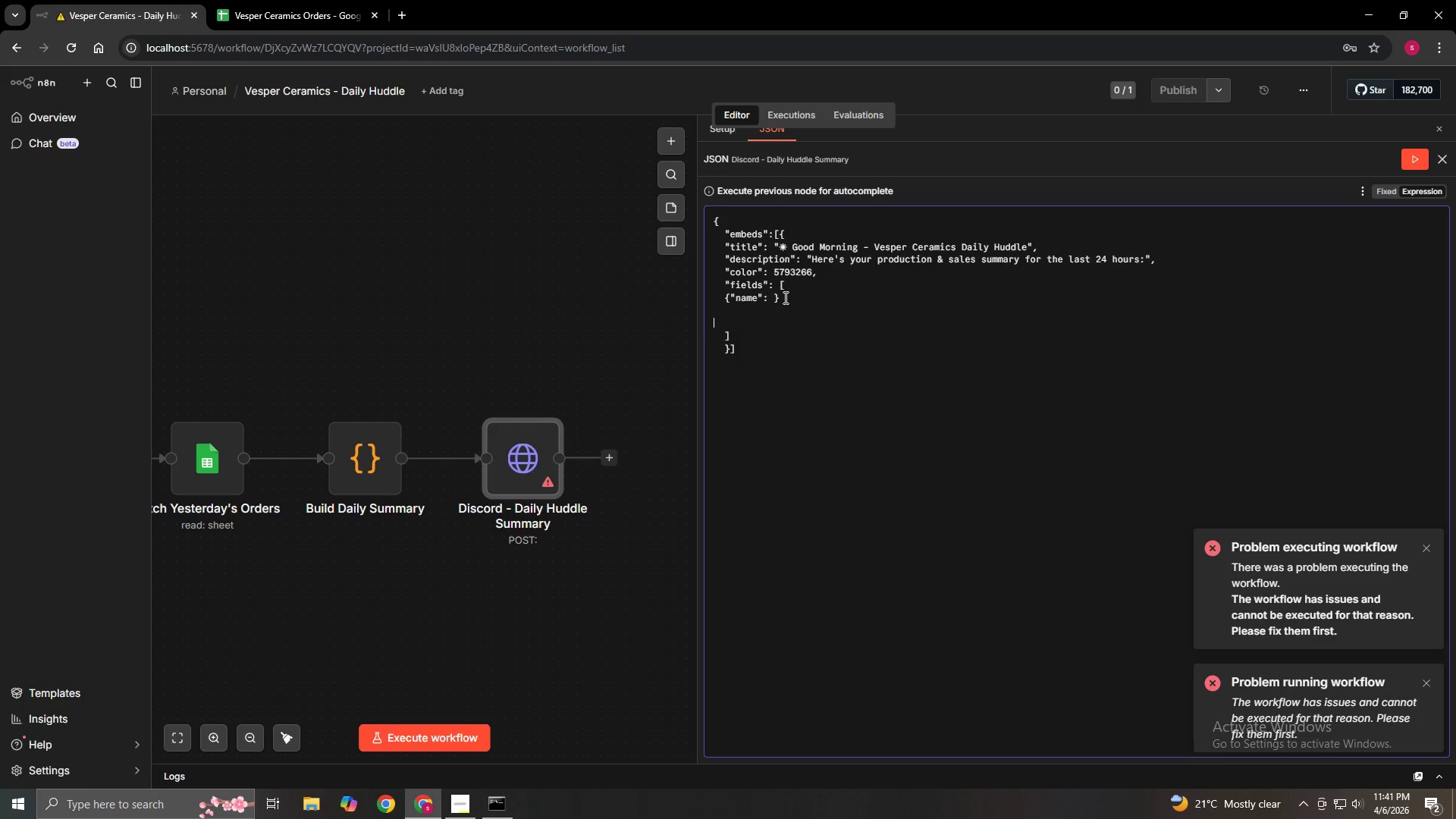 
key(Enter)
 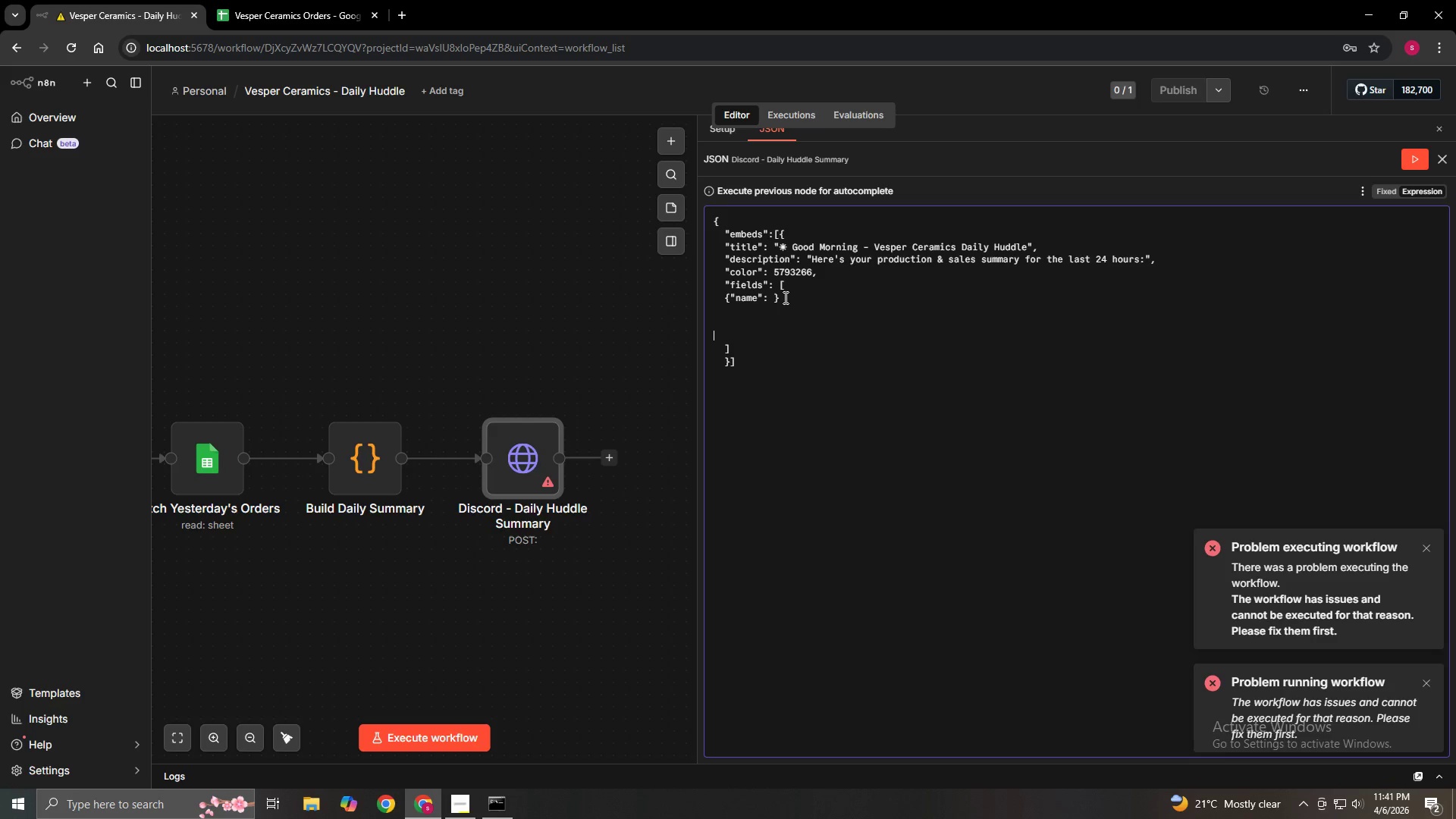 
key(Enter)
 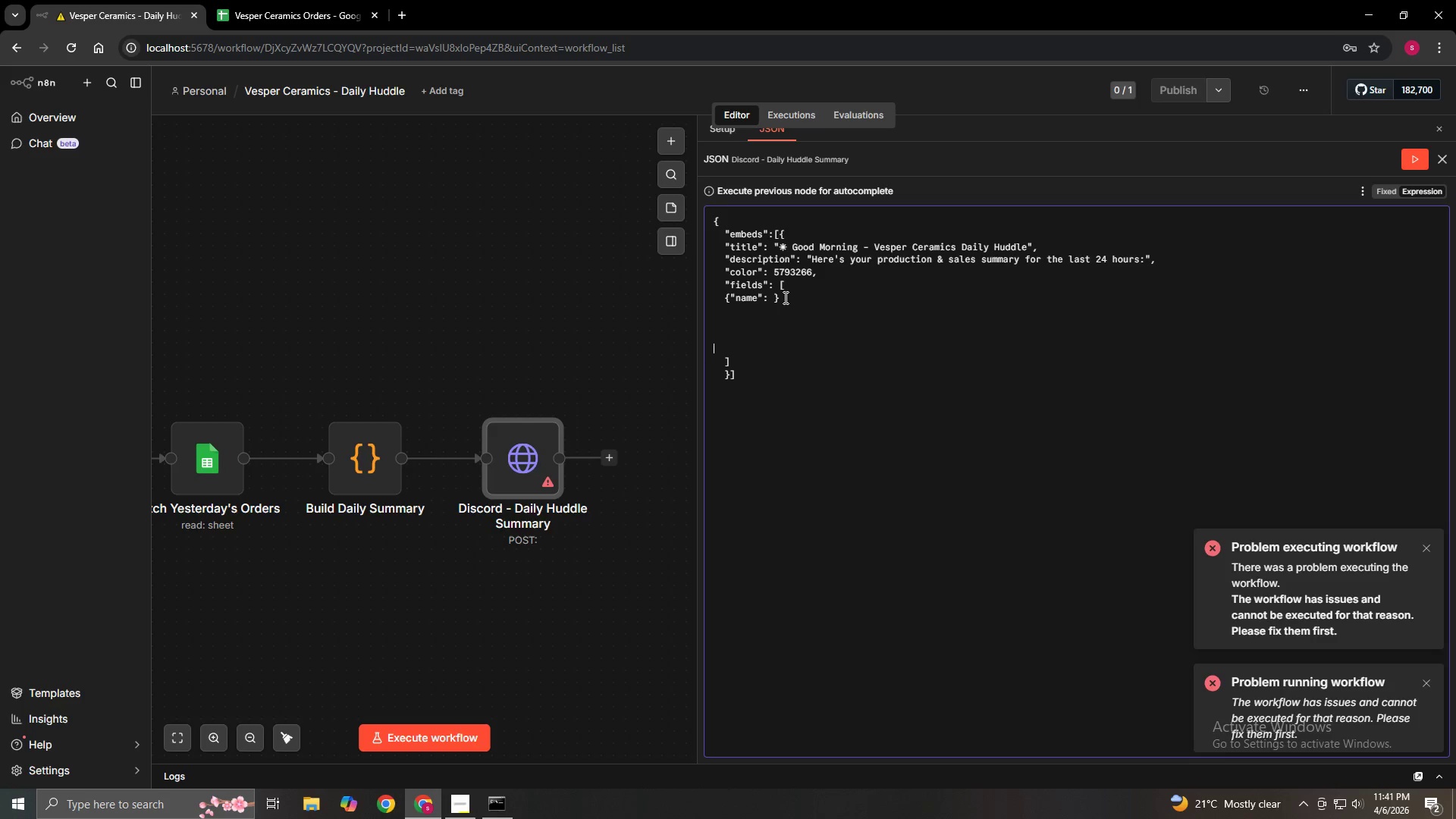 
key(Enter)
 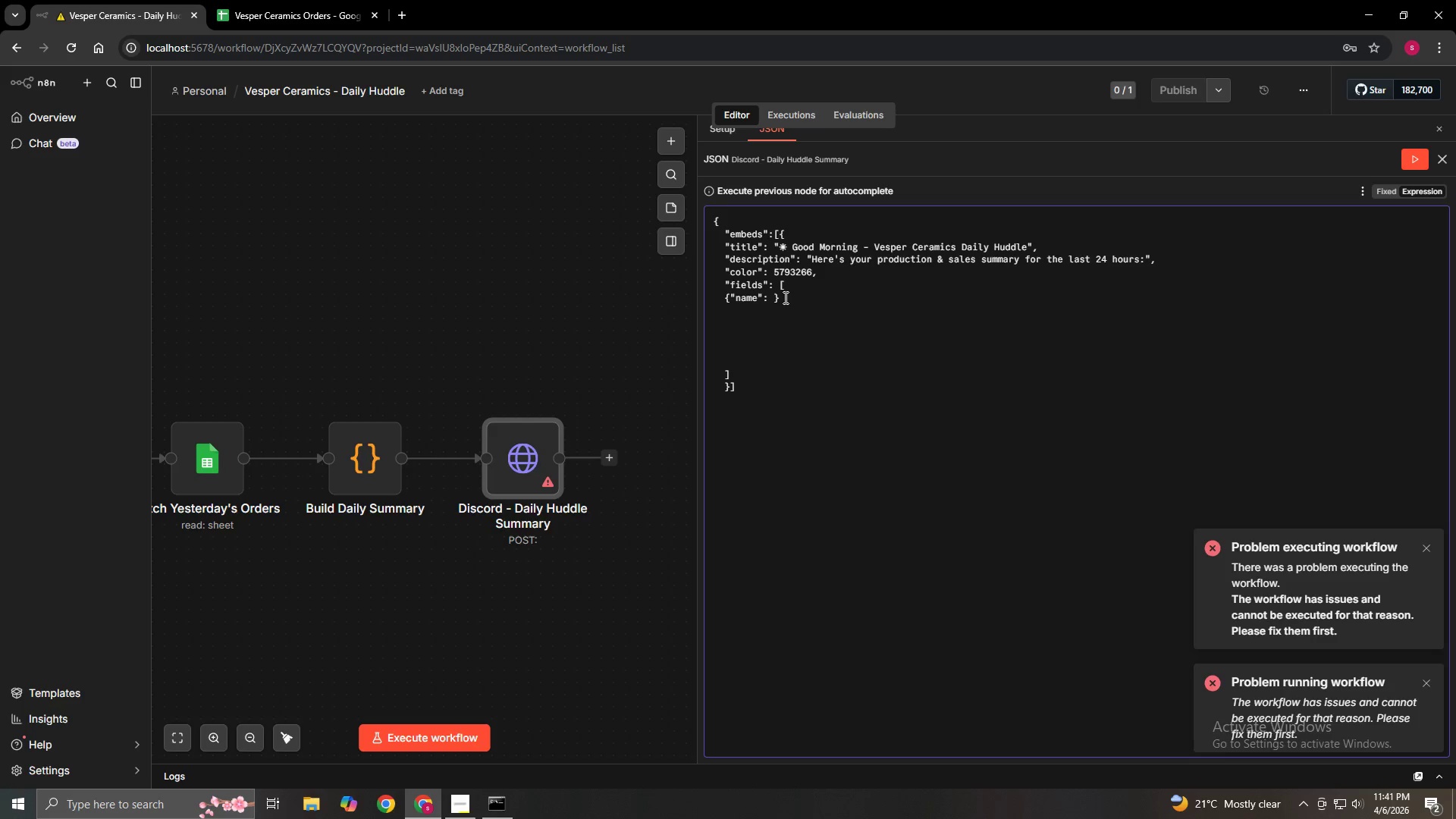 
left_click_drag(start_coordinate=[784, 297], to_coordinate=[685, 293])
 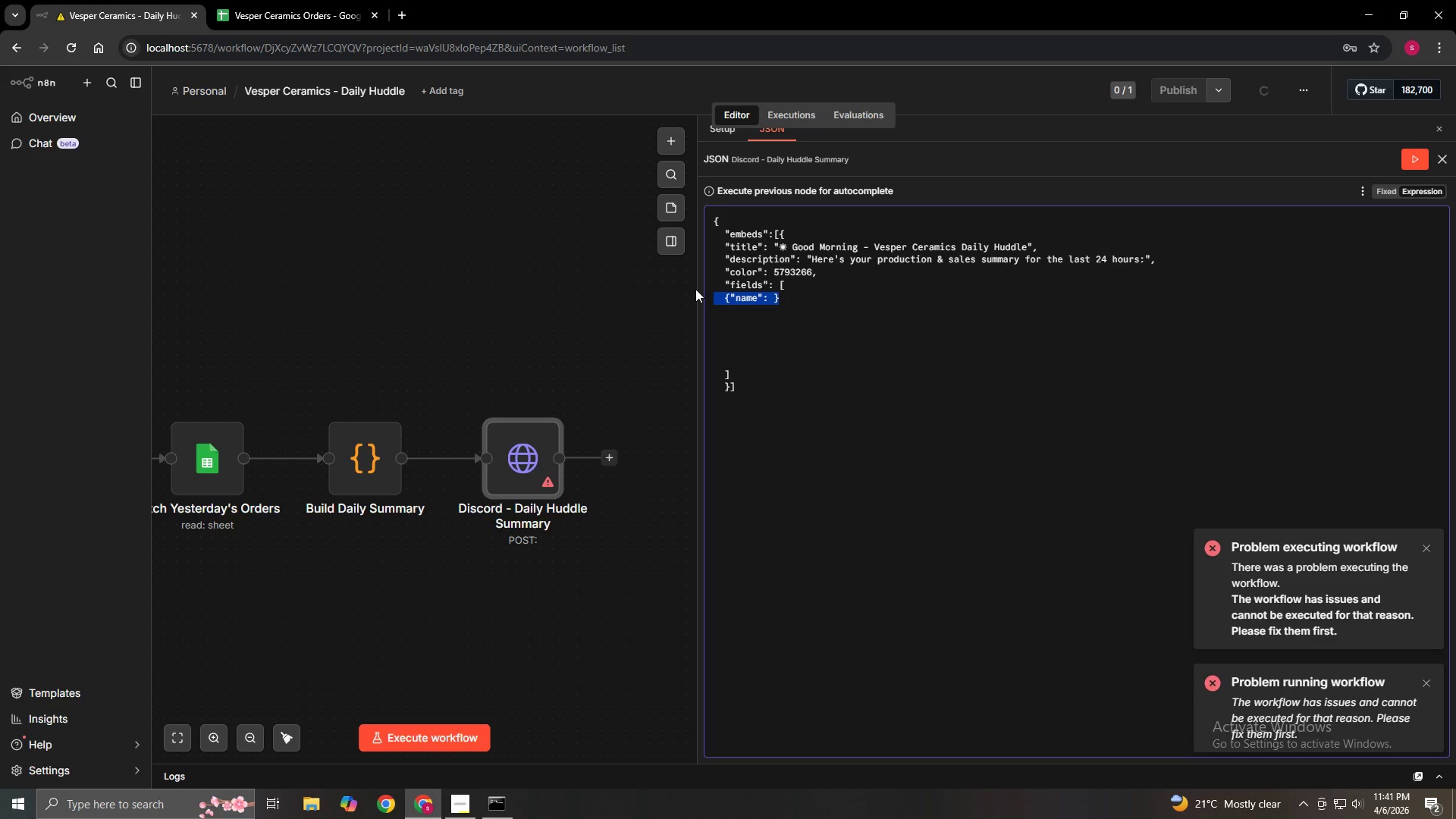 
key(Control+C)
 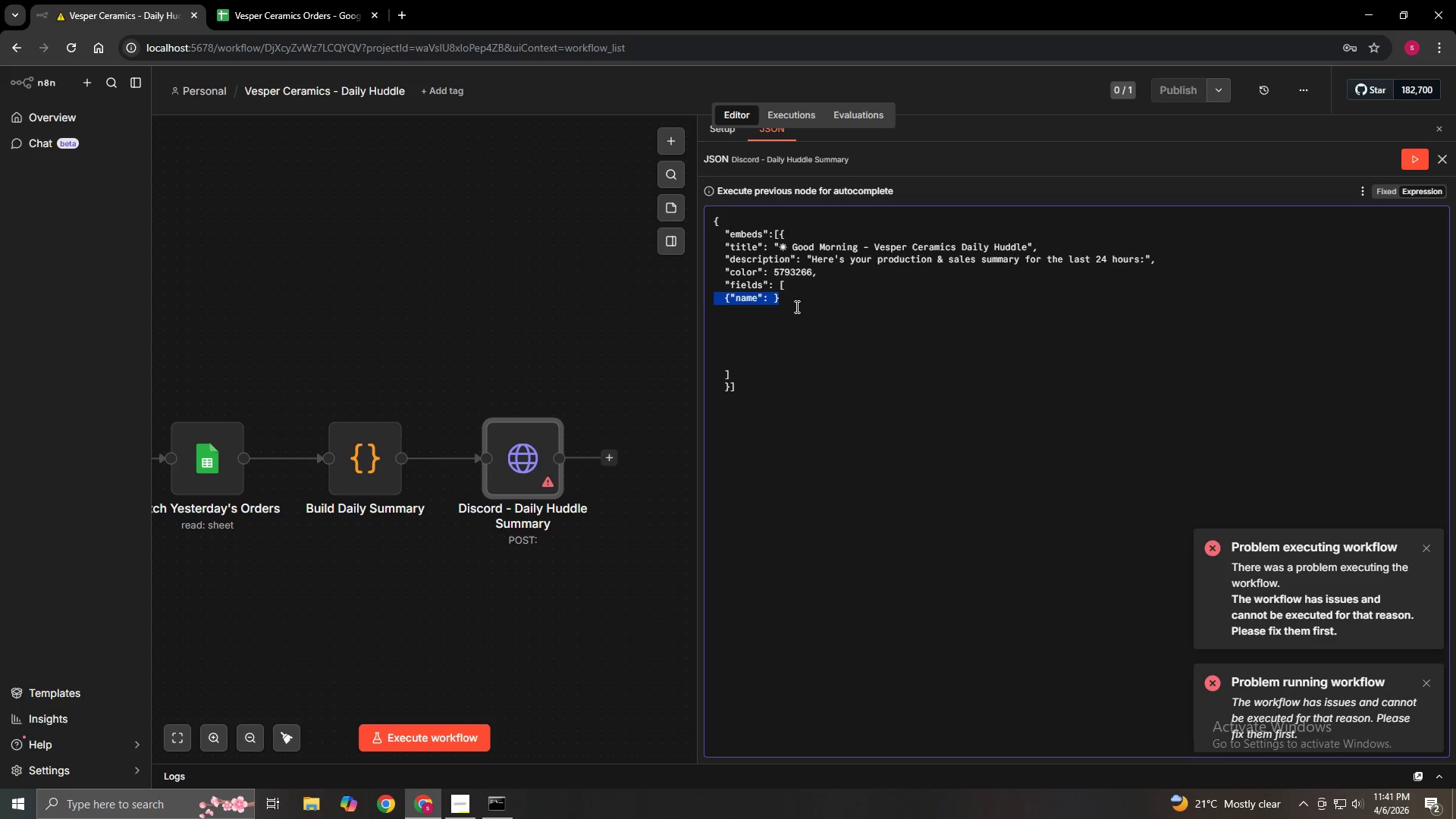 
left_click([788, 298])
 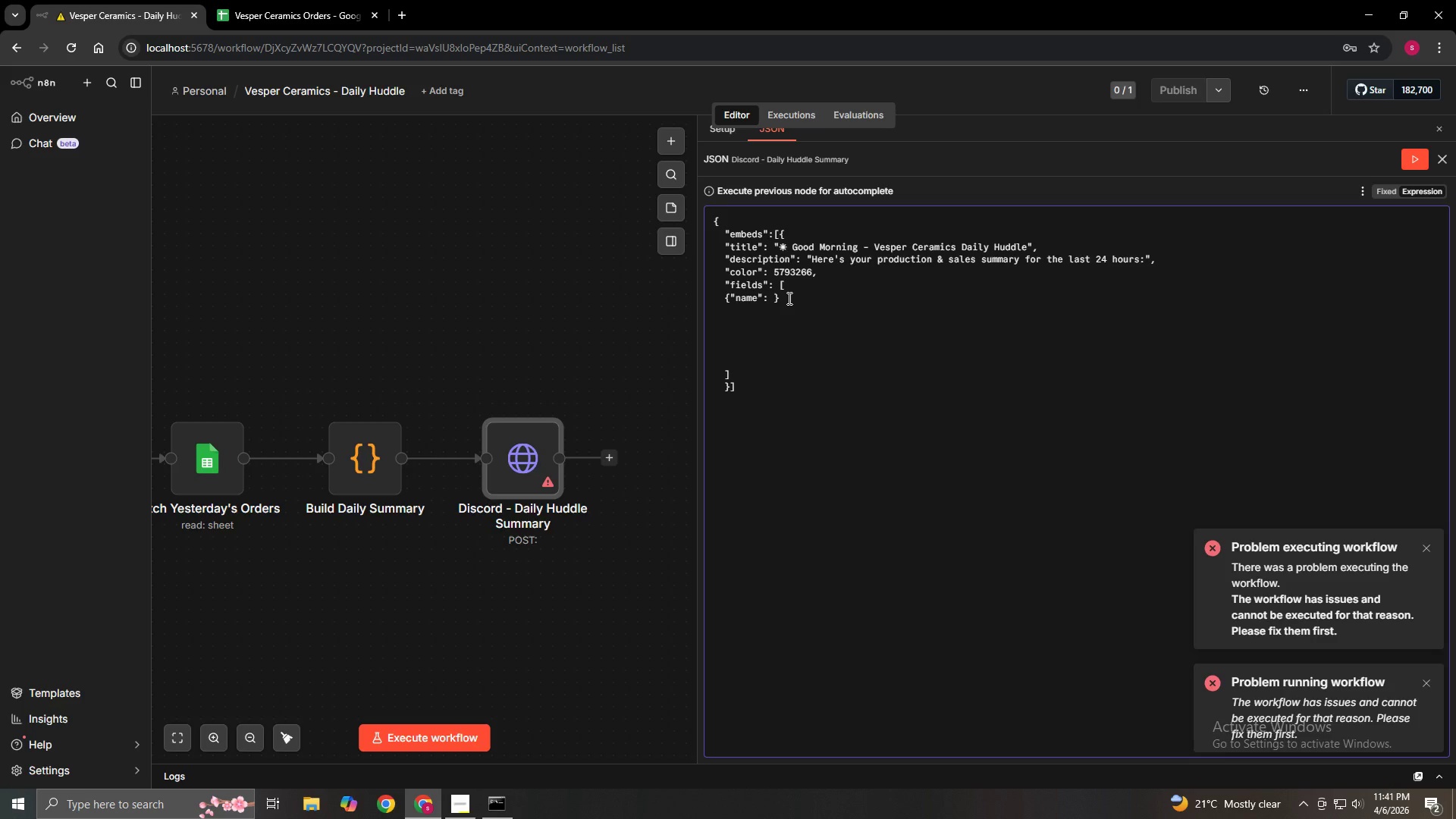 
key(Enter)
 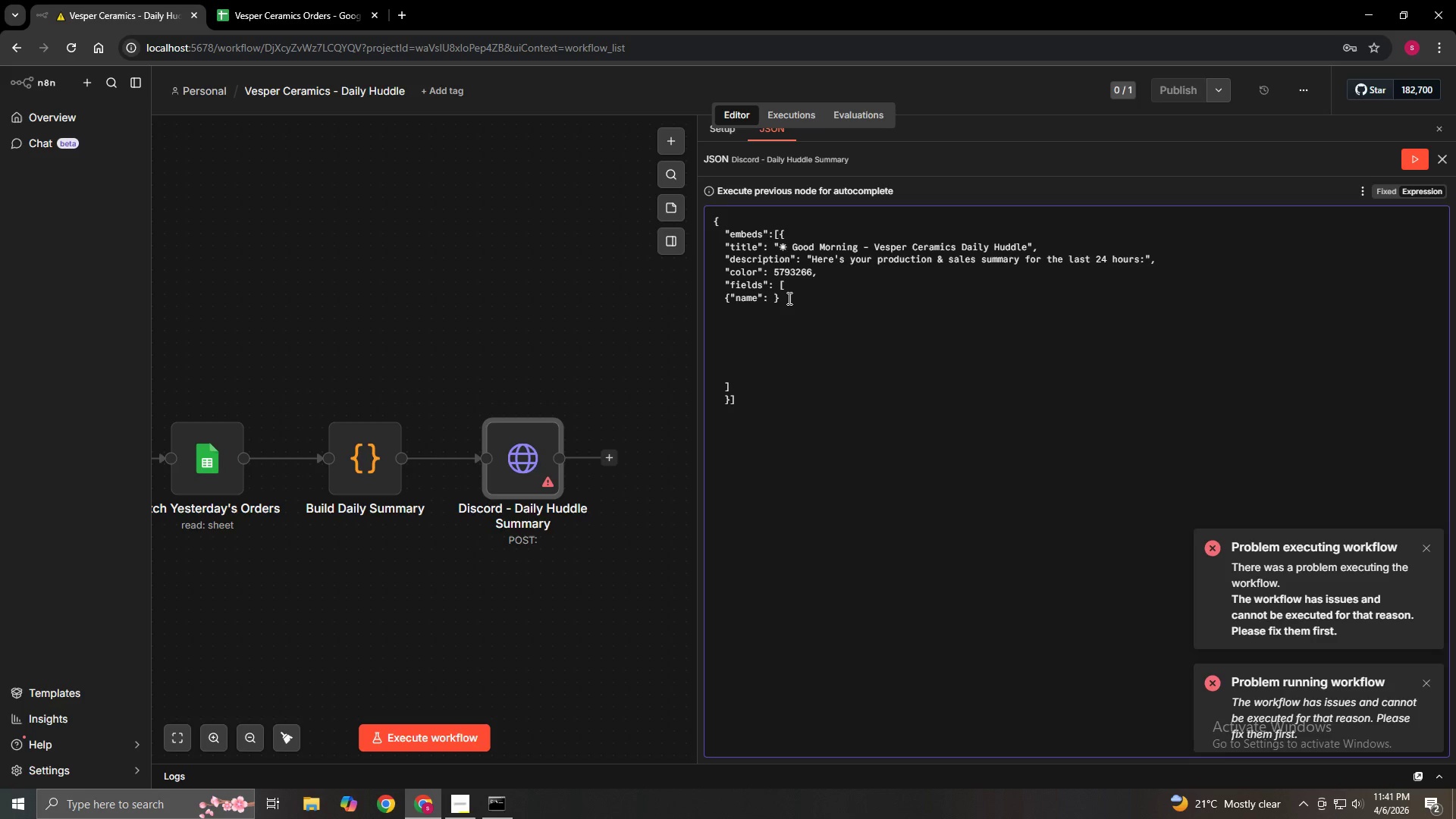 
key(Backspace)
 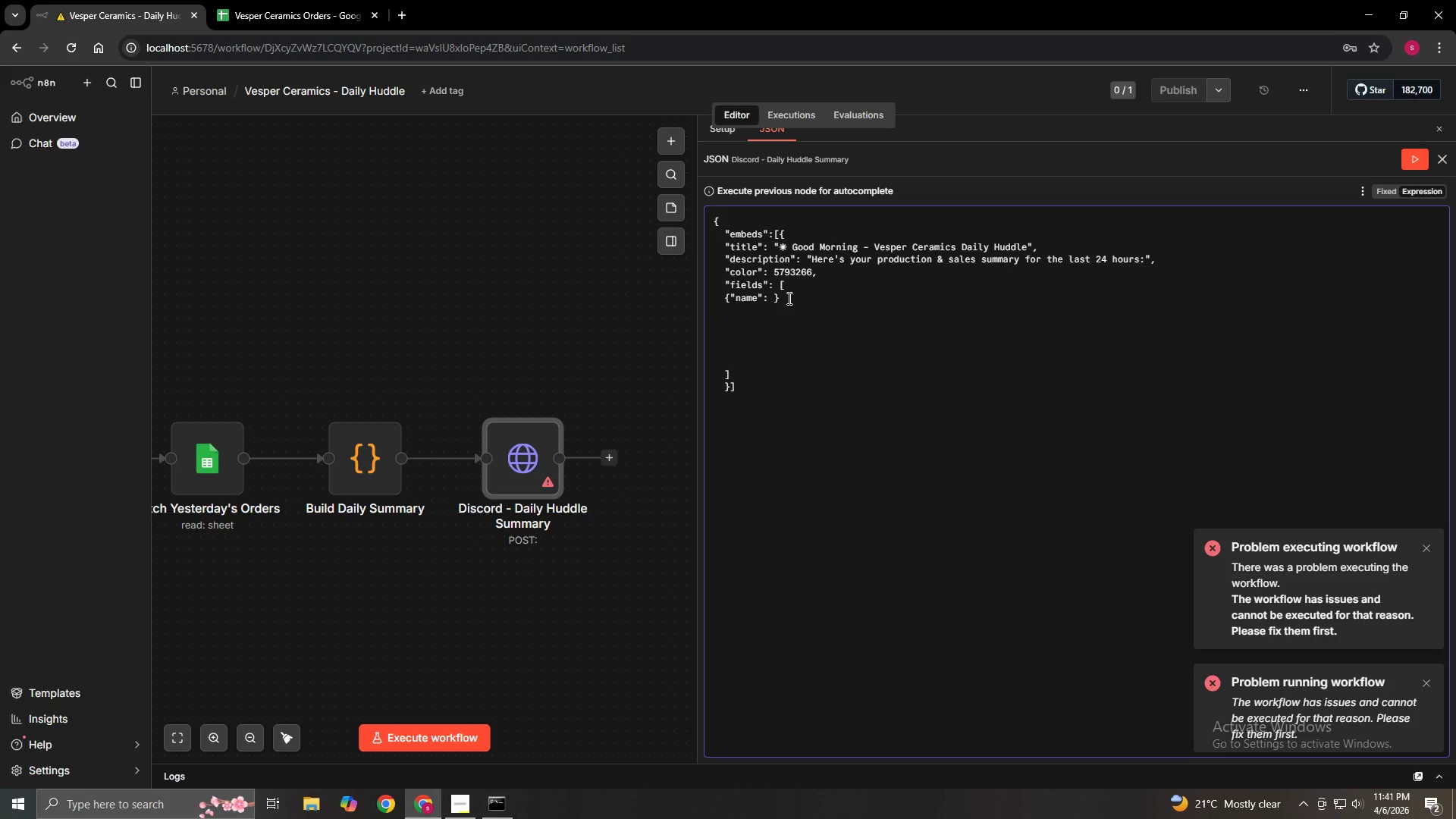 
key(ArrowDown)
 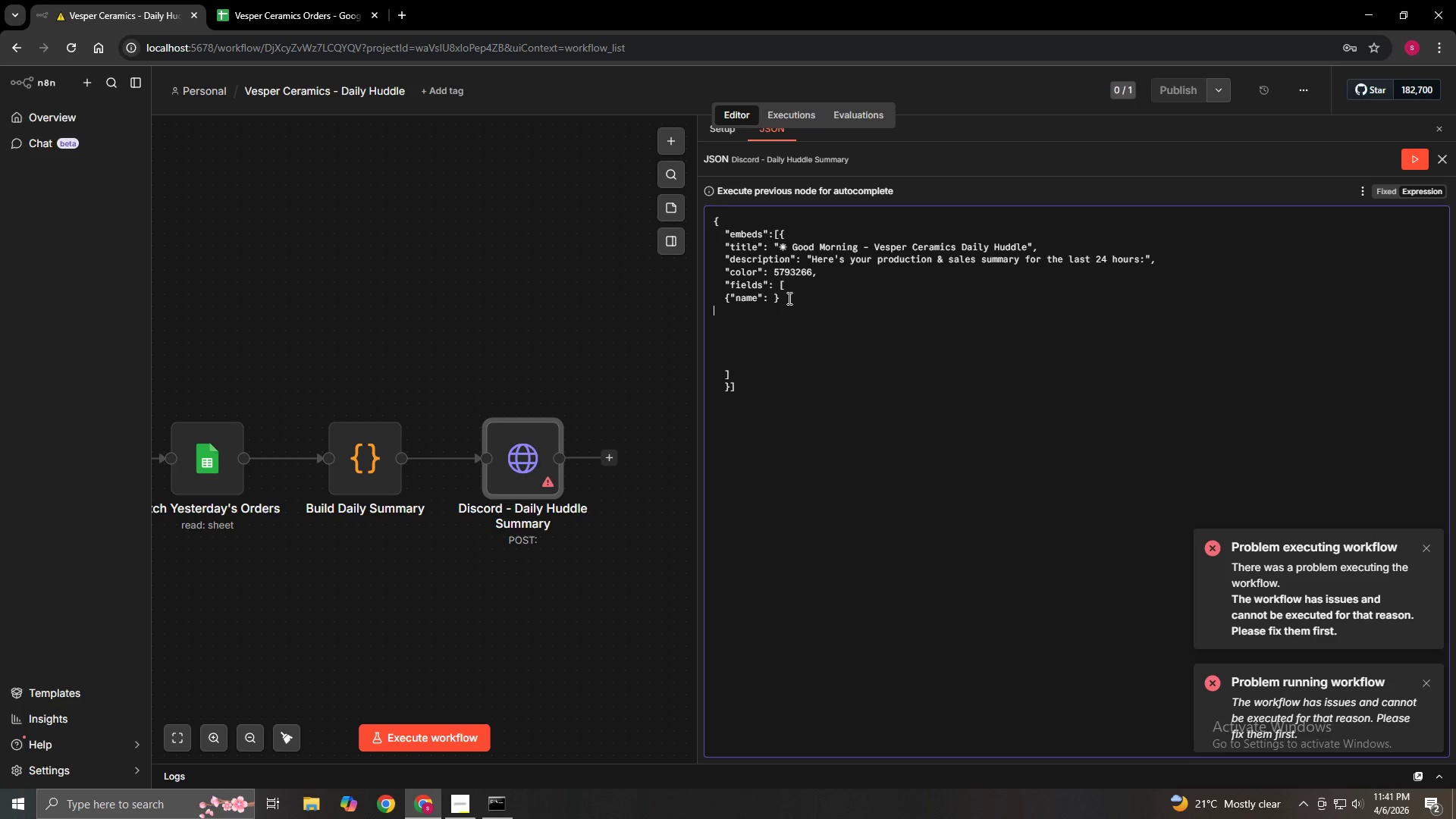 
key(Control+V)
 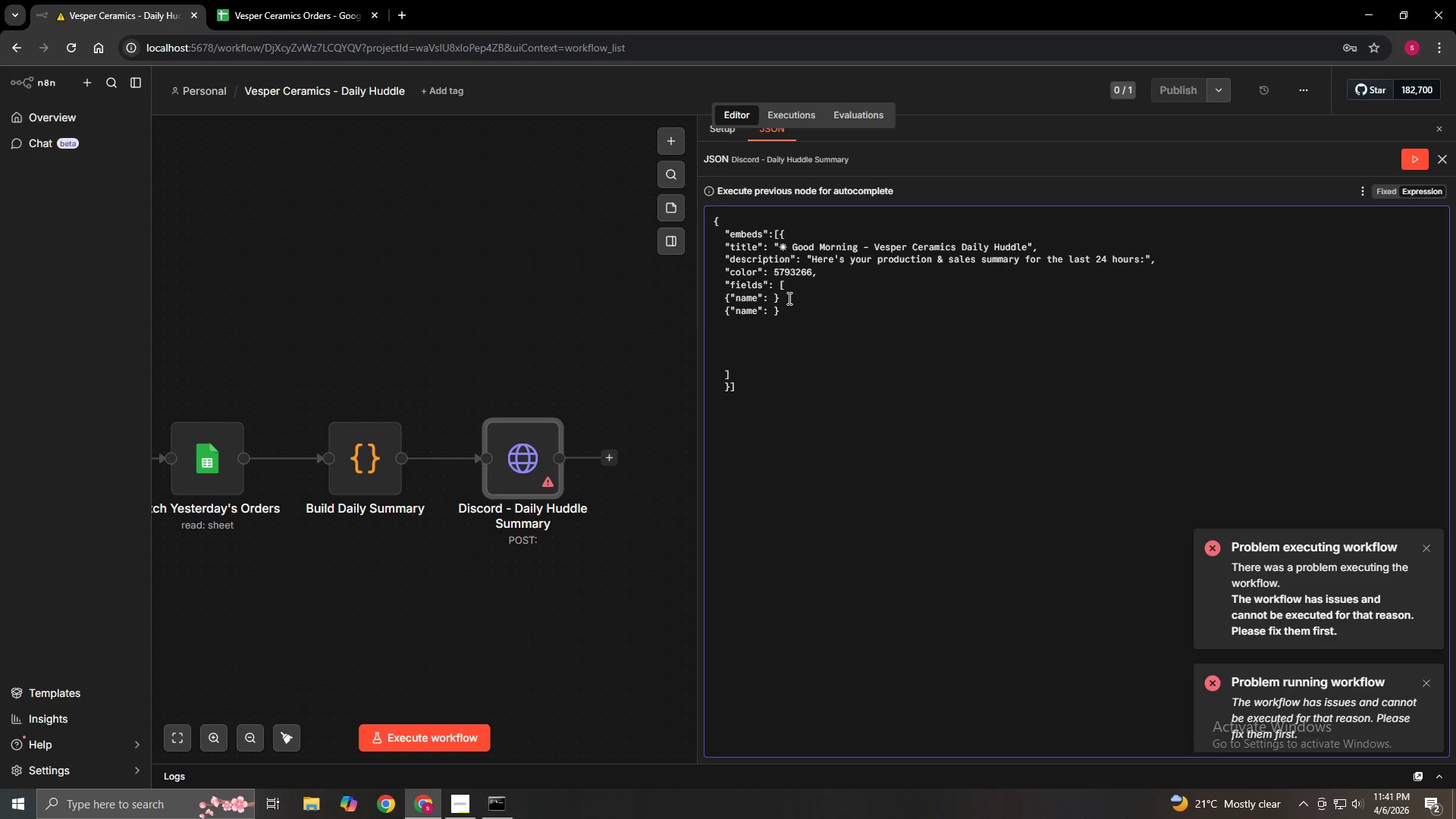 
key(ArrowDown)
 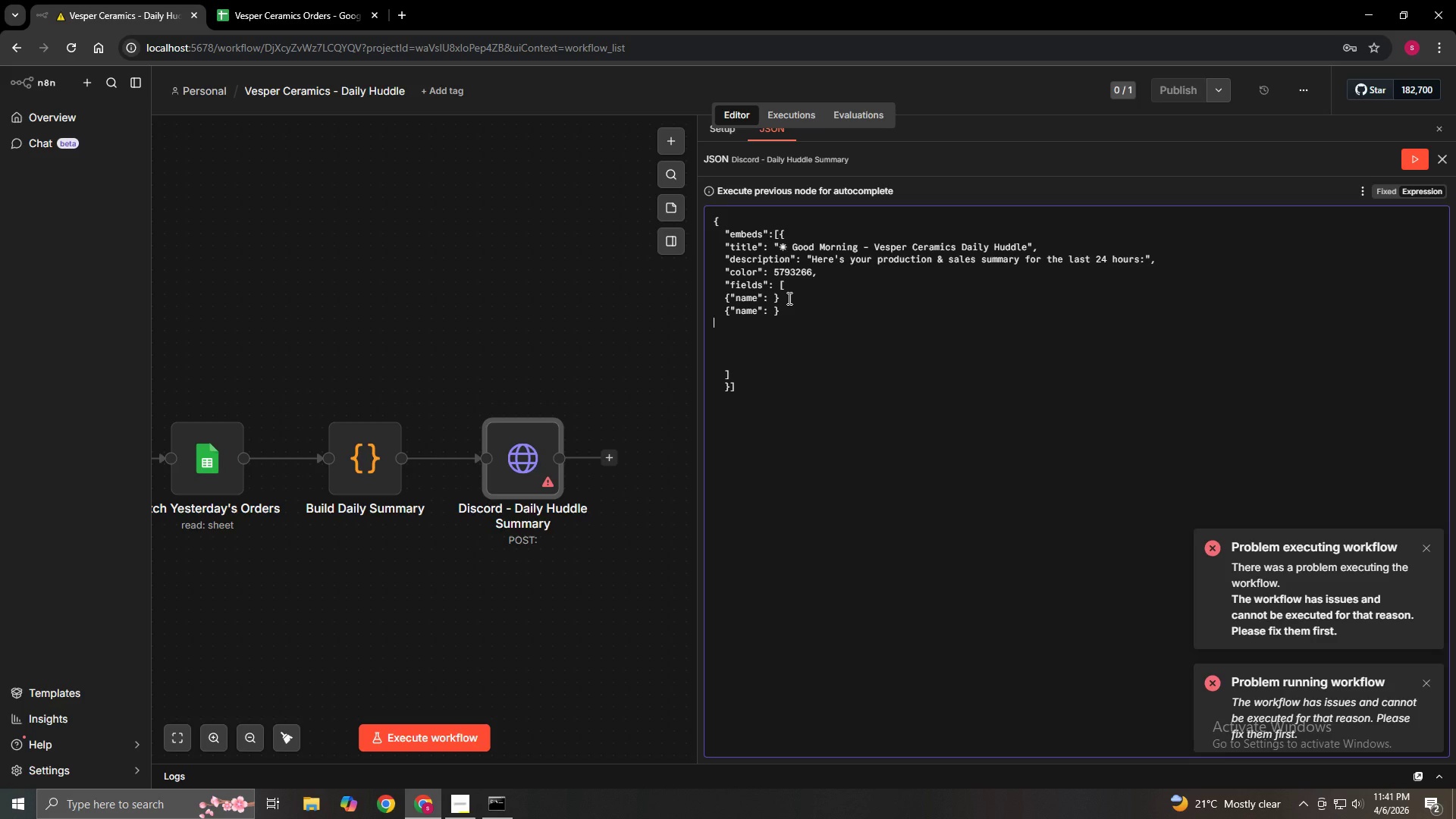 
key(Control+V)
 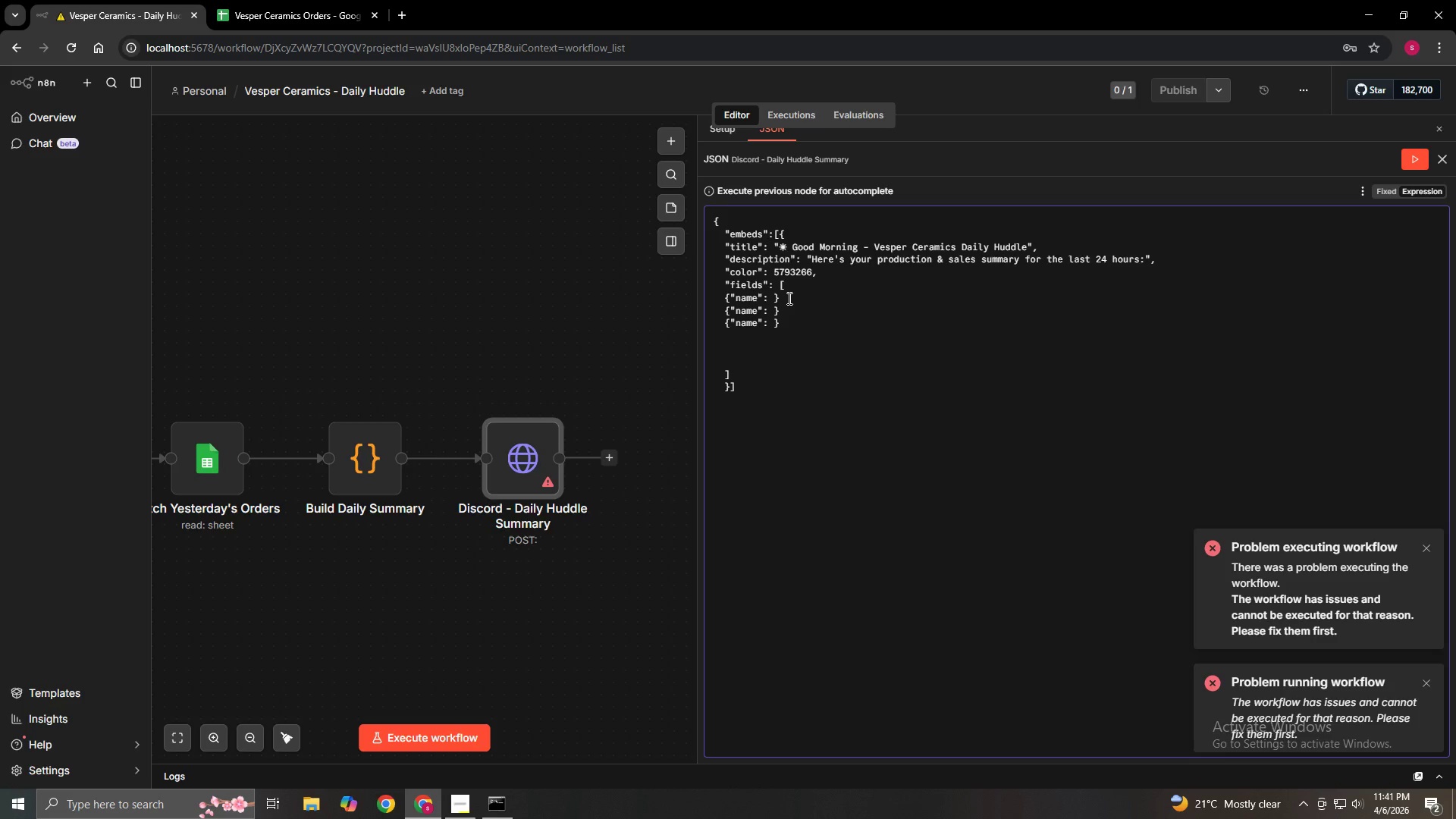 
key(ArrowDown)
 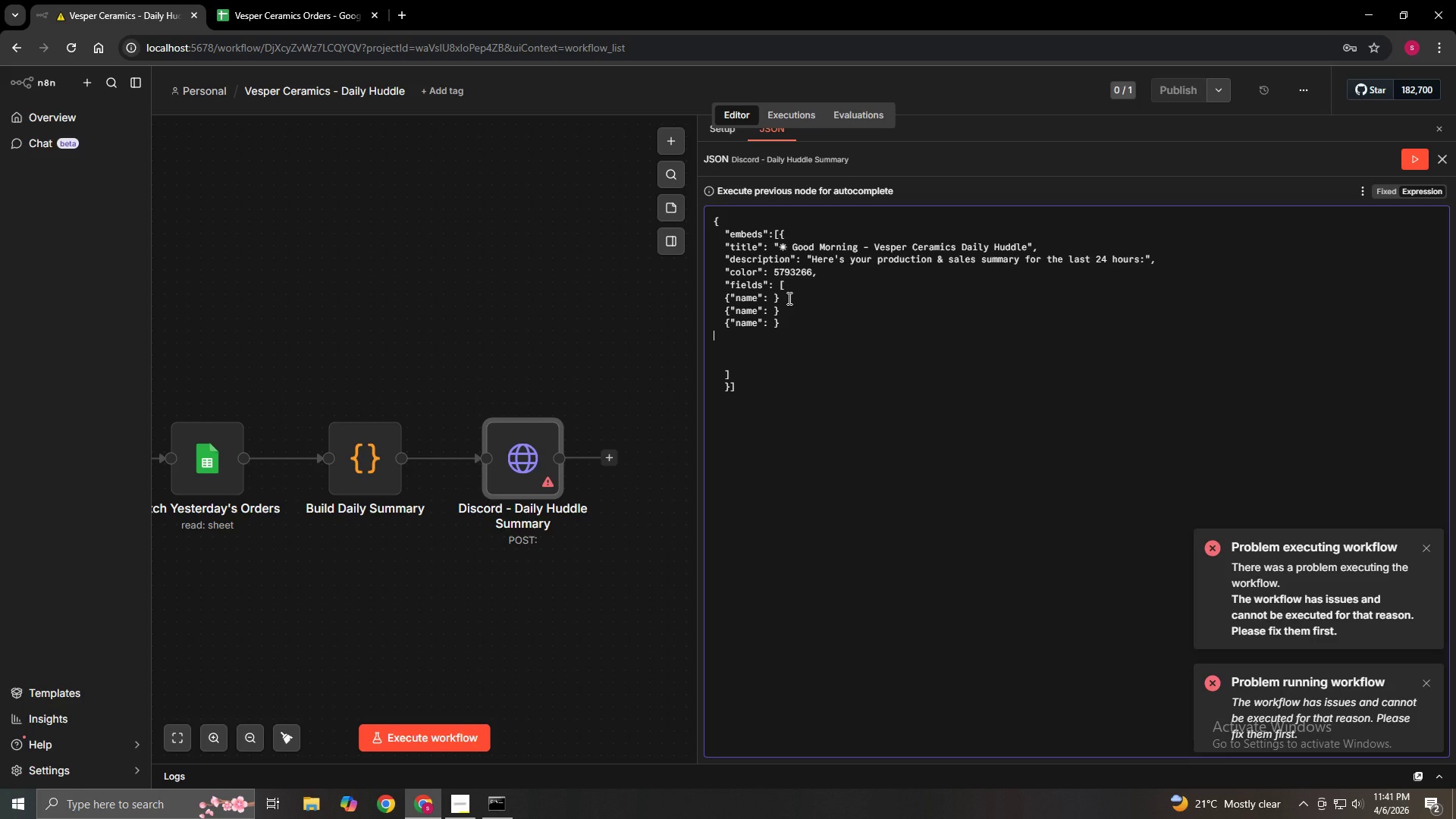 
key(Control+V)
 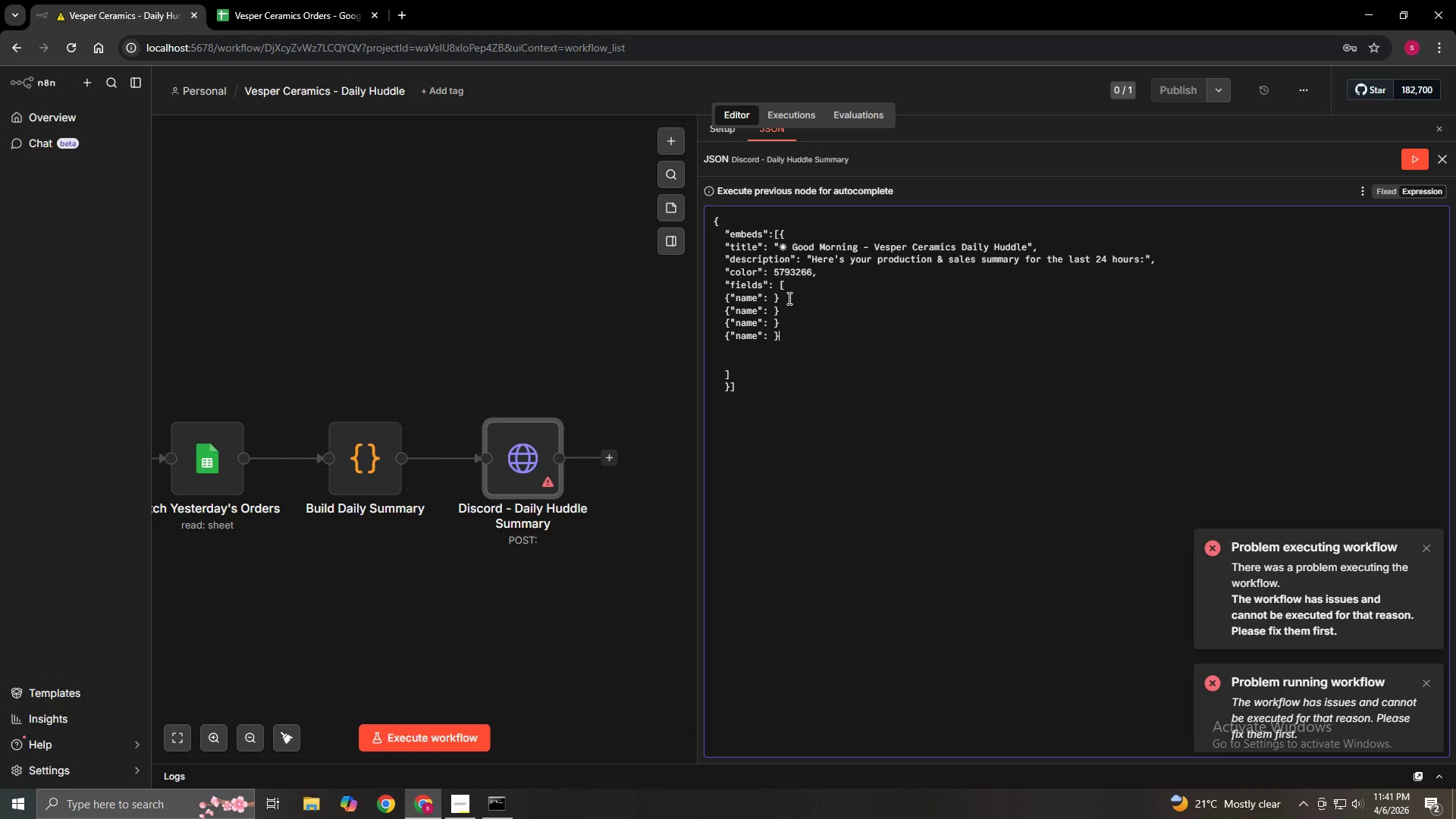 
key(ArrowDown)
 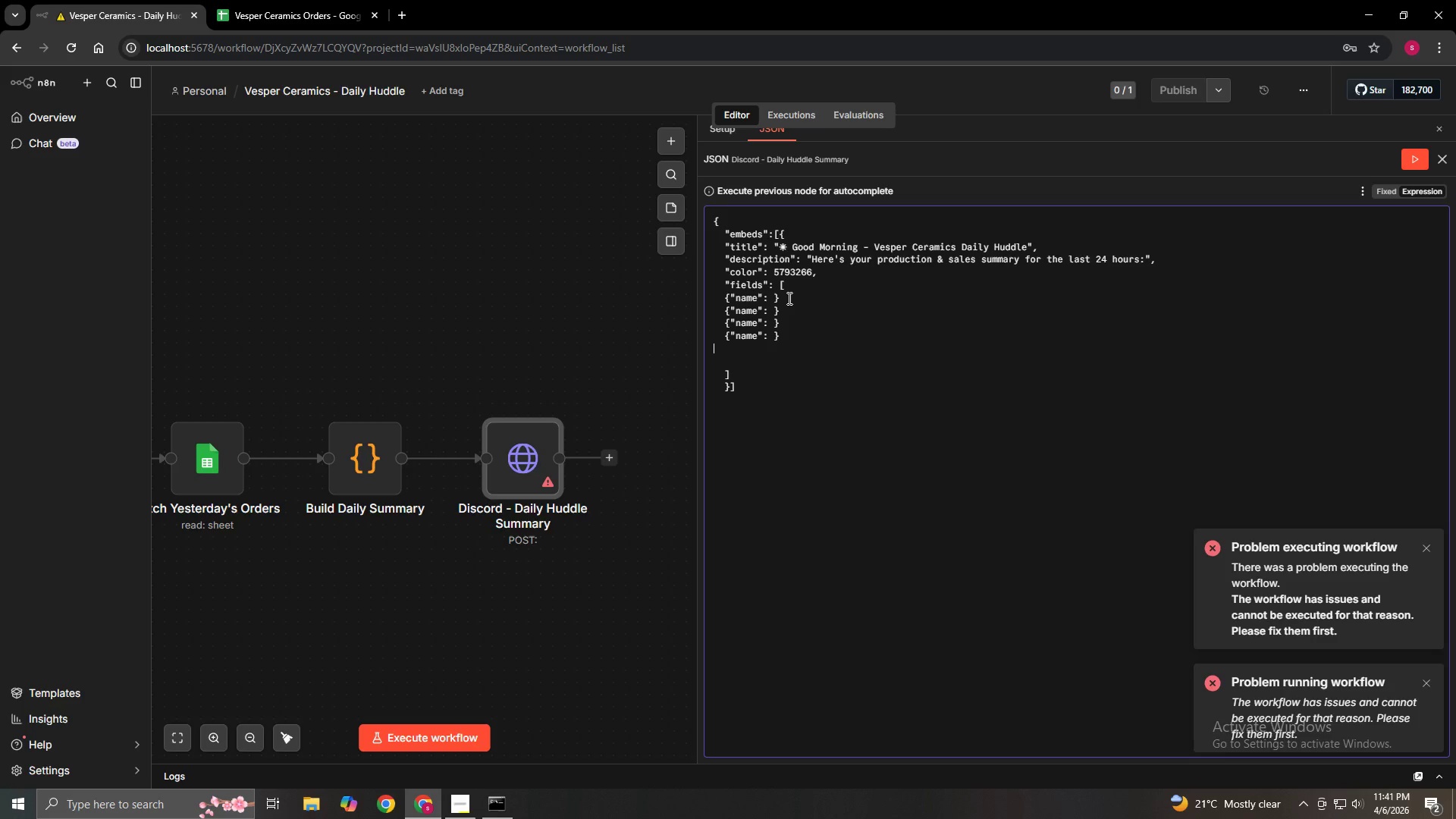 
key(Control+V)
 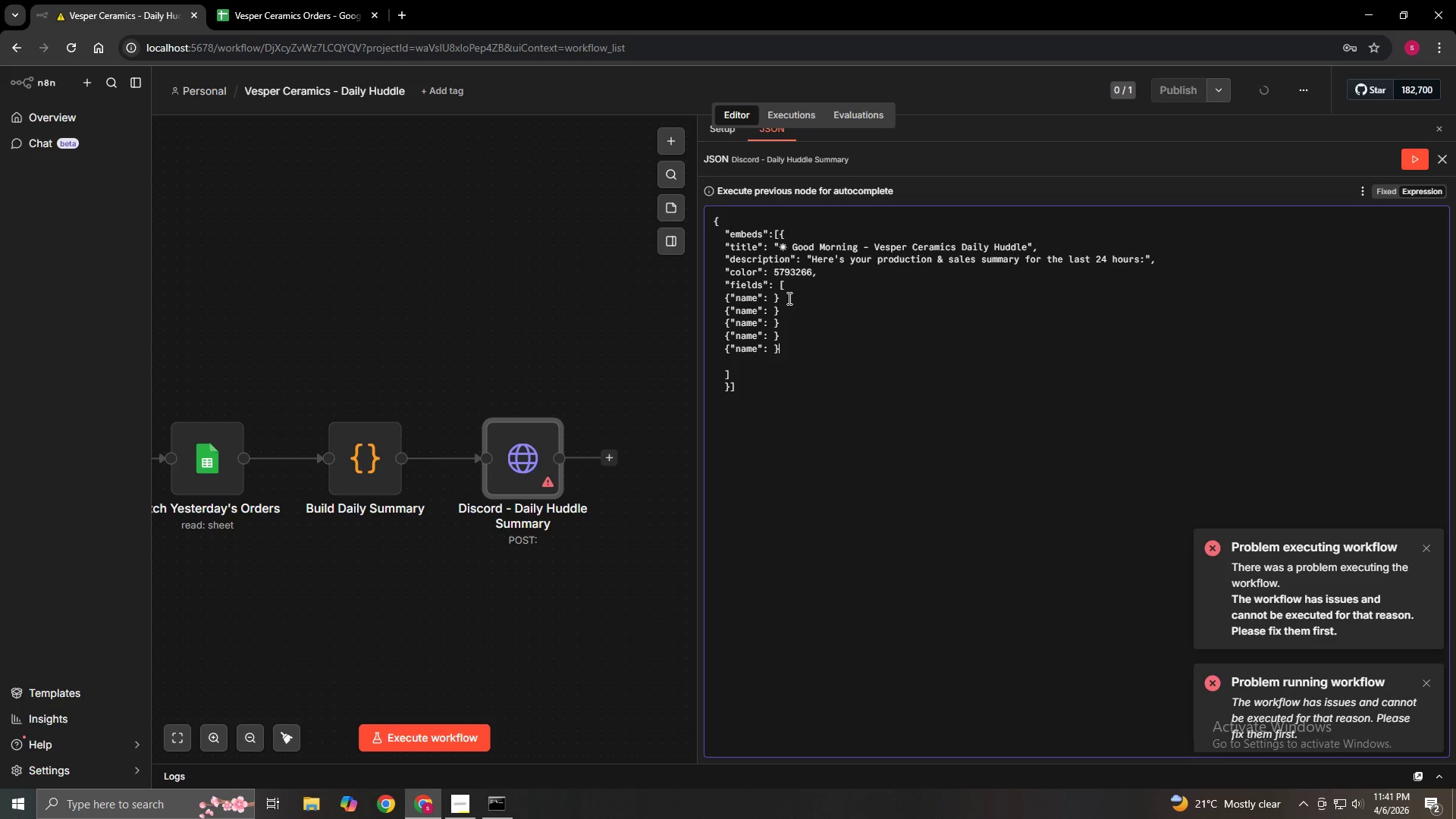 
key(ArrowUp)
 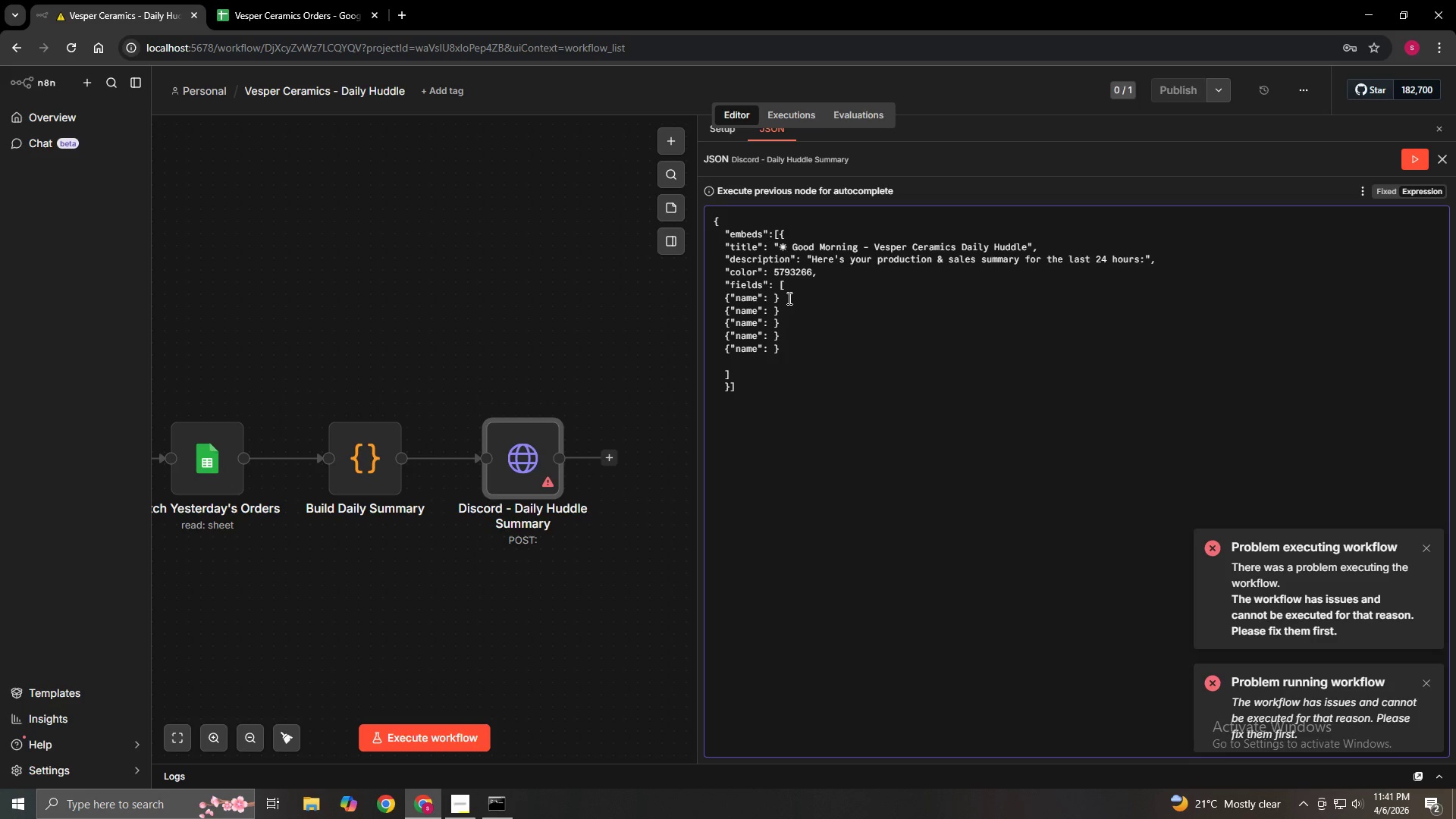 
key(ArrowUp)
 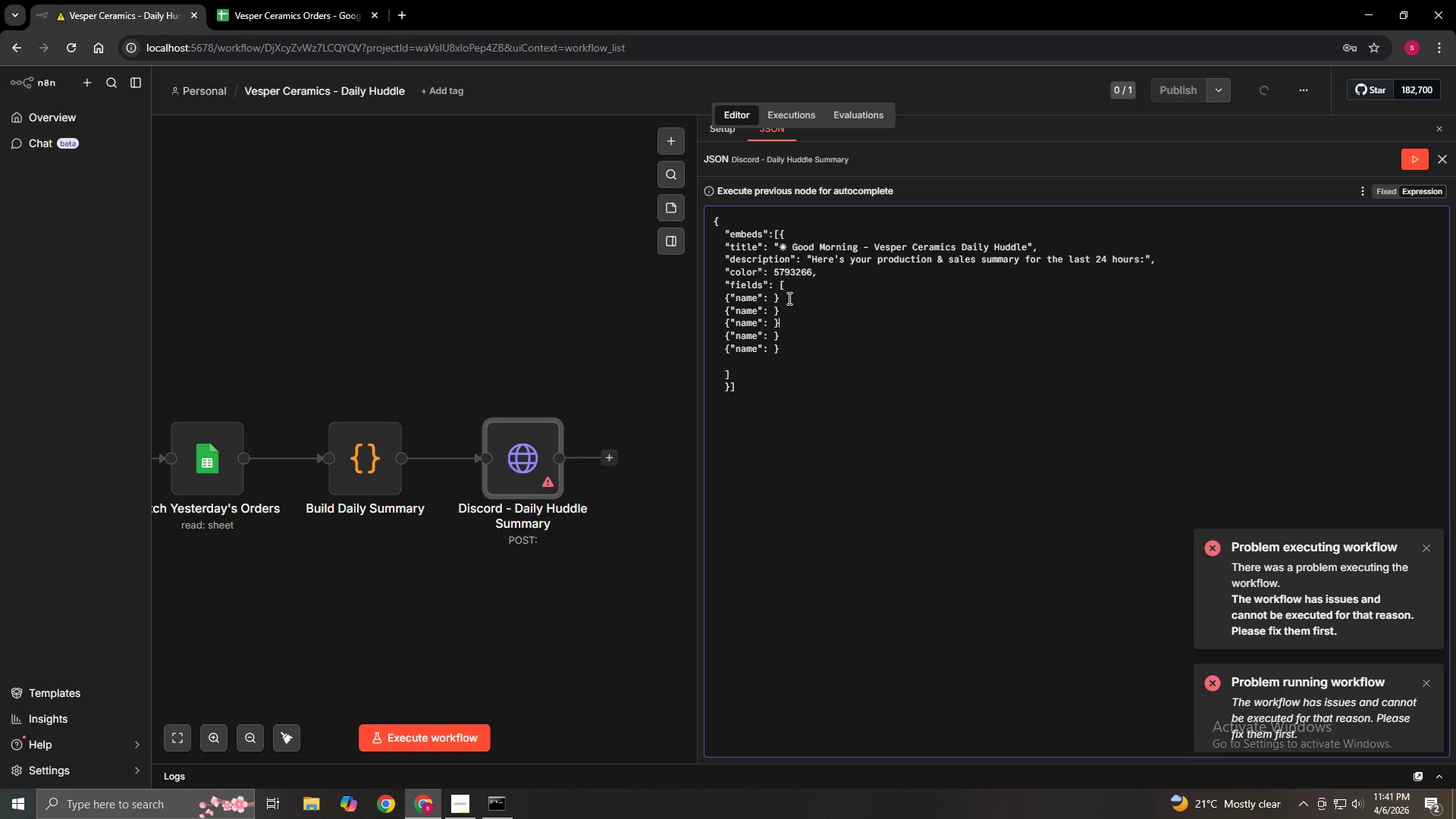 
key(ArrowUp)
 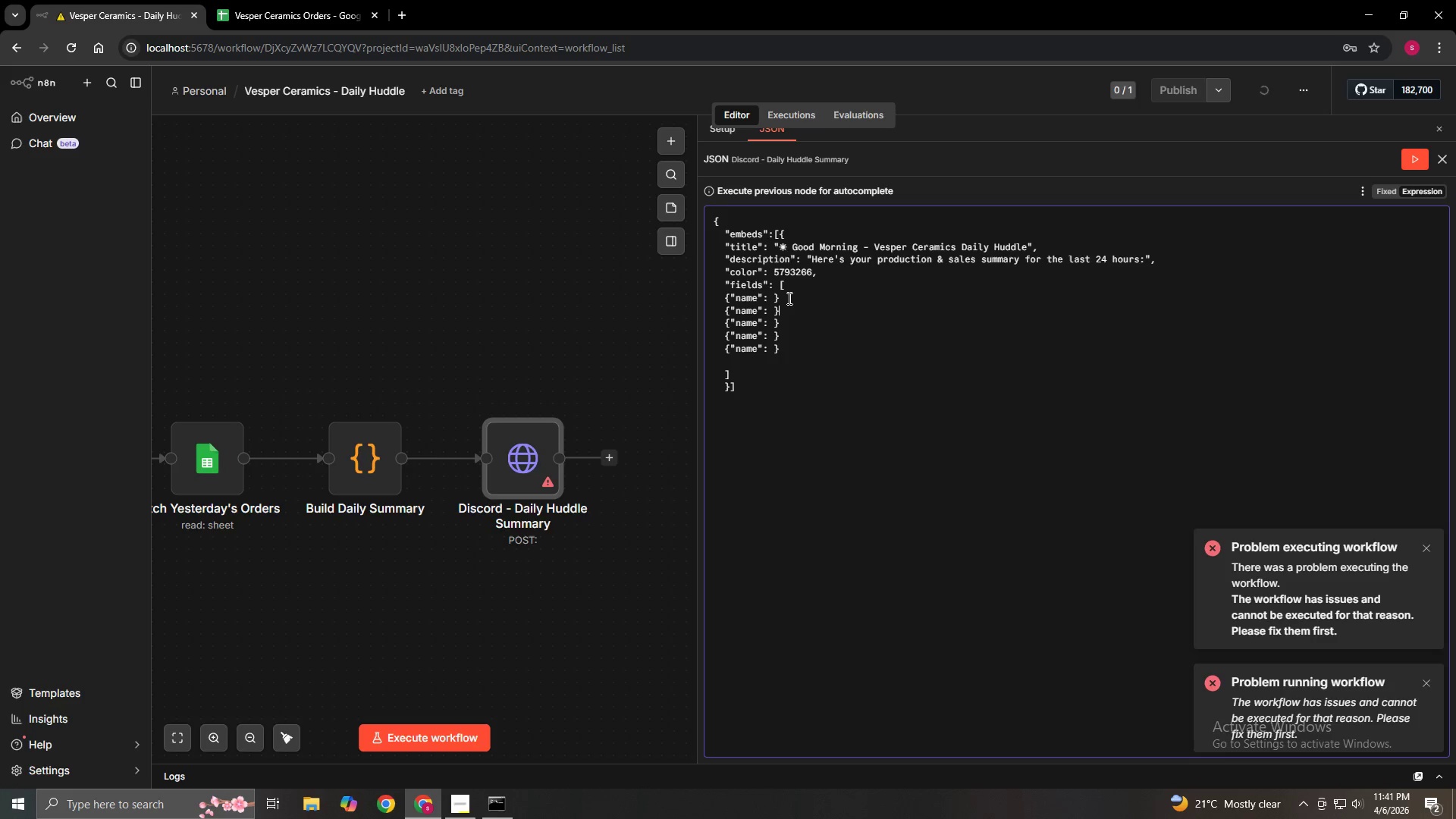 
key(ArrowUp)
 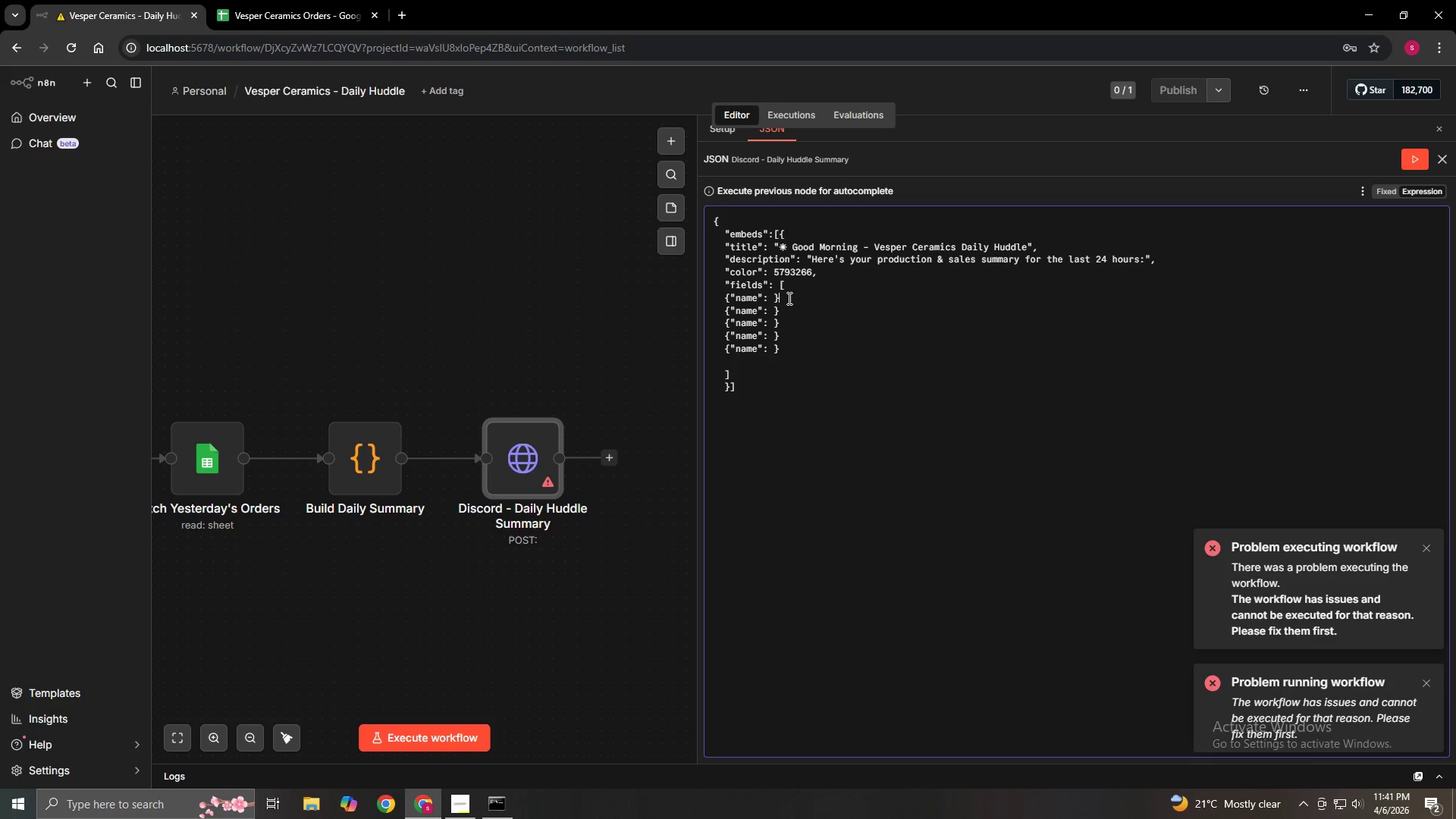 
key(ArrowLeft)
 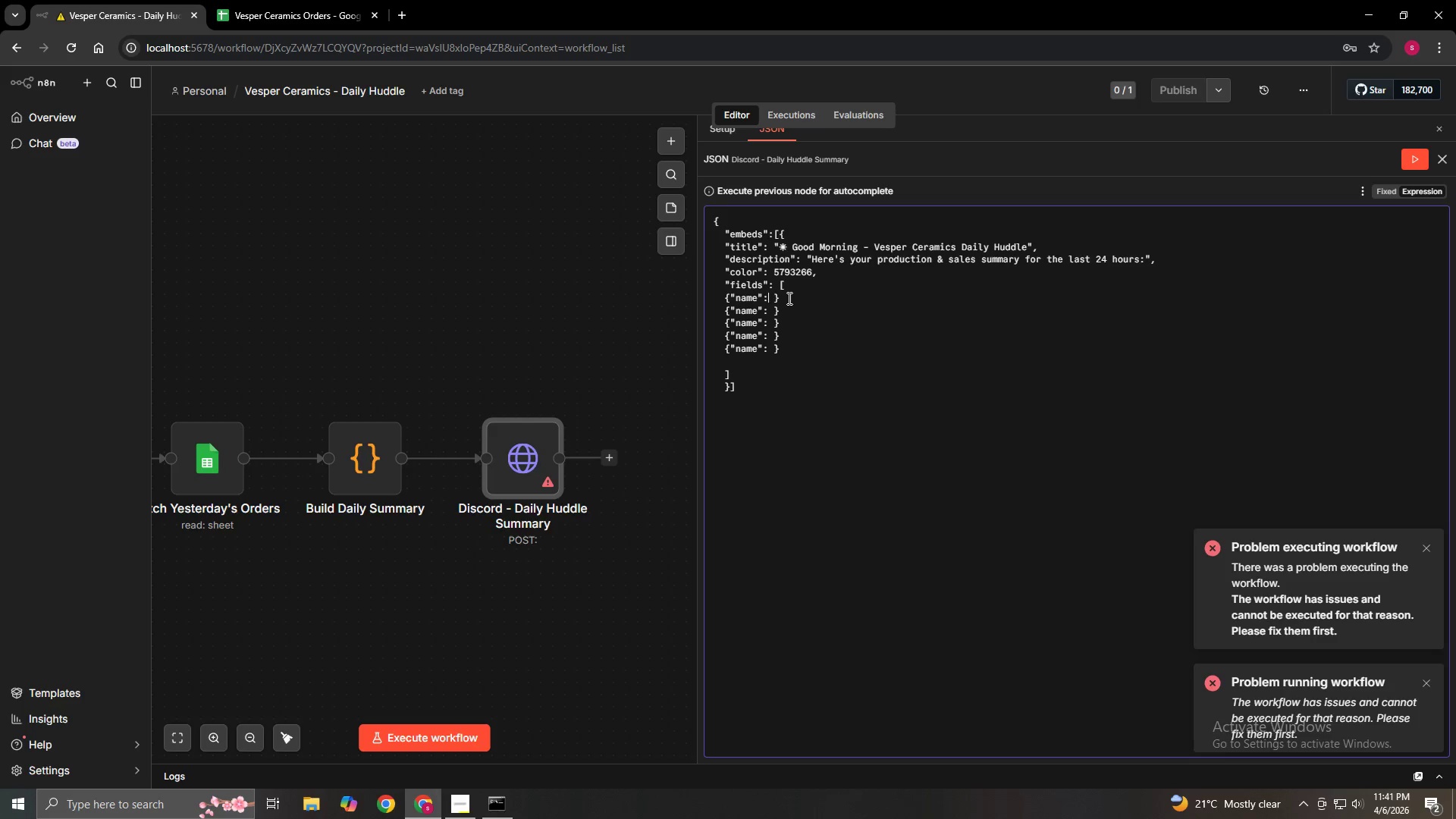 
key(ArrowLeft)
 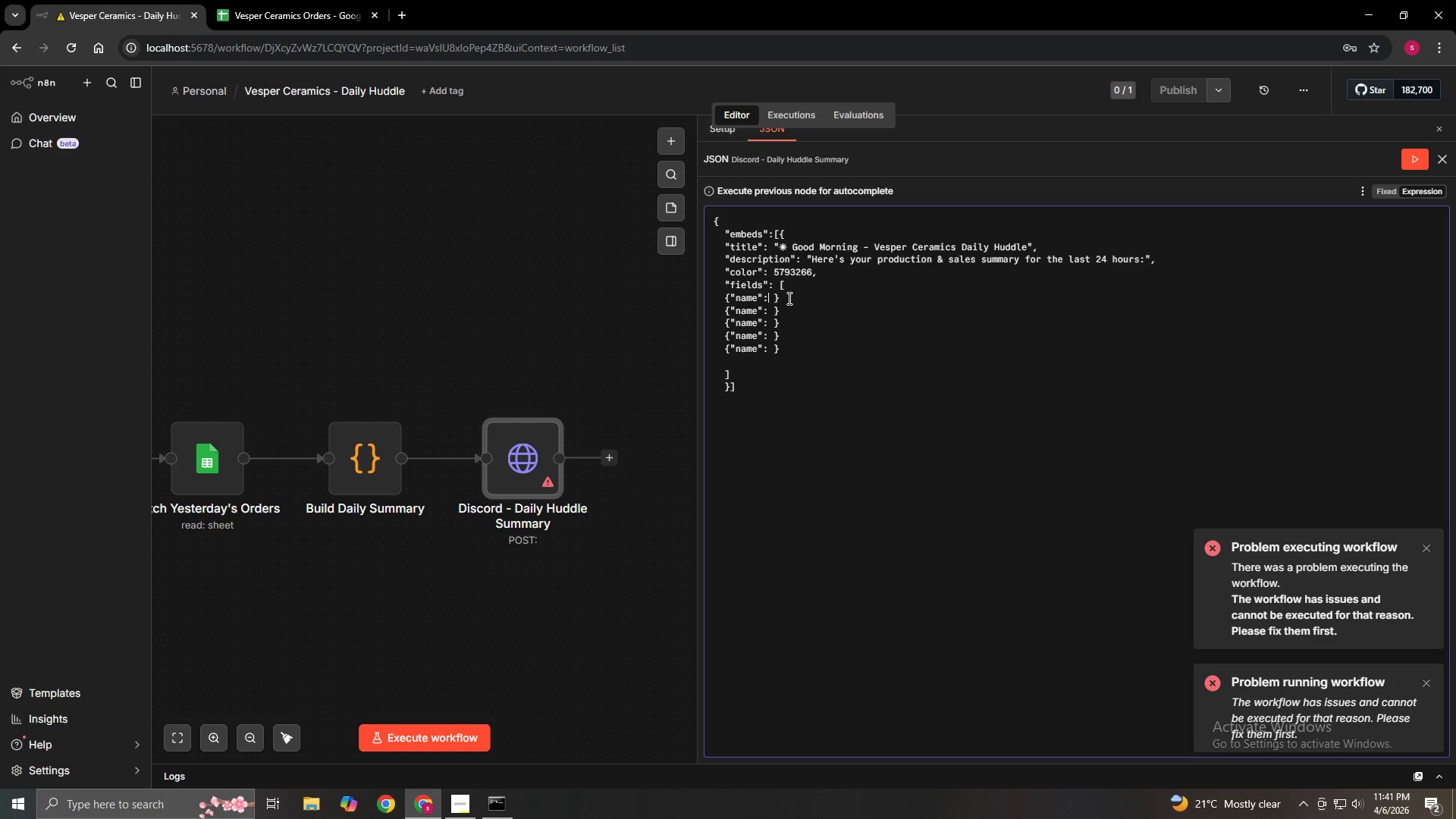 
key(Space)
 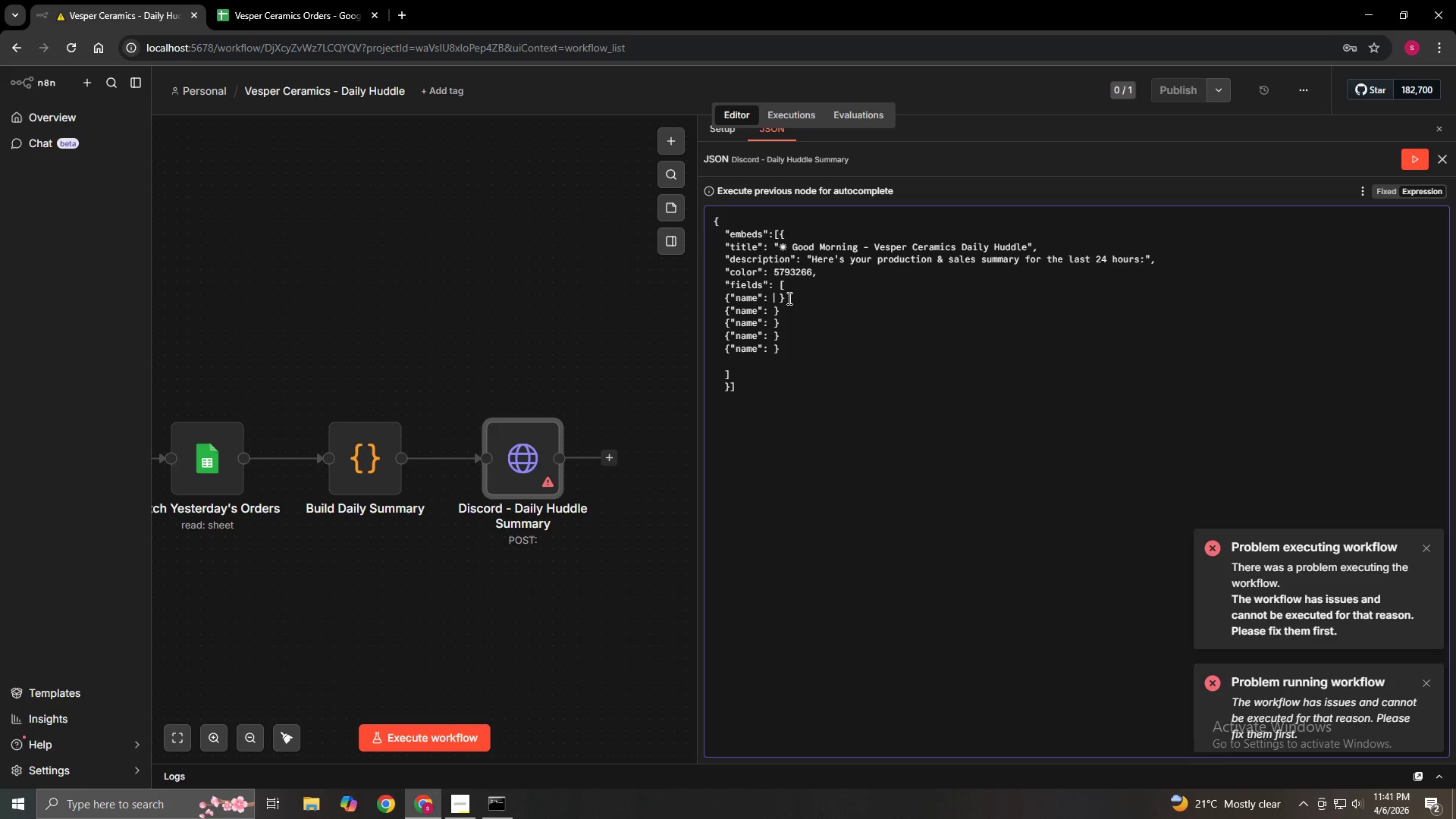 
key(Shift+Quote)
 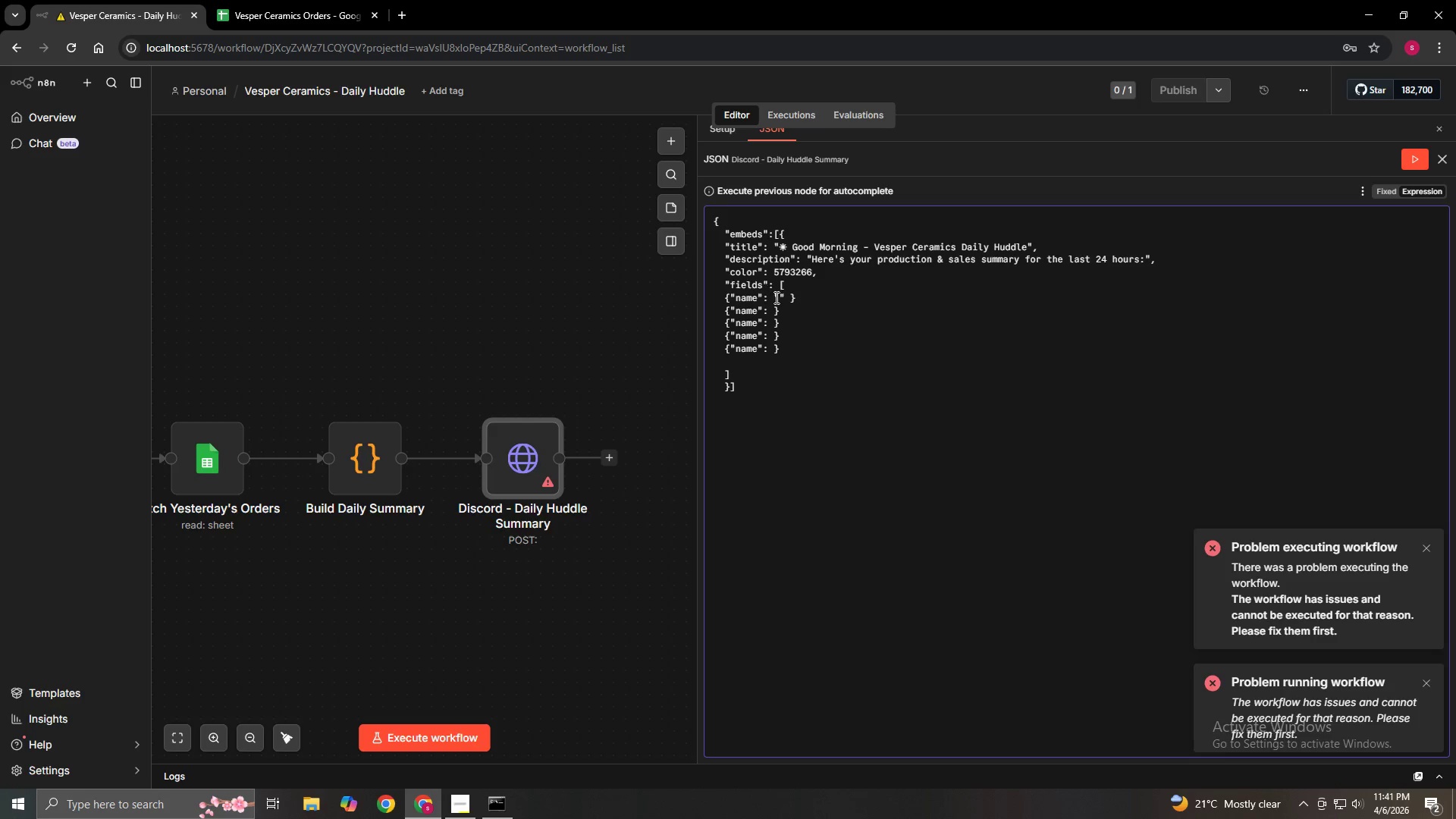 
right_click([778, 300])
 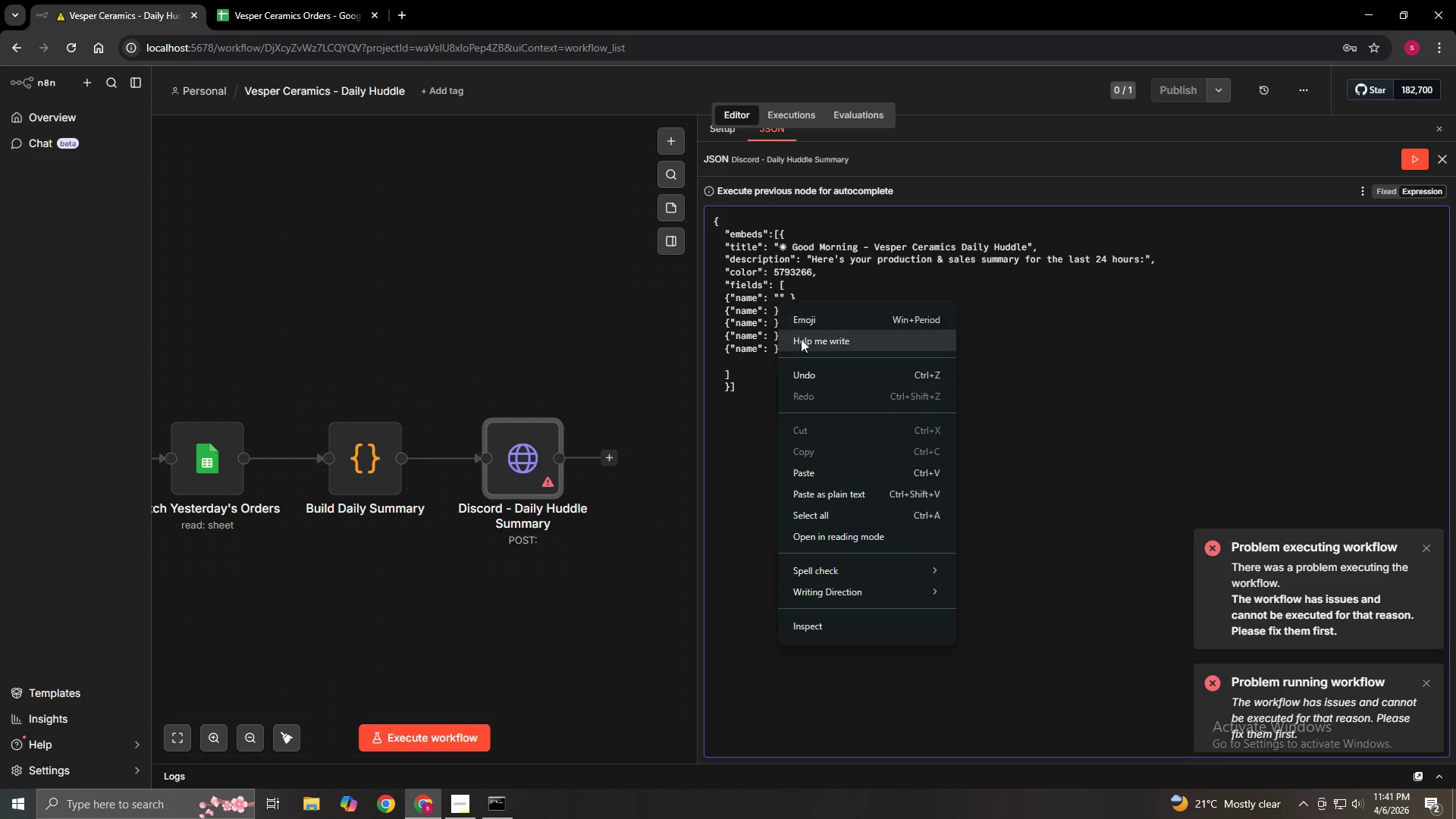 
left_click([808, 324])
 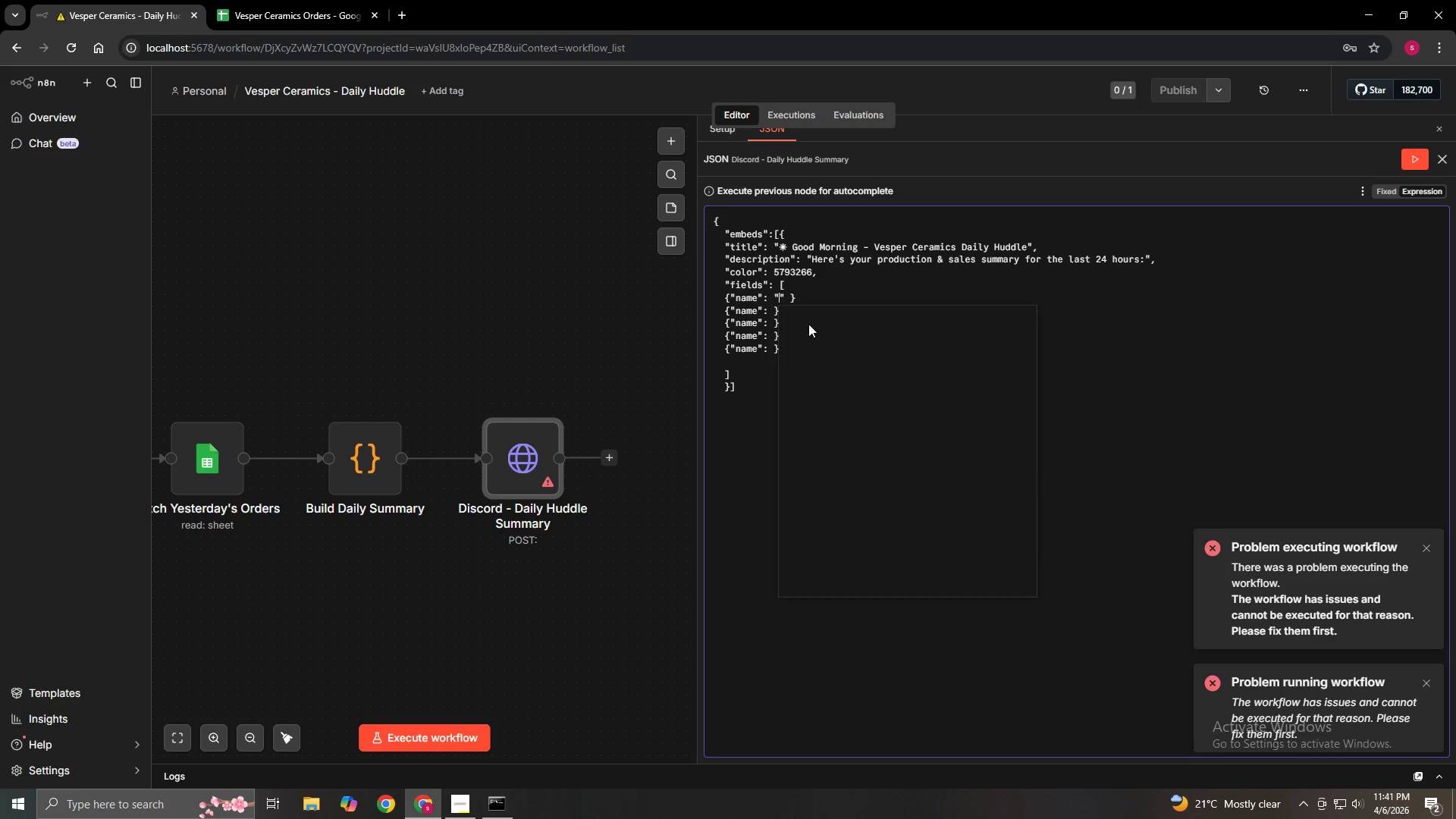 
key(Meta+Period)
 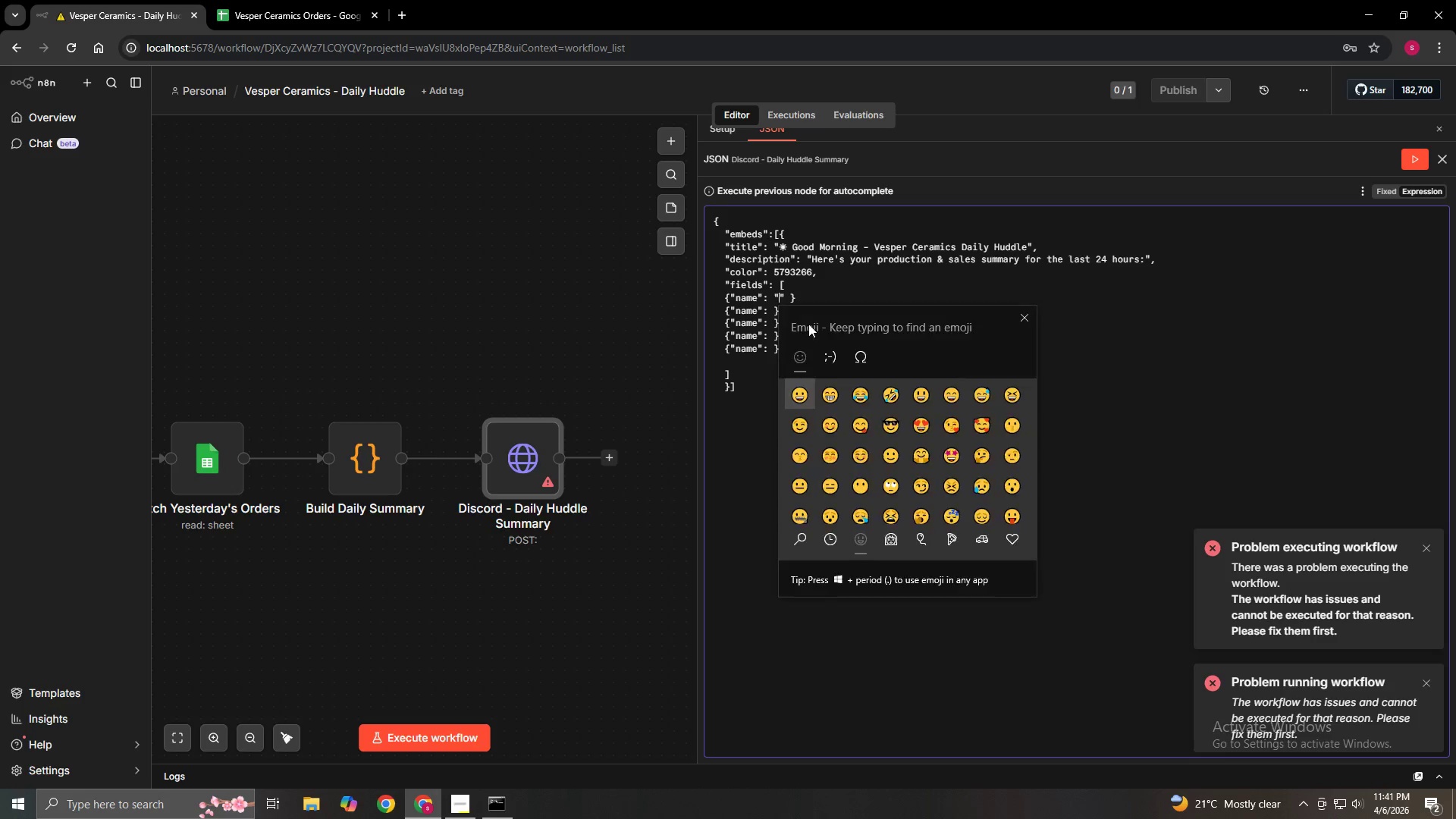 
left_click([799, 535])
 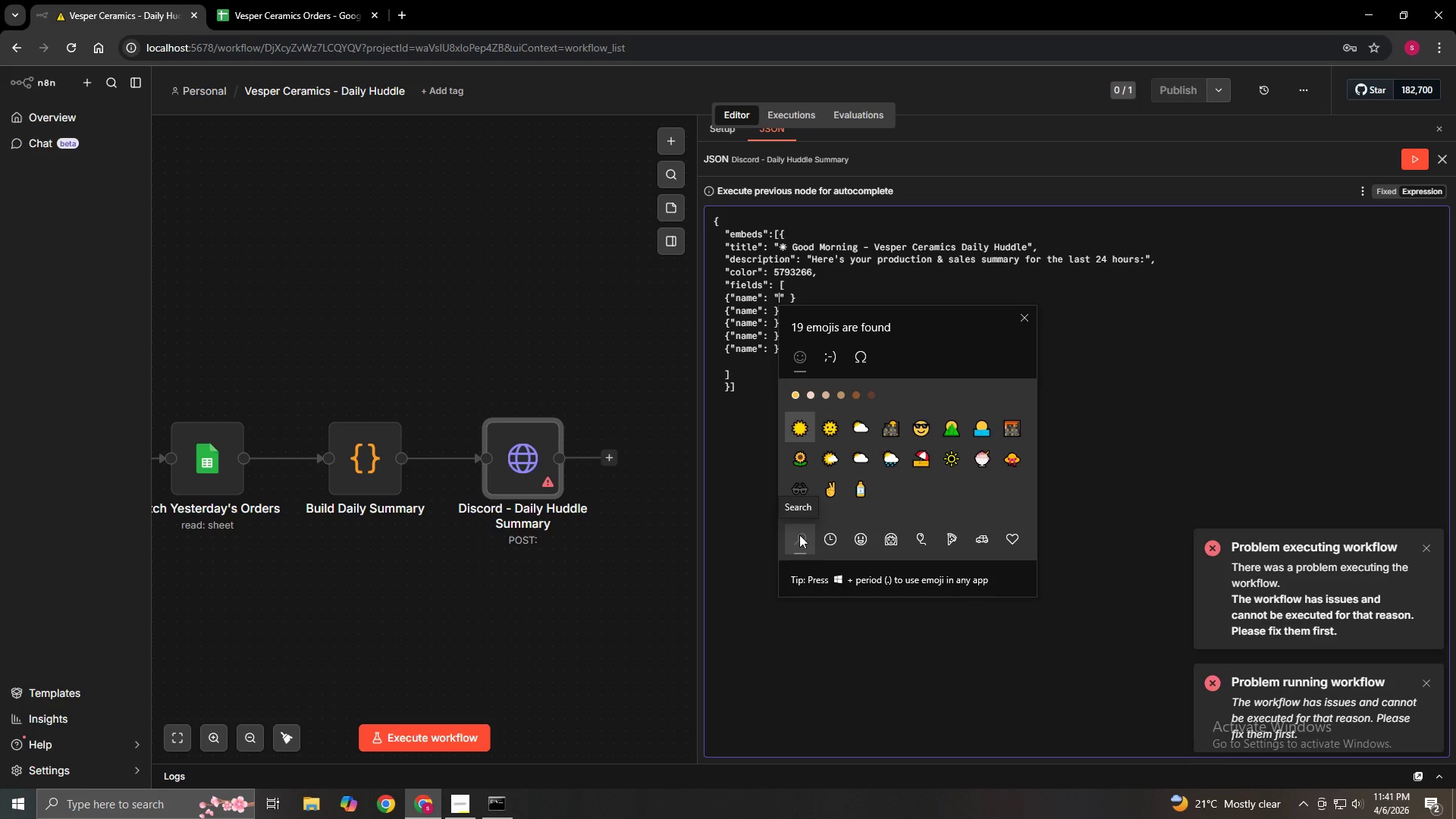 
type(box)
 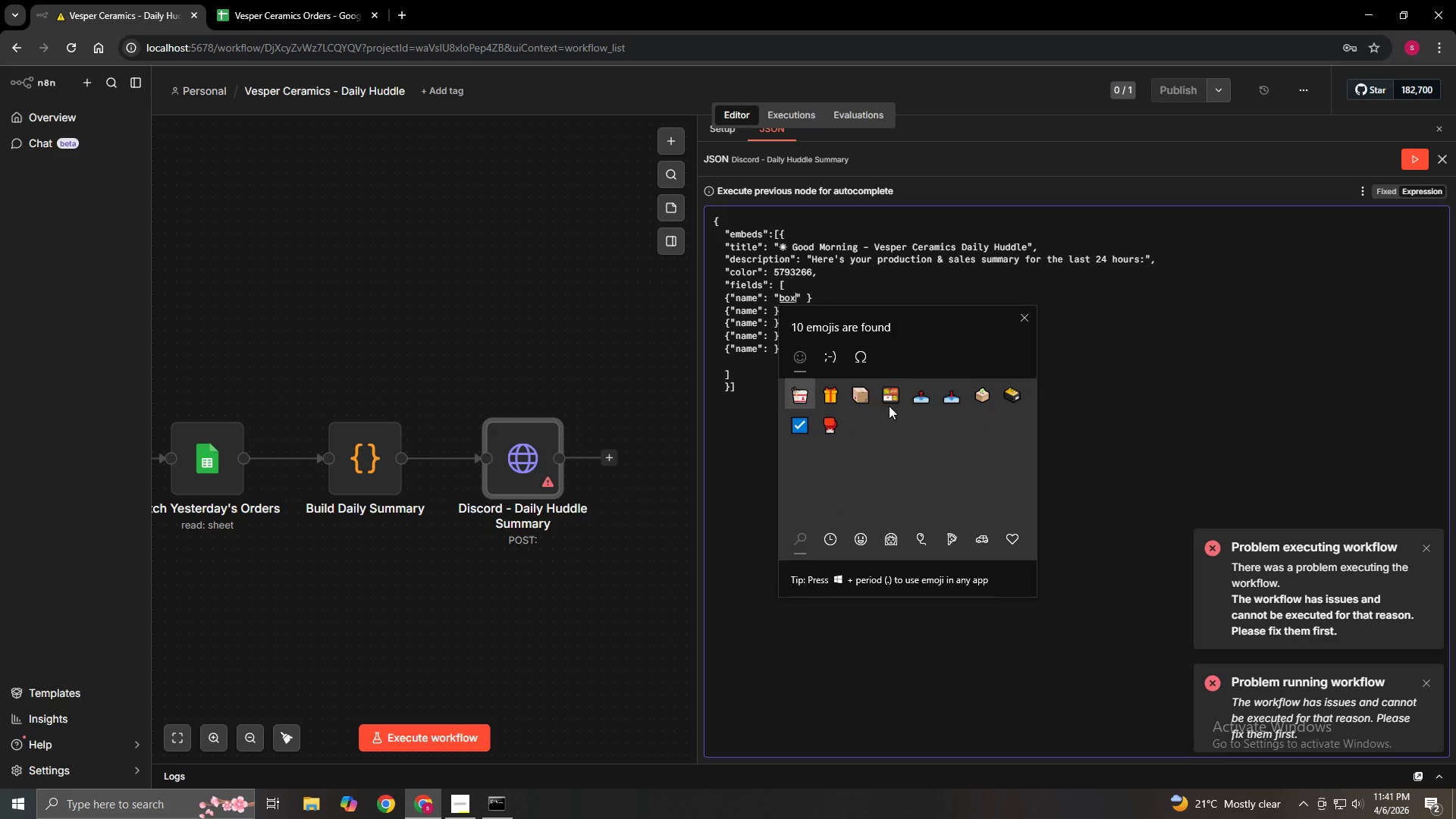 
left_click([856, 388])
 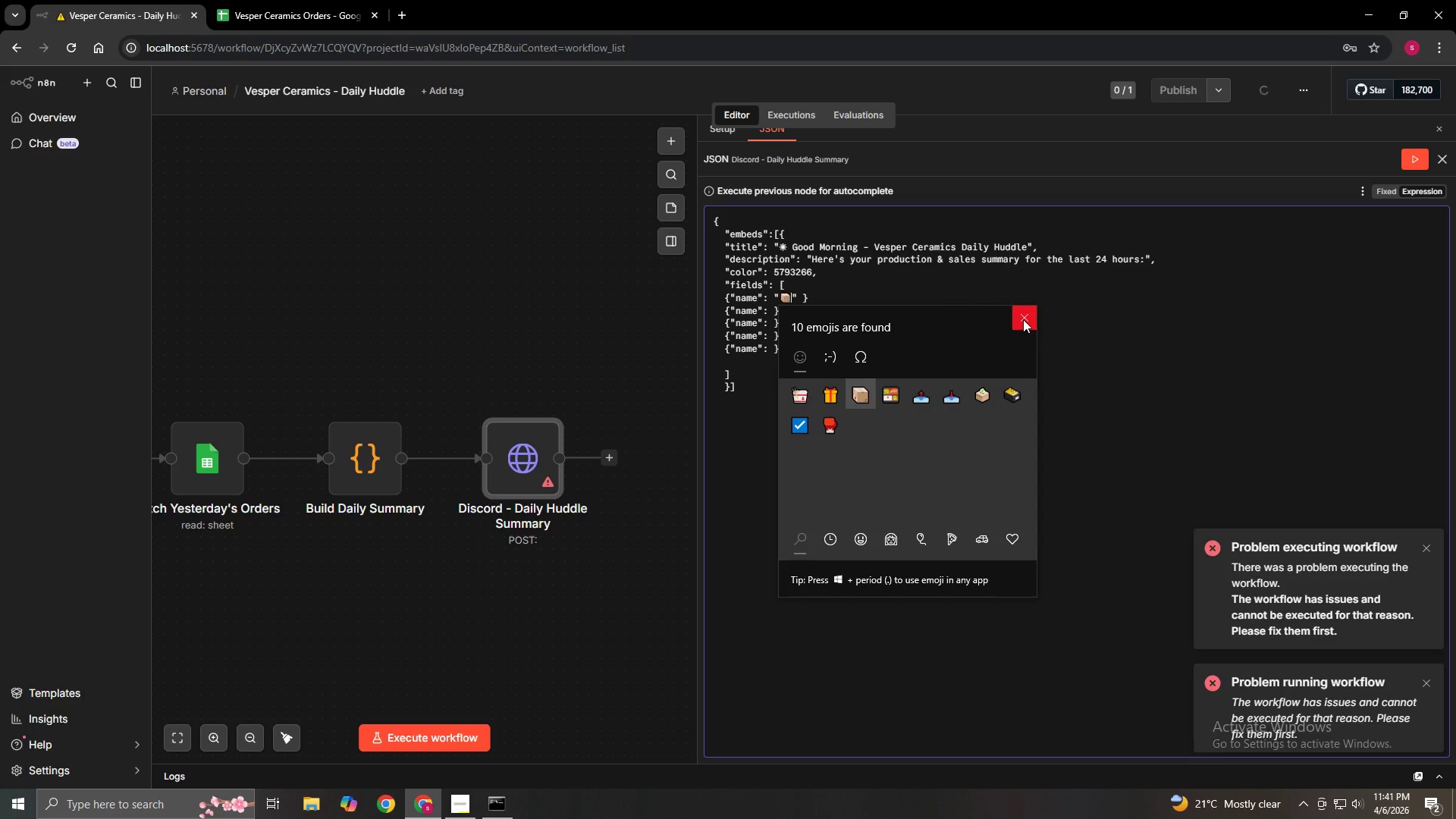 
left_click([1023, 319])
 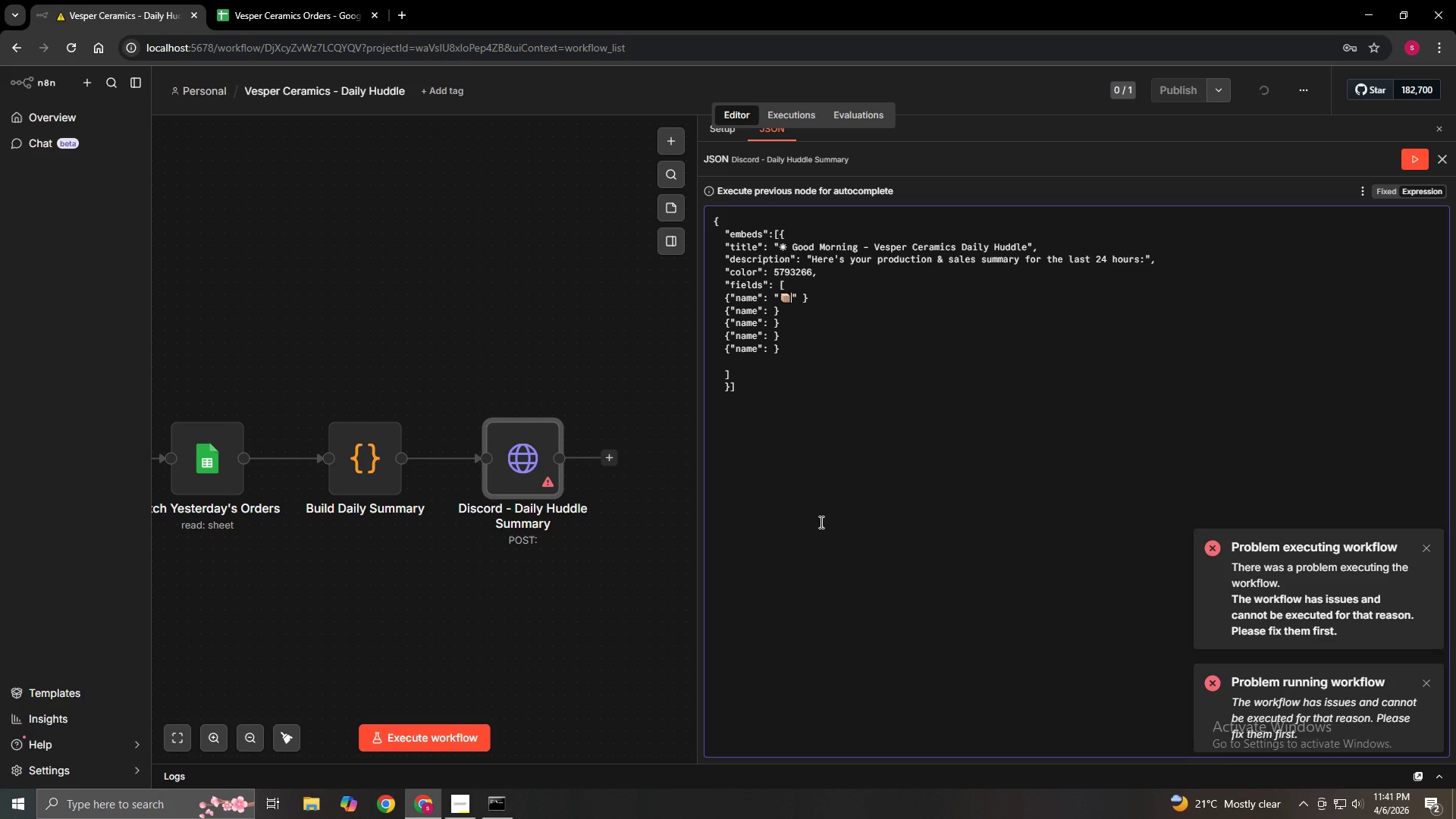 
type( Total Orders)
 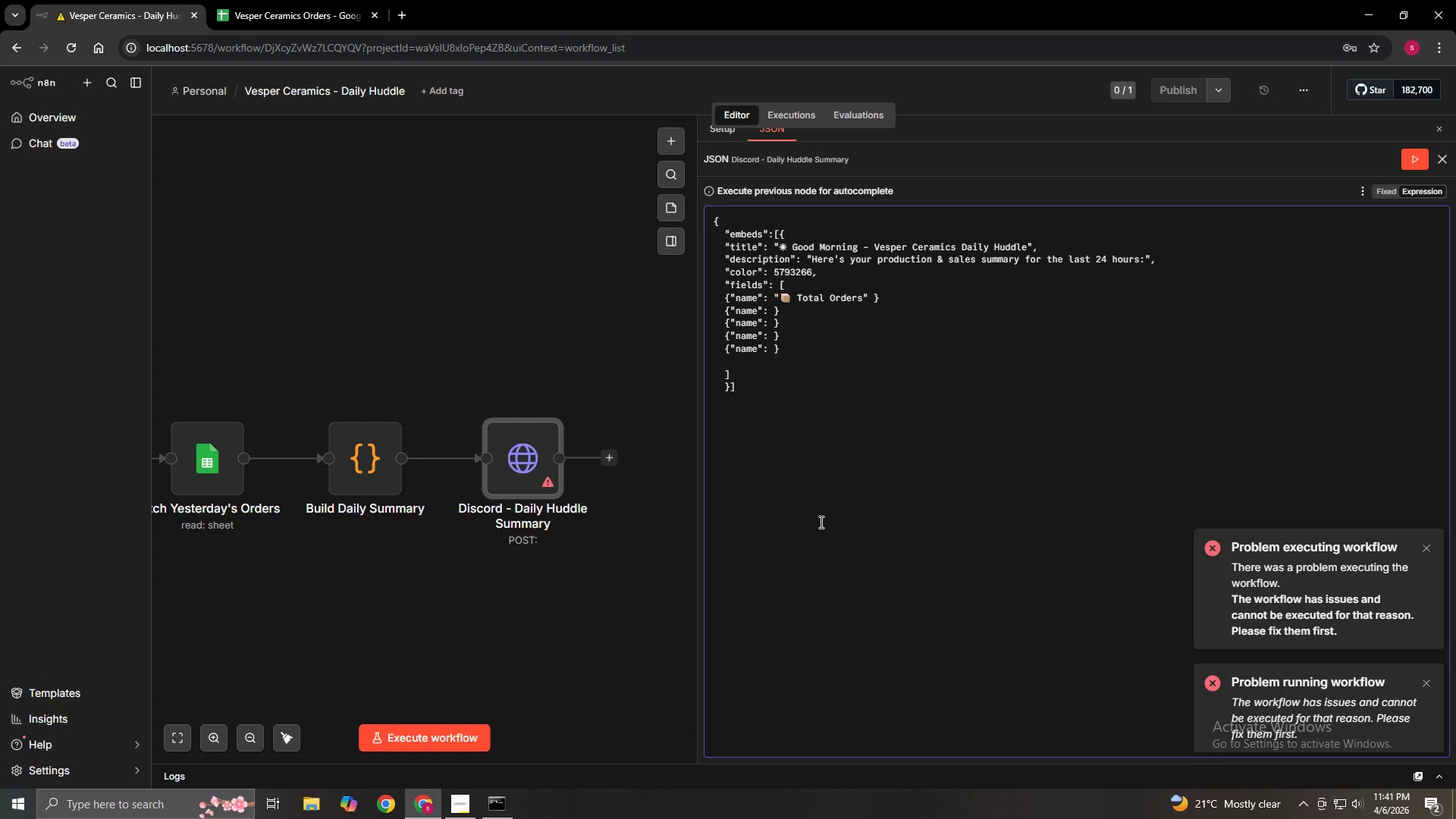 
key(ArrowRight)
 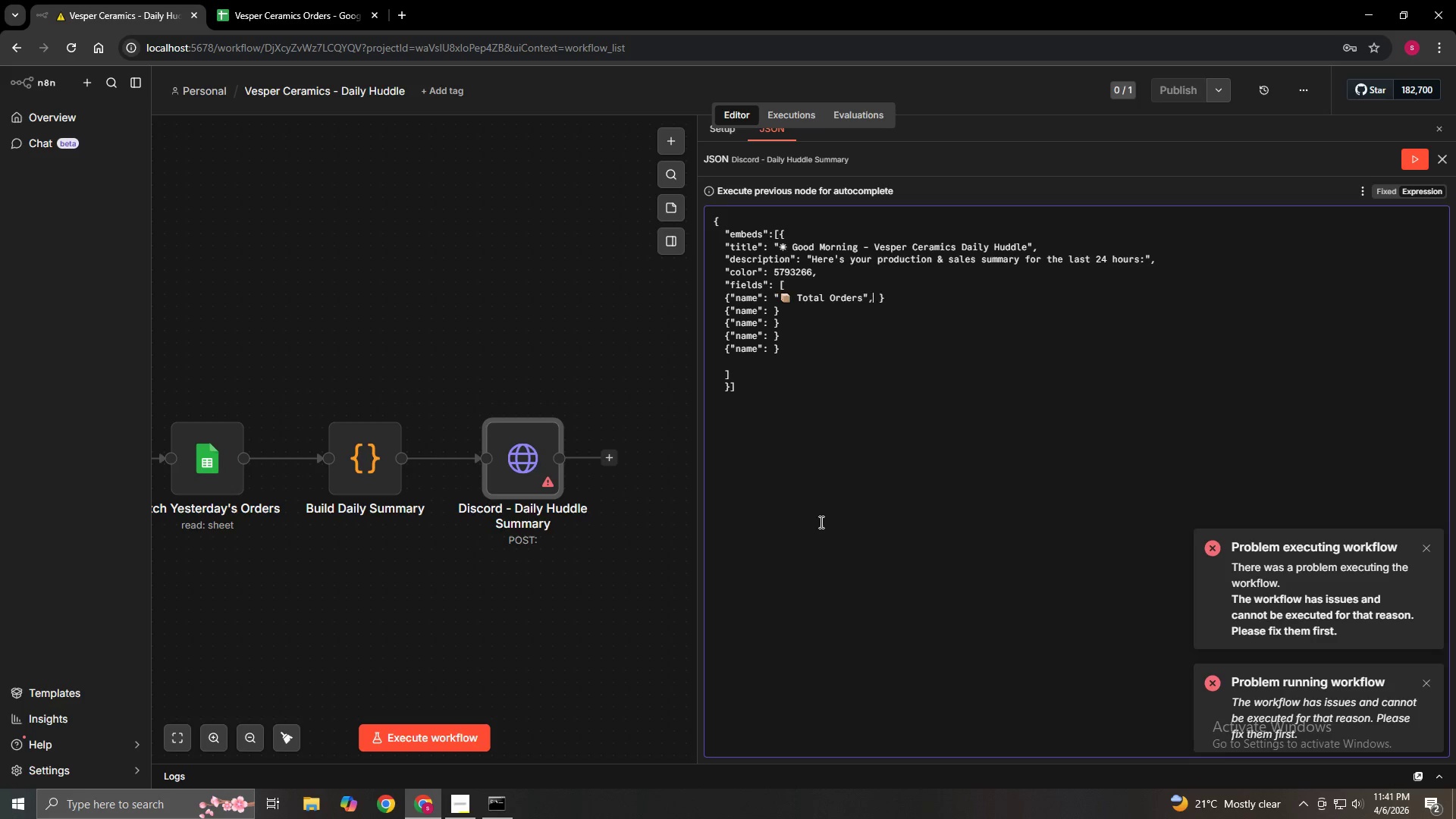 
type(, "value)
 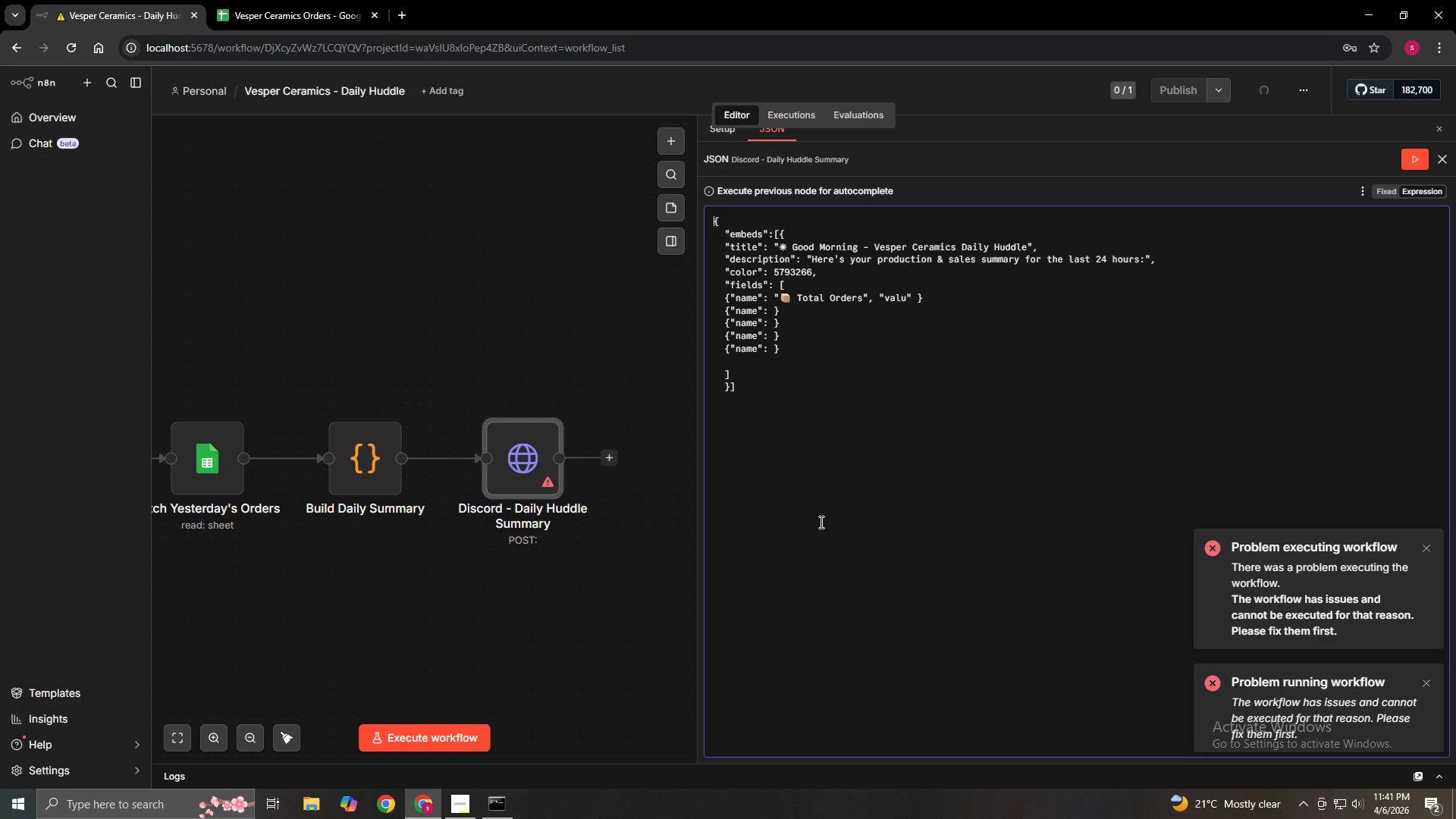 
key(E)
 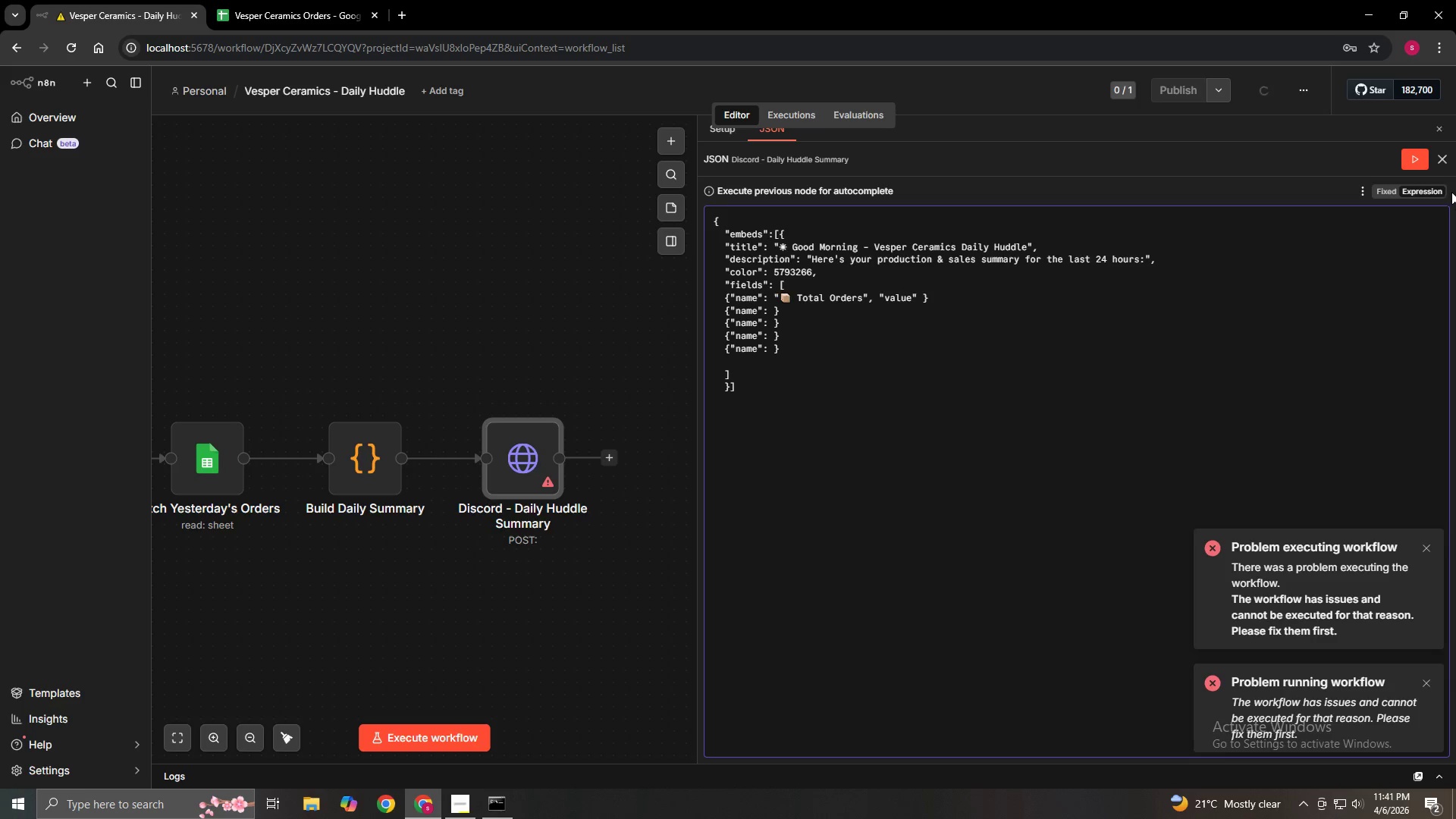 
left_click([1442, 160])
 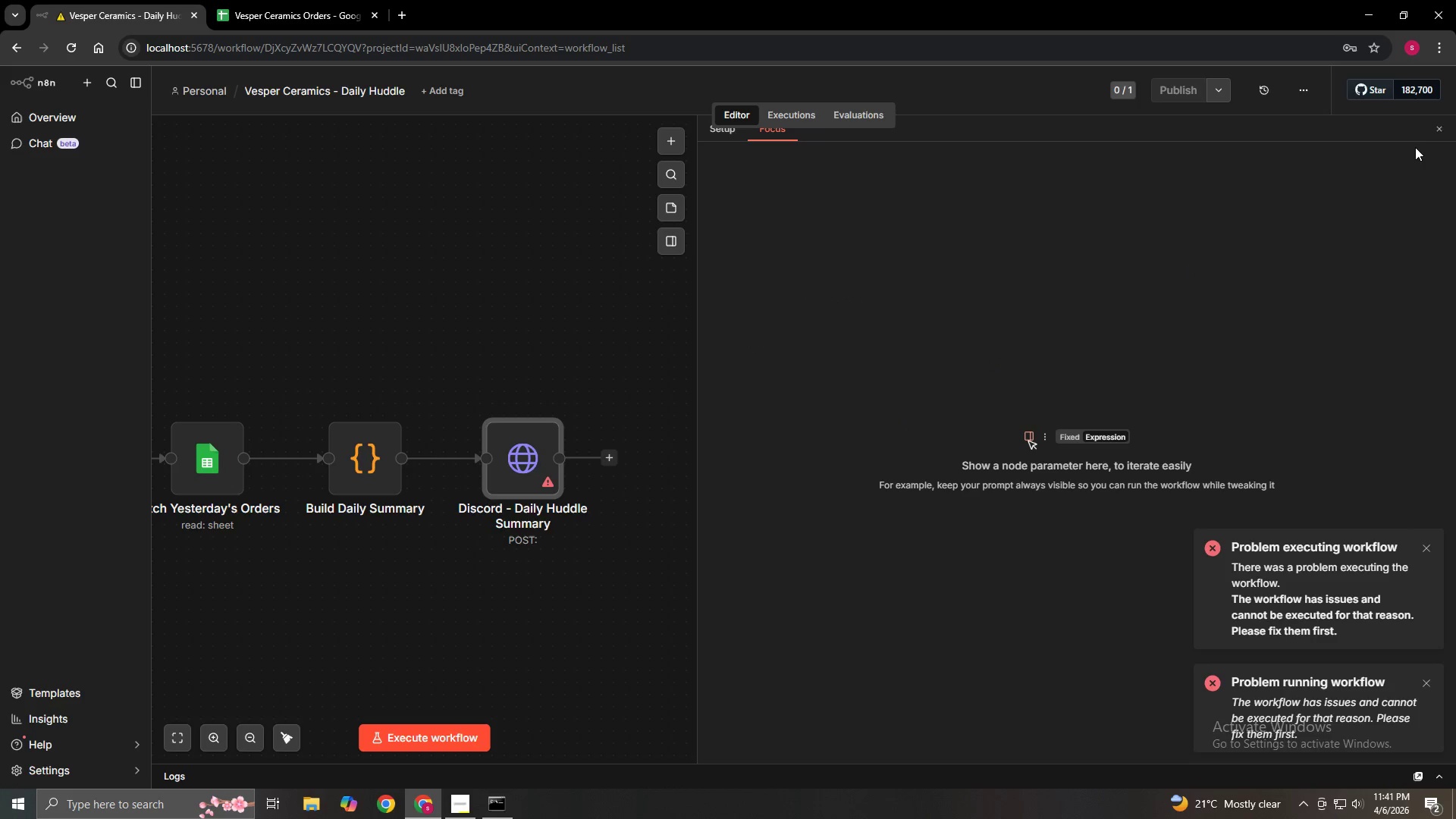 
left_click([1441, 125])
 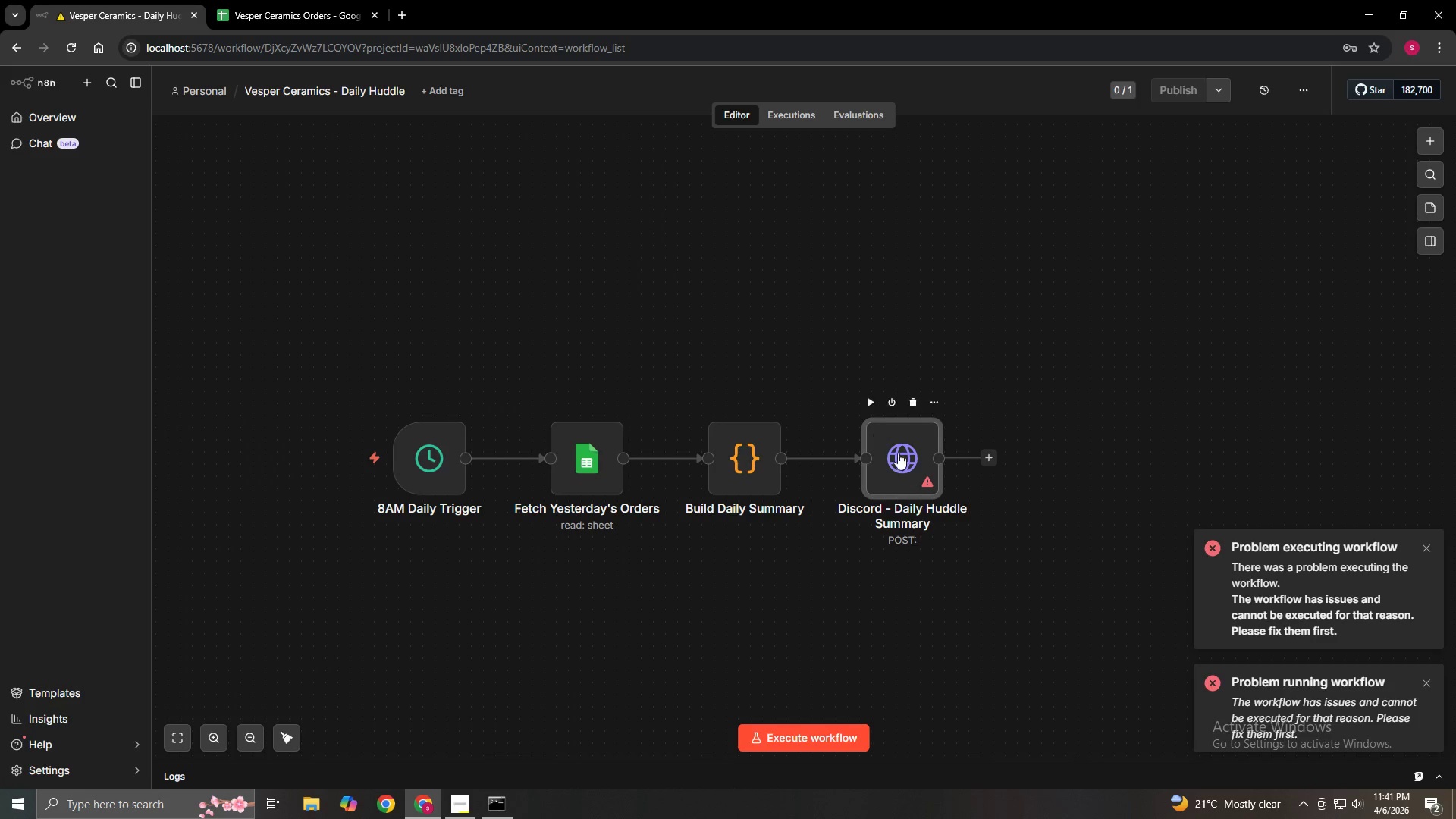 
double_click([901, 453])
 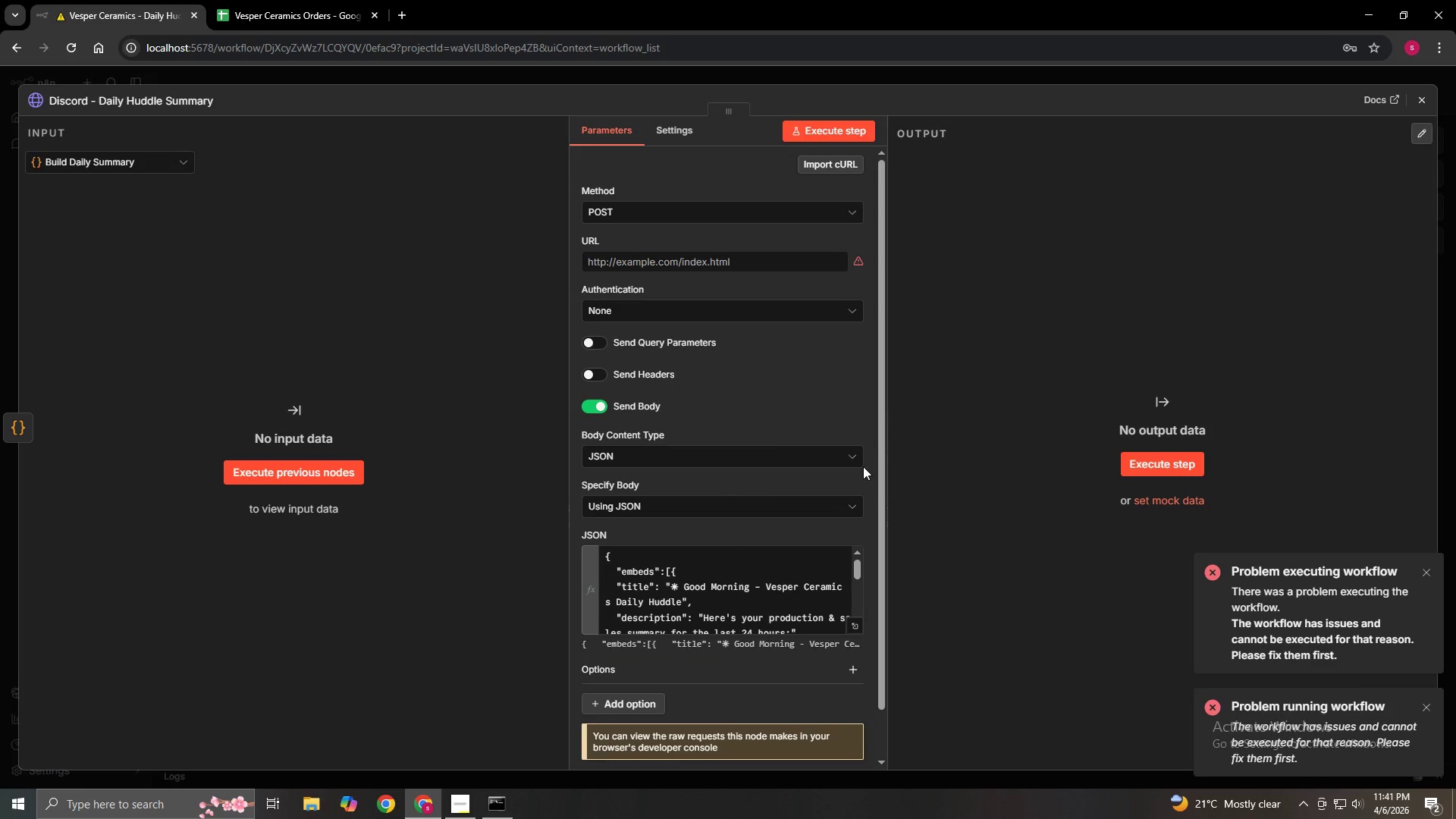 
scroll: coordinate [762, 544], scroll_direction: none, amount: 0.0
 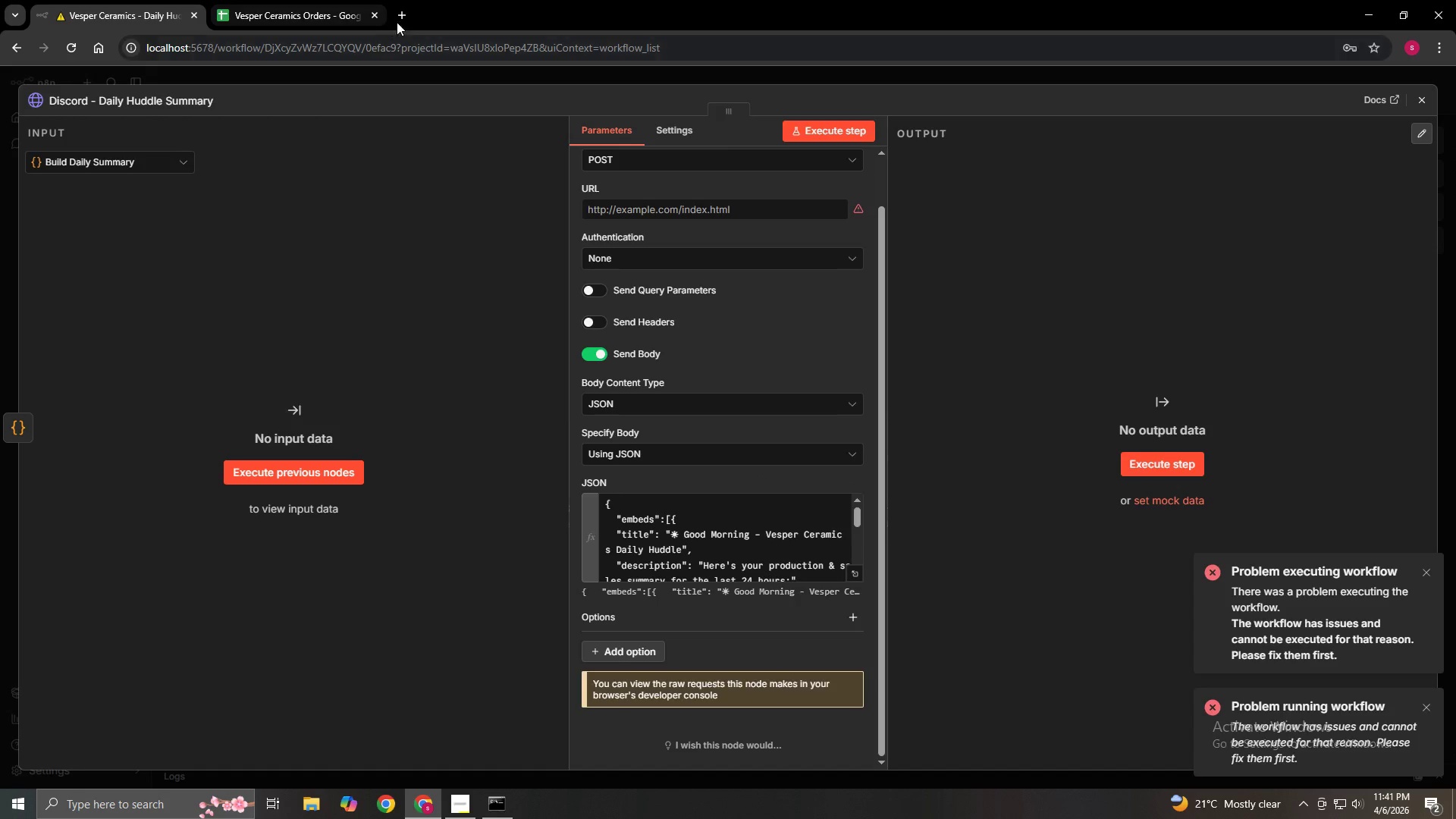 
left_click([402, 16])
 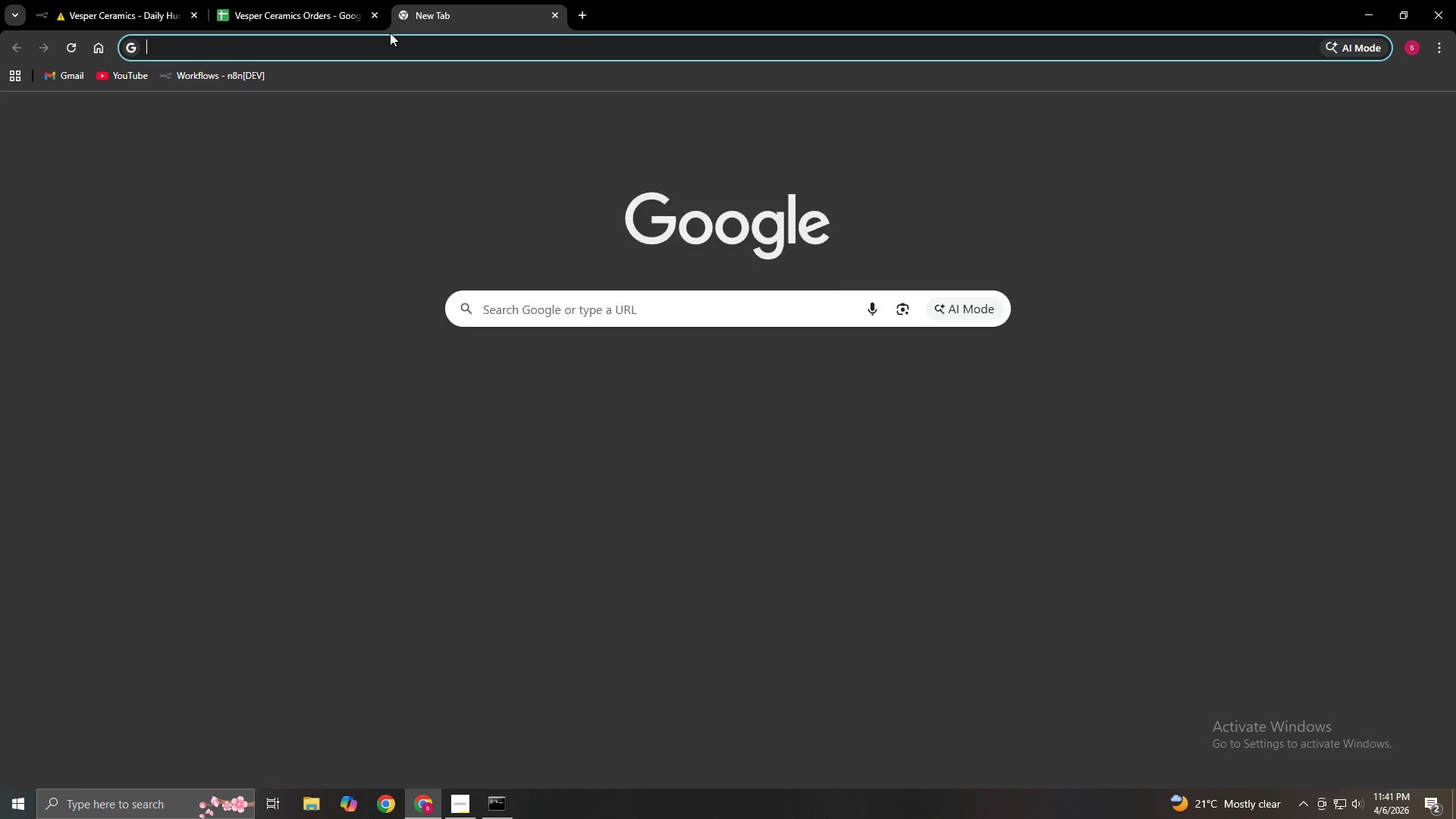 
left_click([386, 40])
 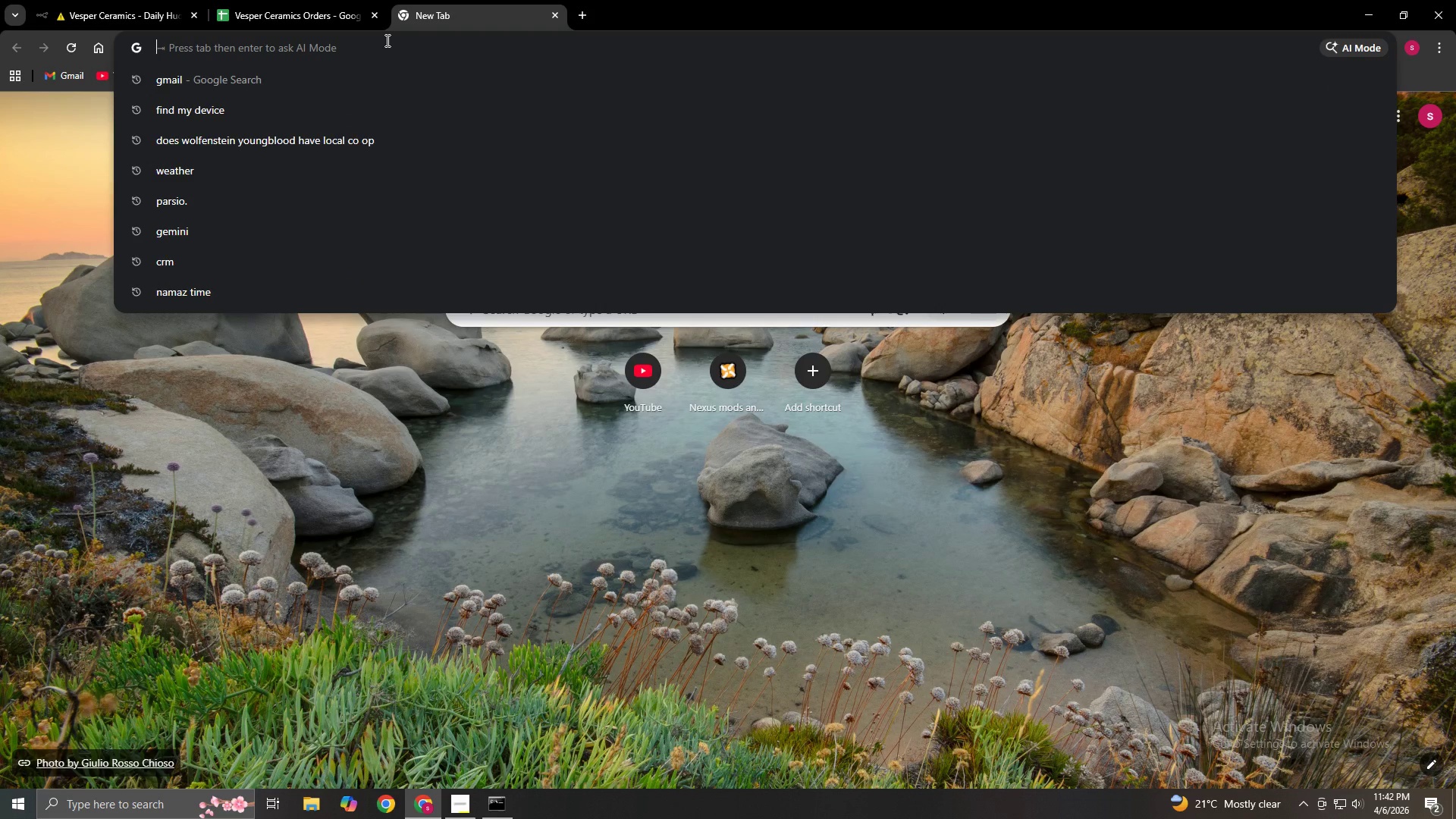 
type(dis)
 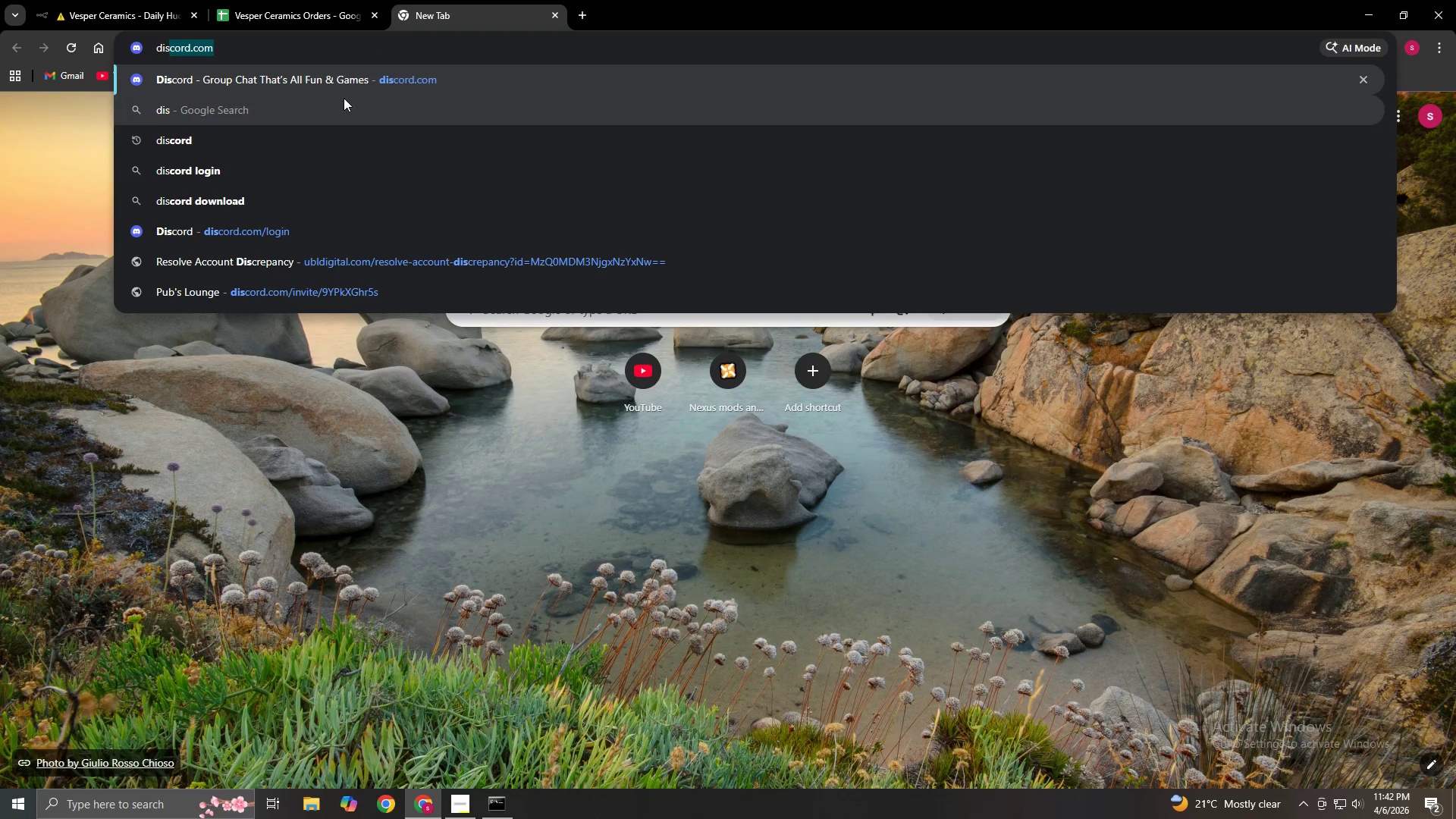 
left_click([344, 86])
 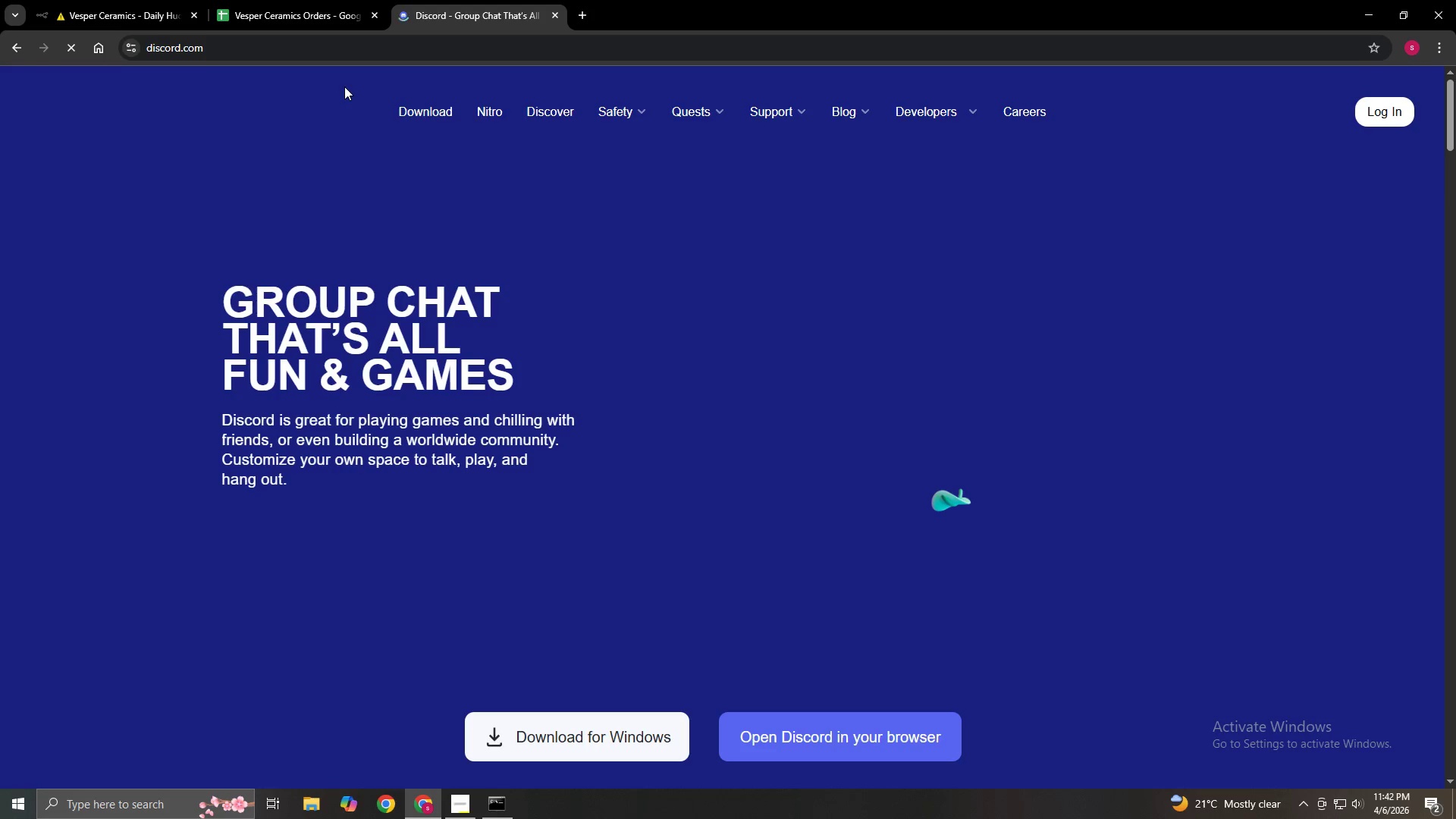 
scroll: coordinate [588, 328], scroll_direction: down, amount: 2.0
 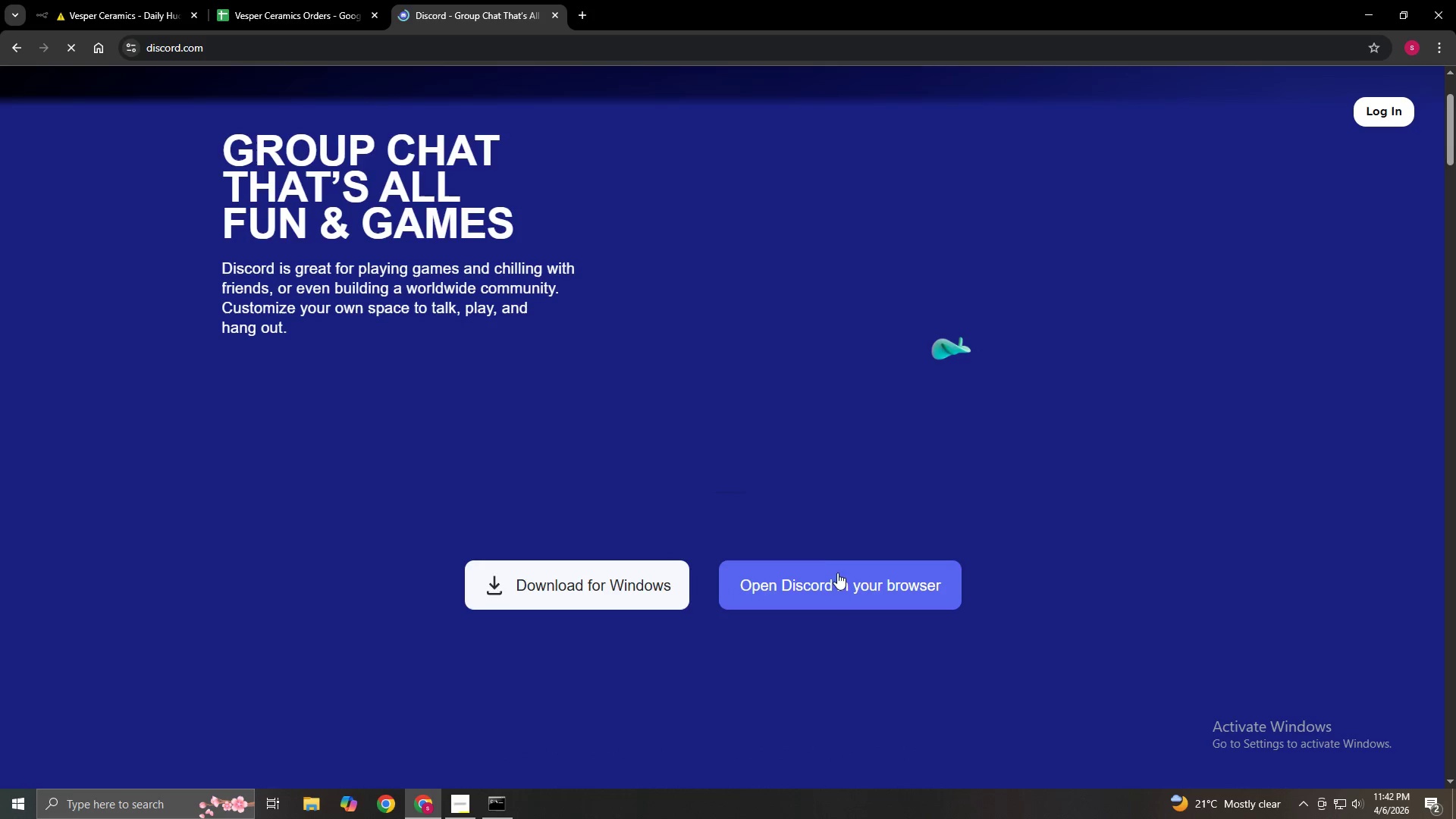 
left_click([830, 578])
 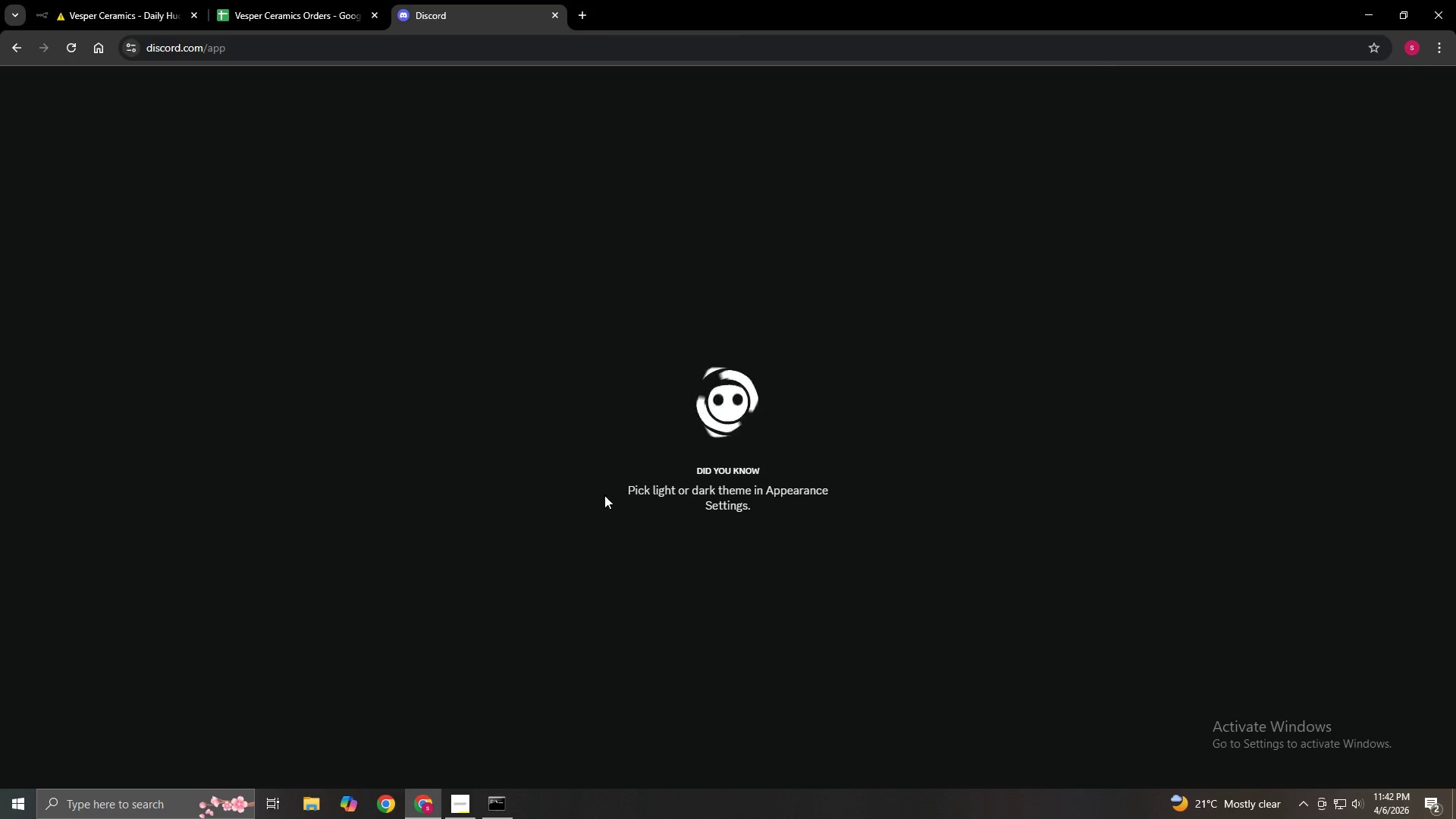 
wait(36.56)
 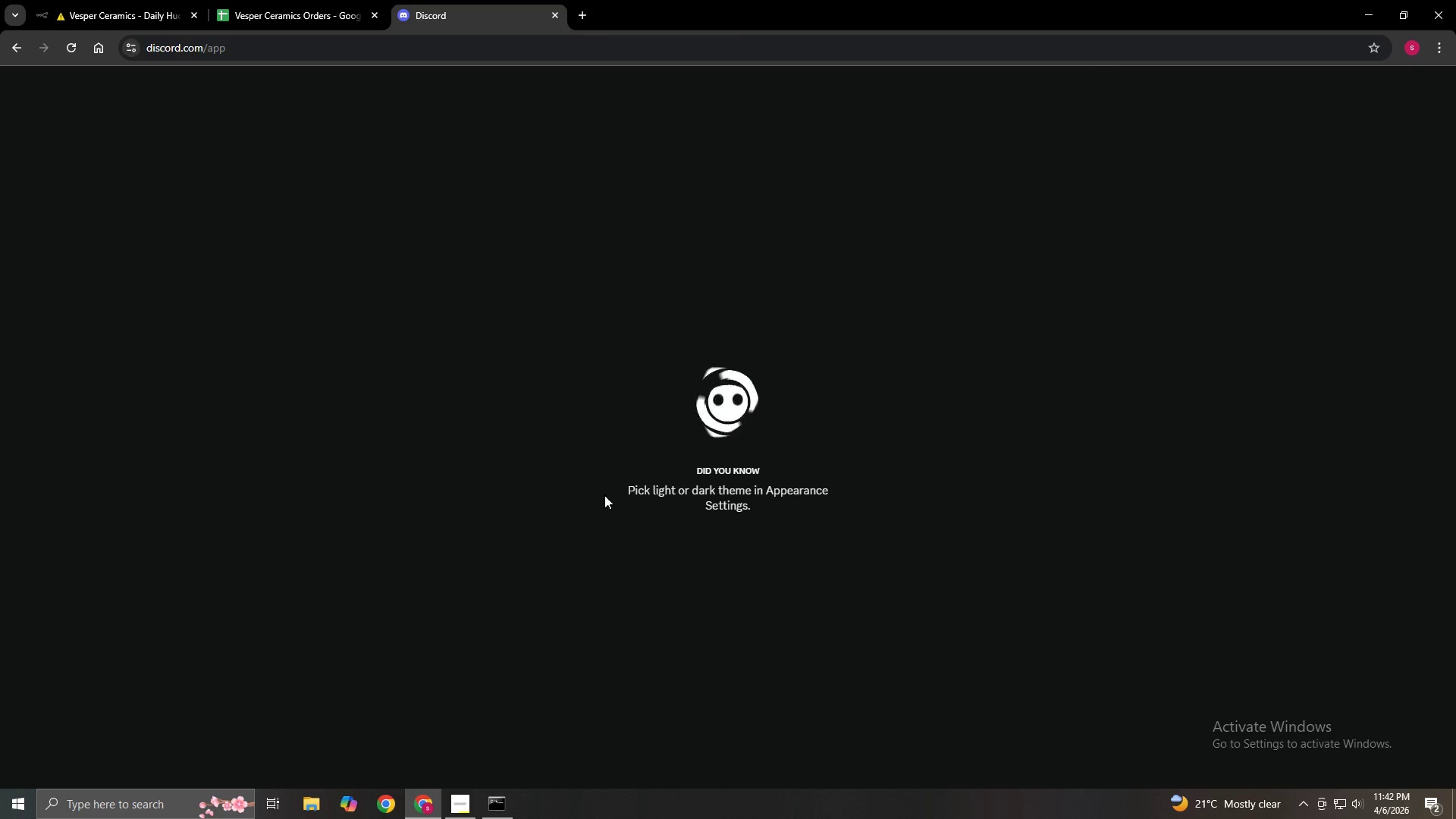 
left_click([32, 189])
 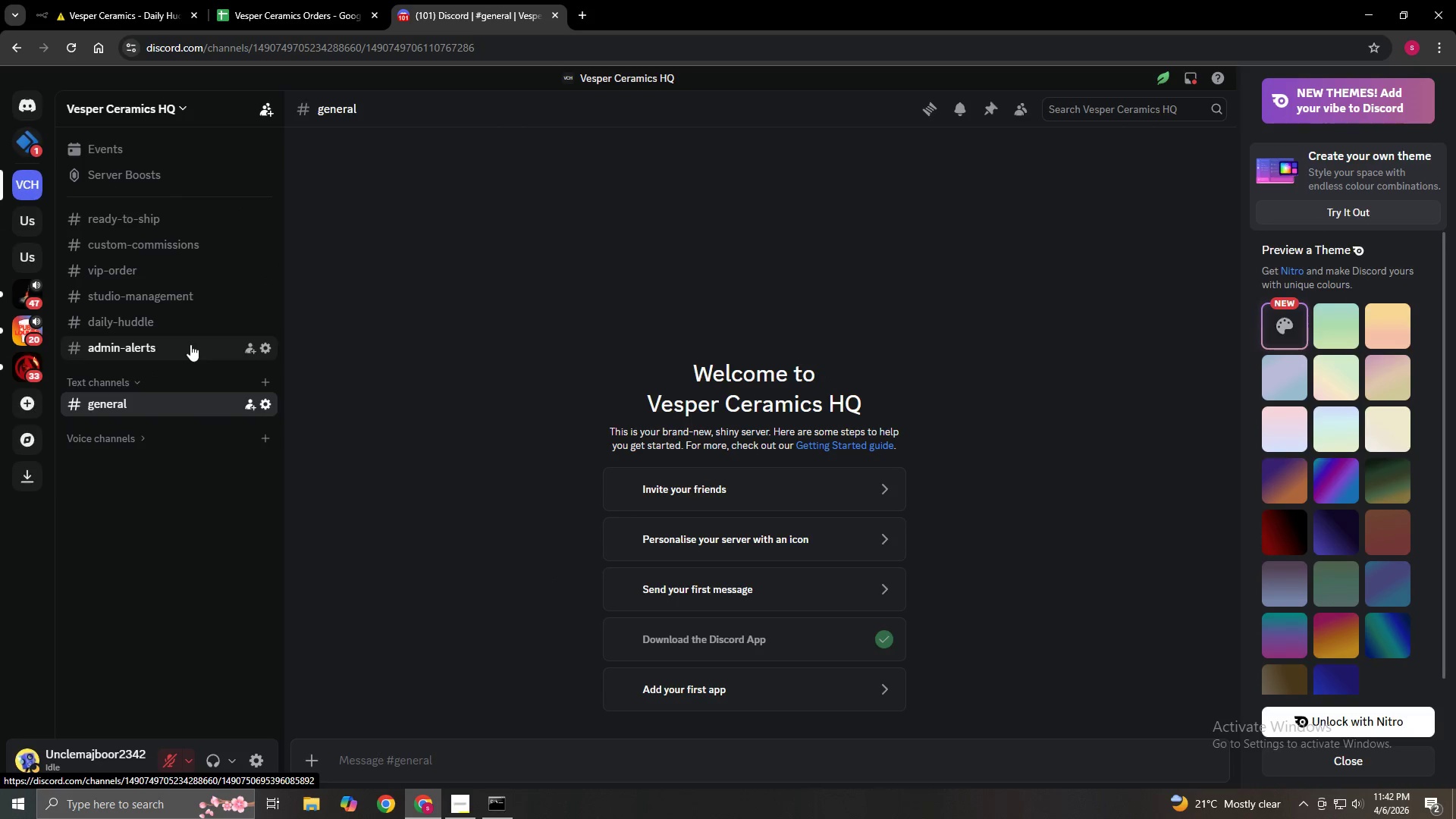 
wait(5.2)
 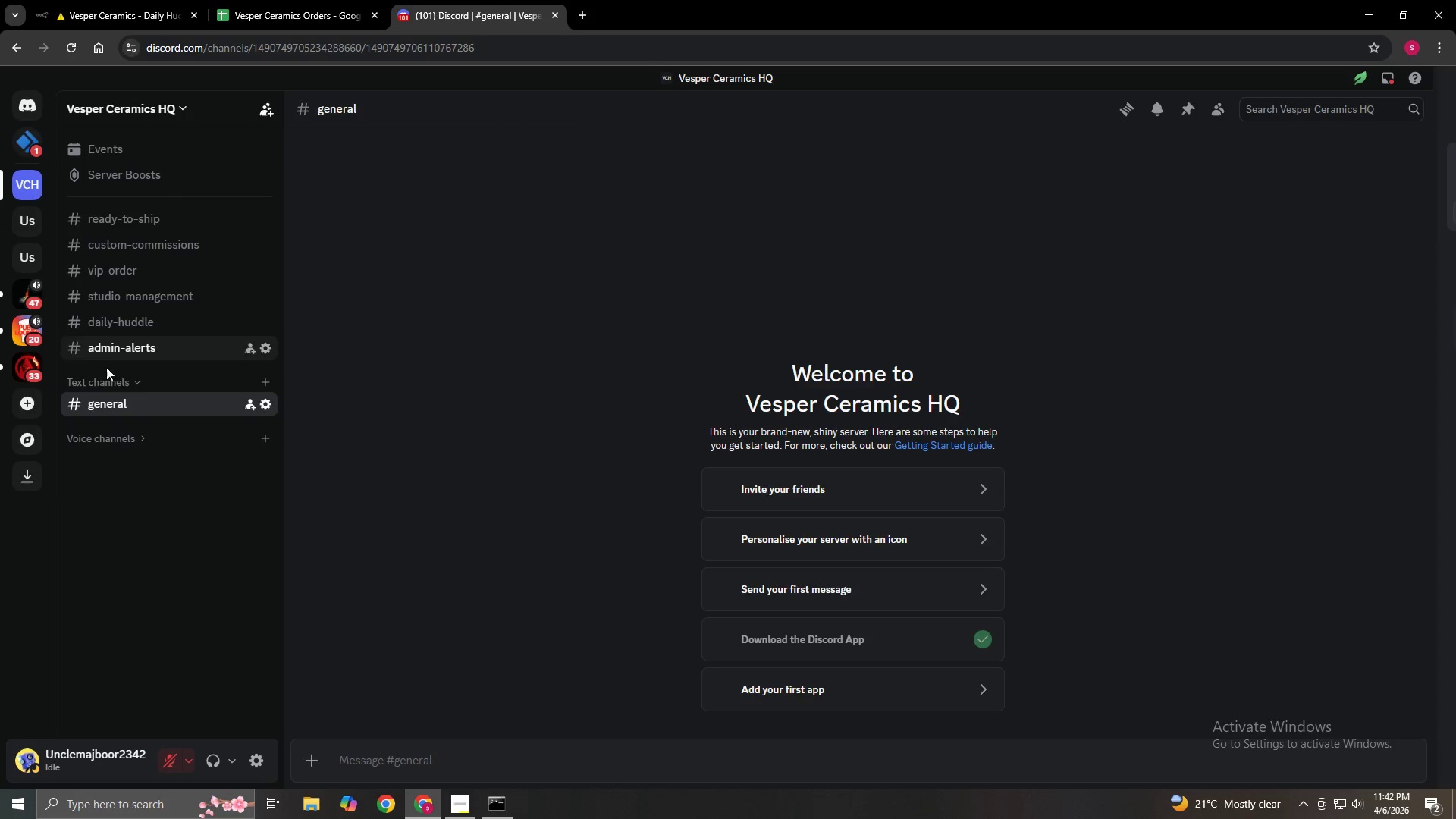 
left_click([187, 323])
 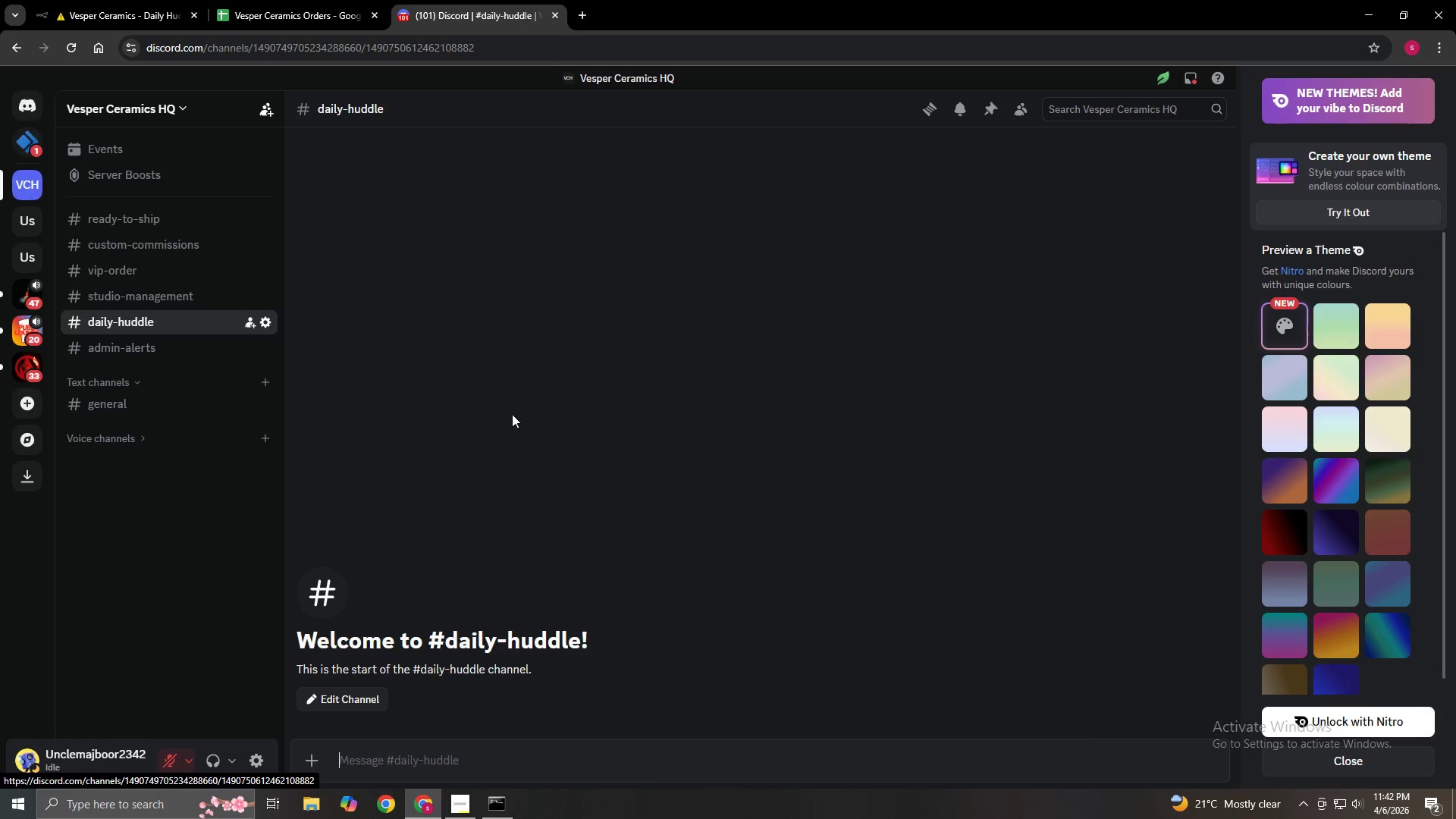 
left_click([1332, 757])
 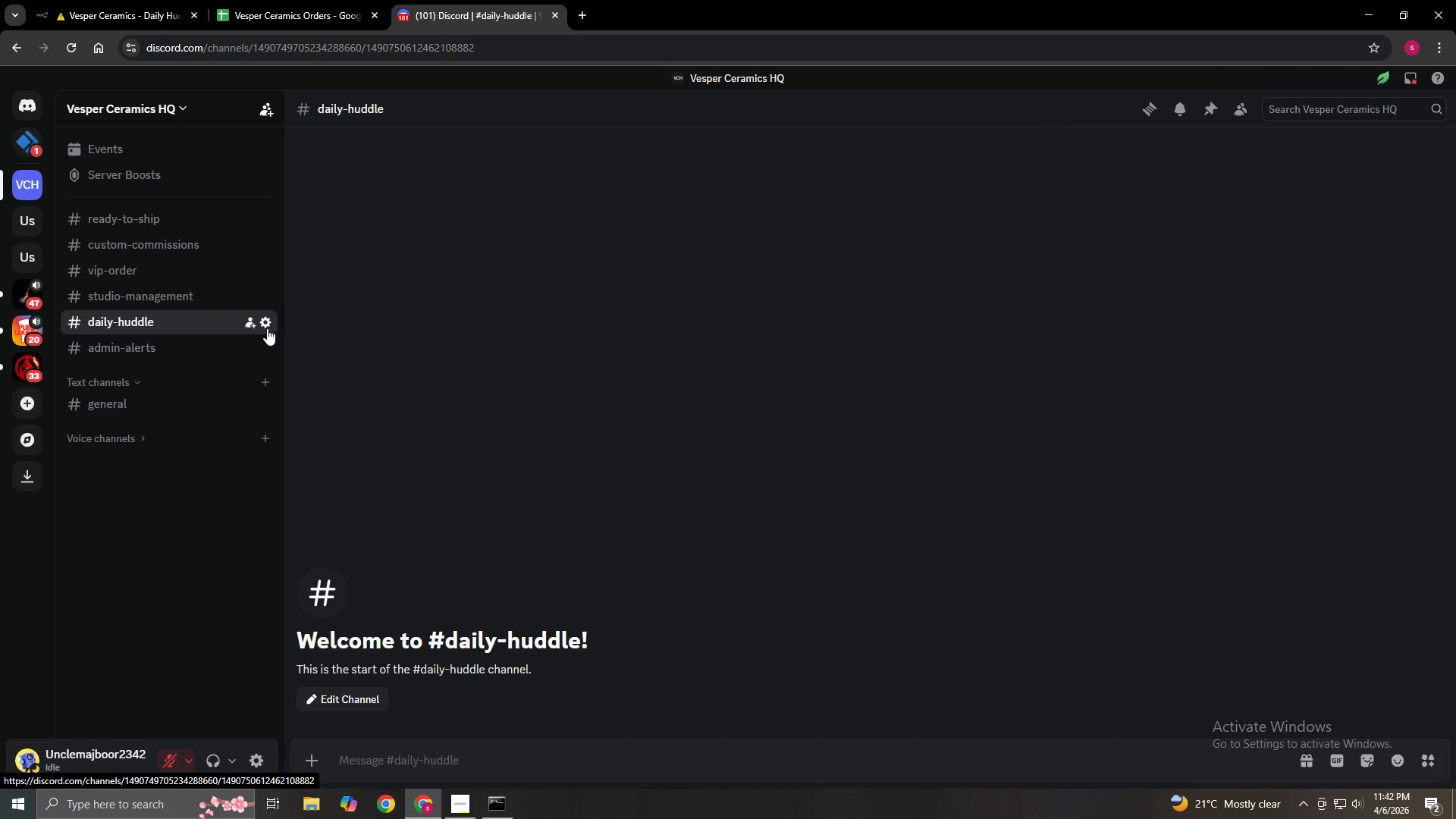 
left_click([265, 326])
 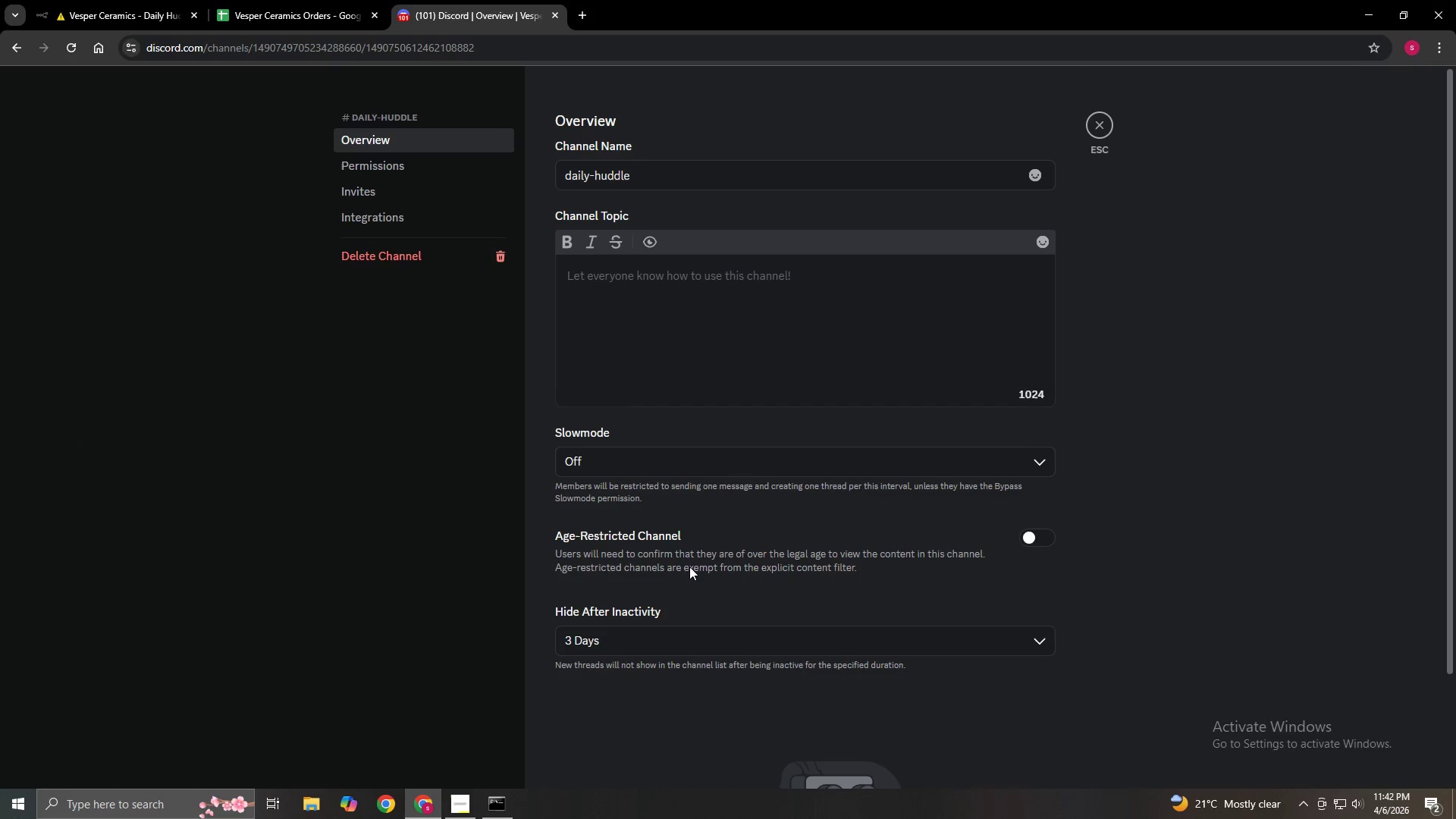 
left_click([378, 218])
 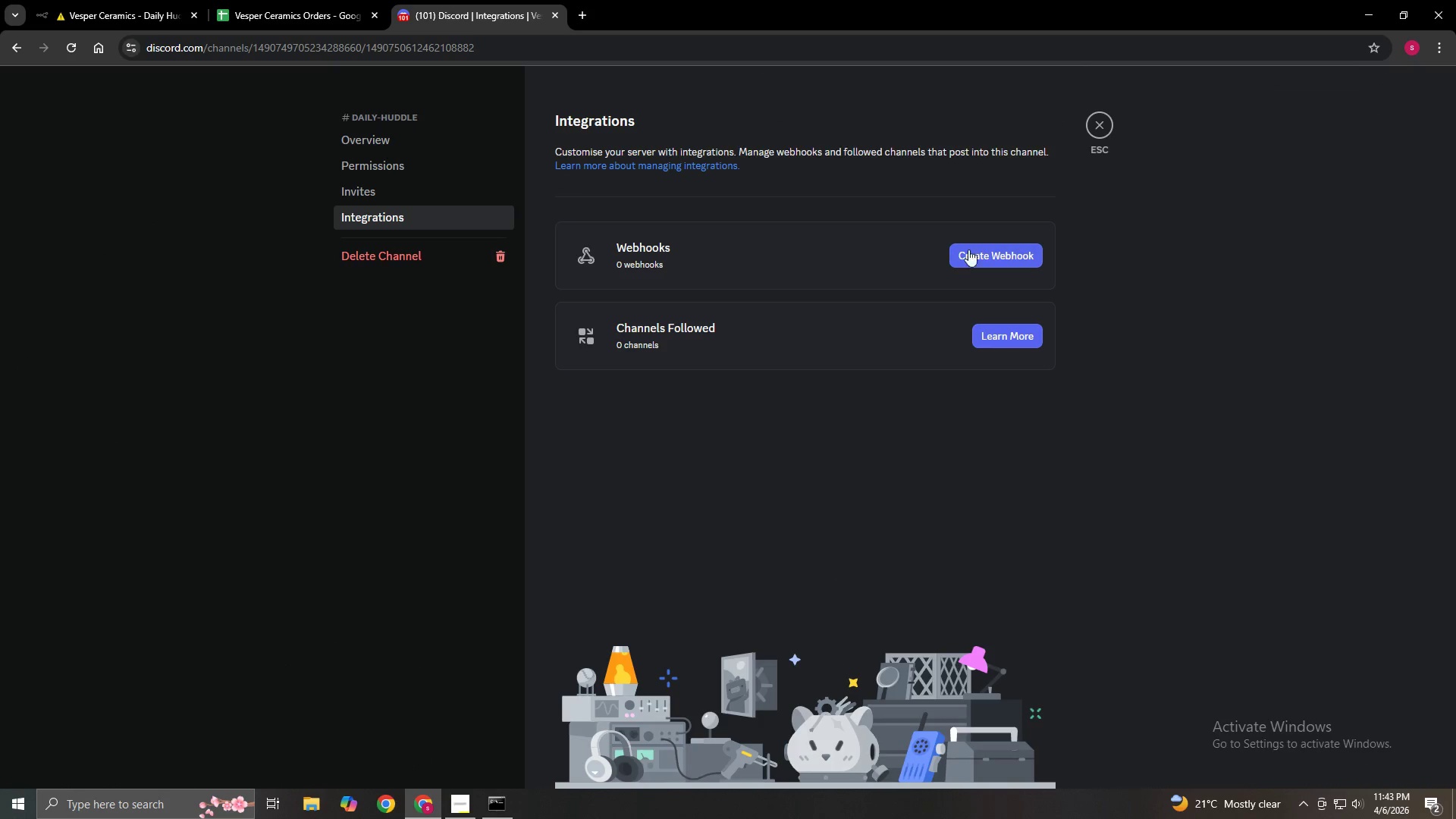 
left_click([1021, 259])
 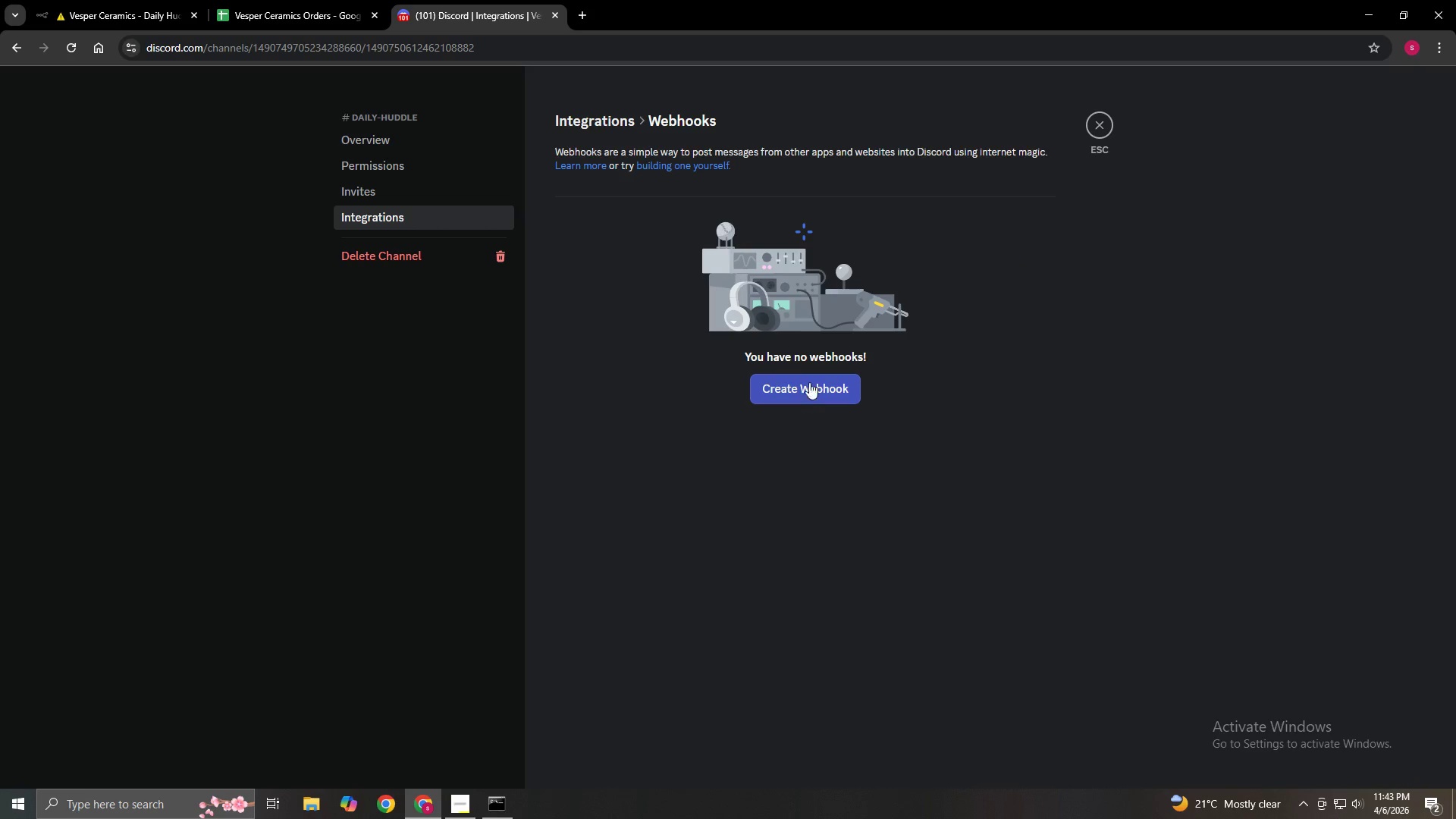 
left_click([805, 388])
 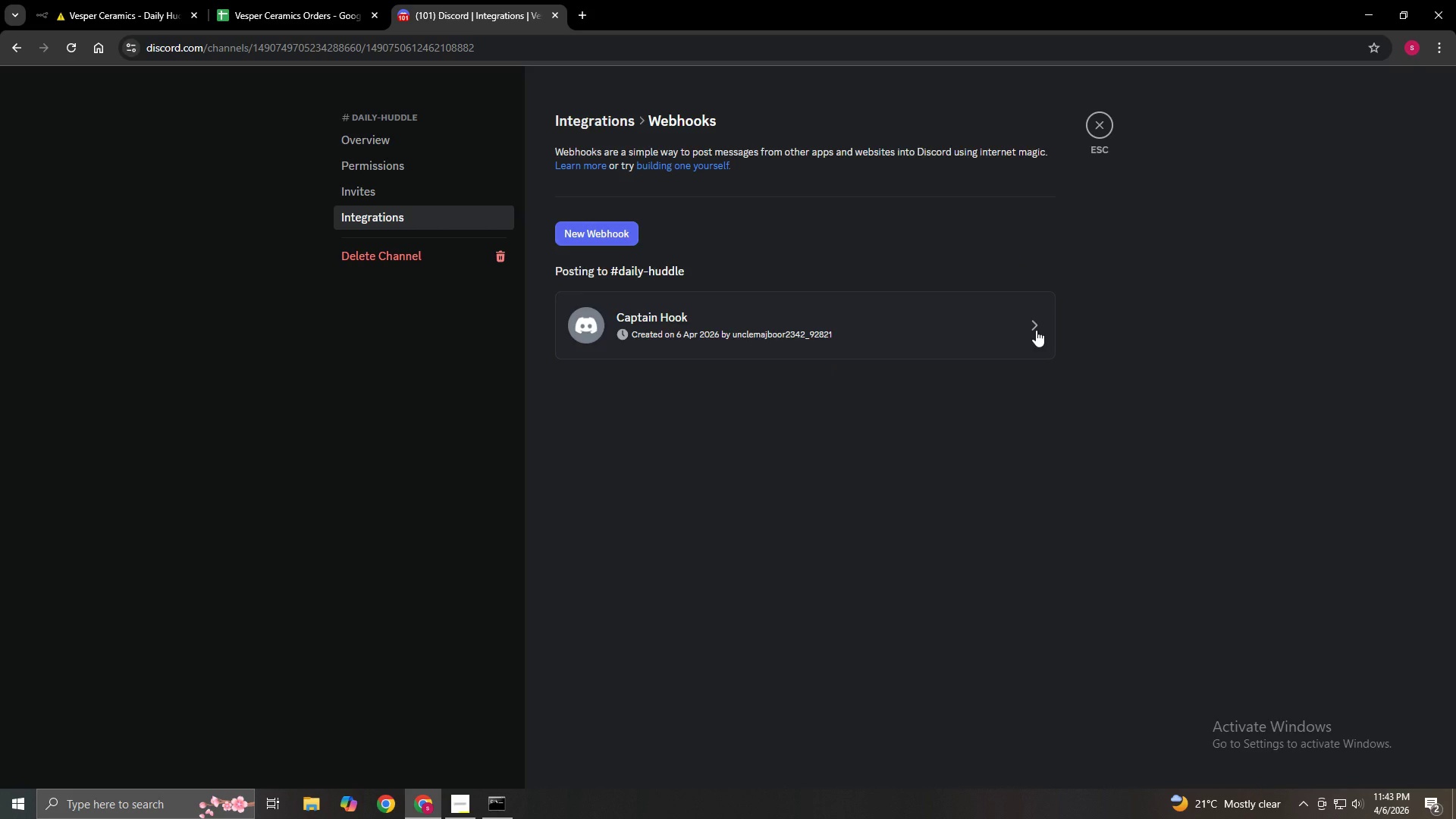 
left_click([1033, 328])
 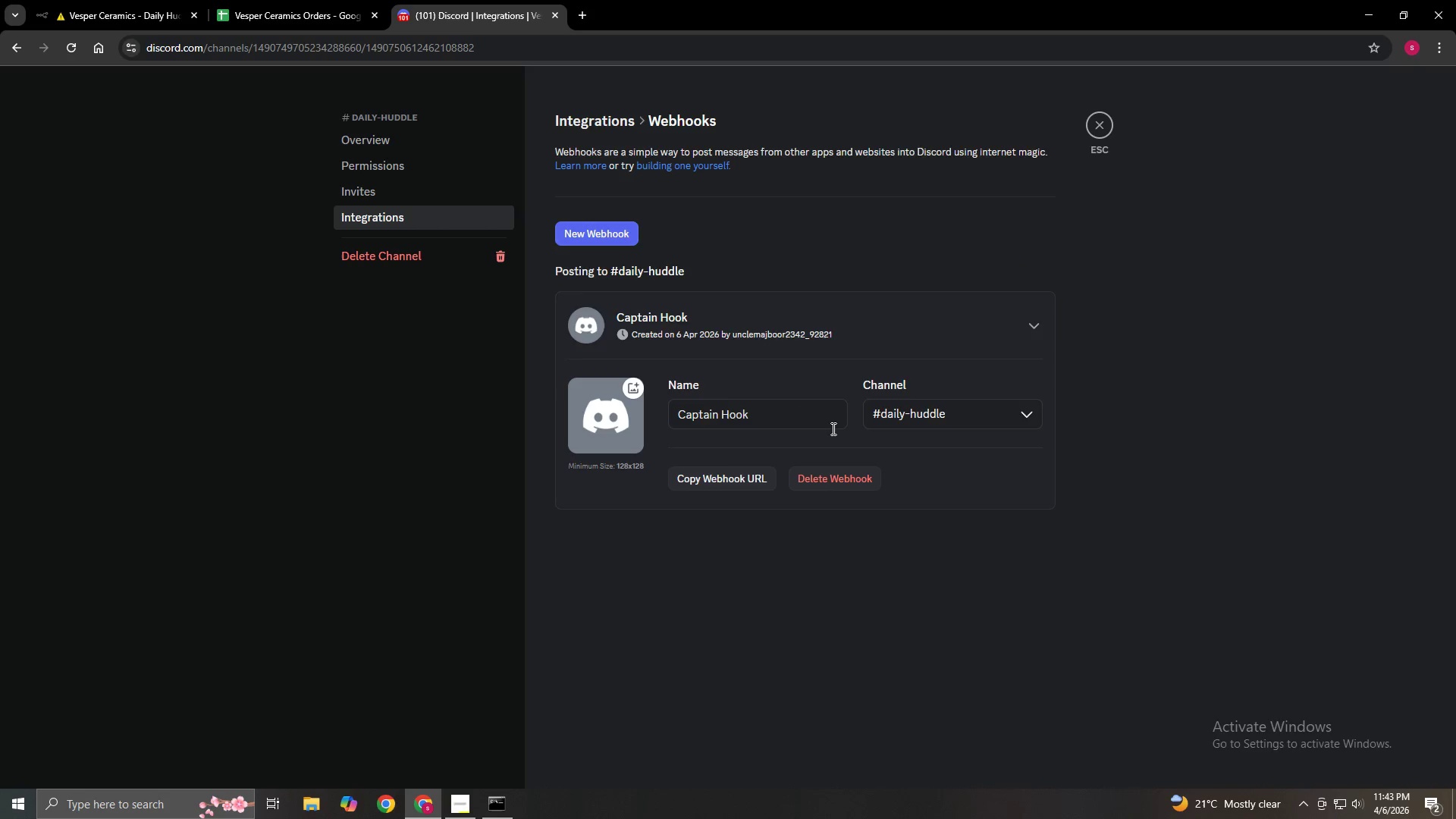 
left_click([720, 475])
 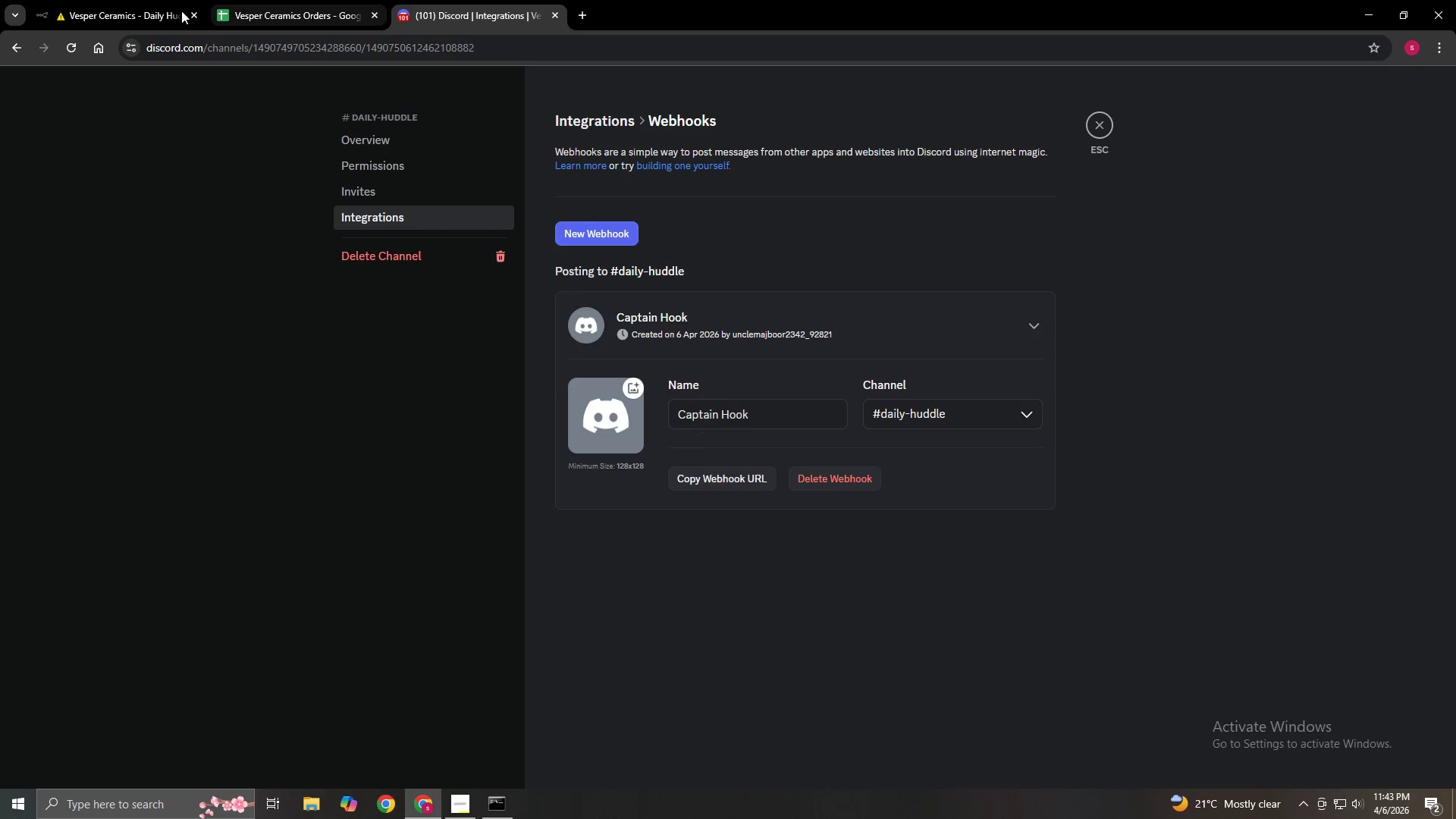 
left_click([109, 0])
 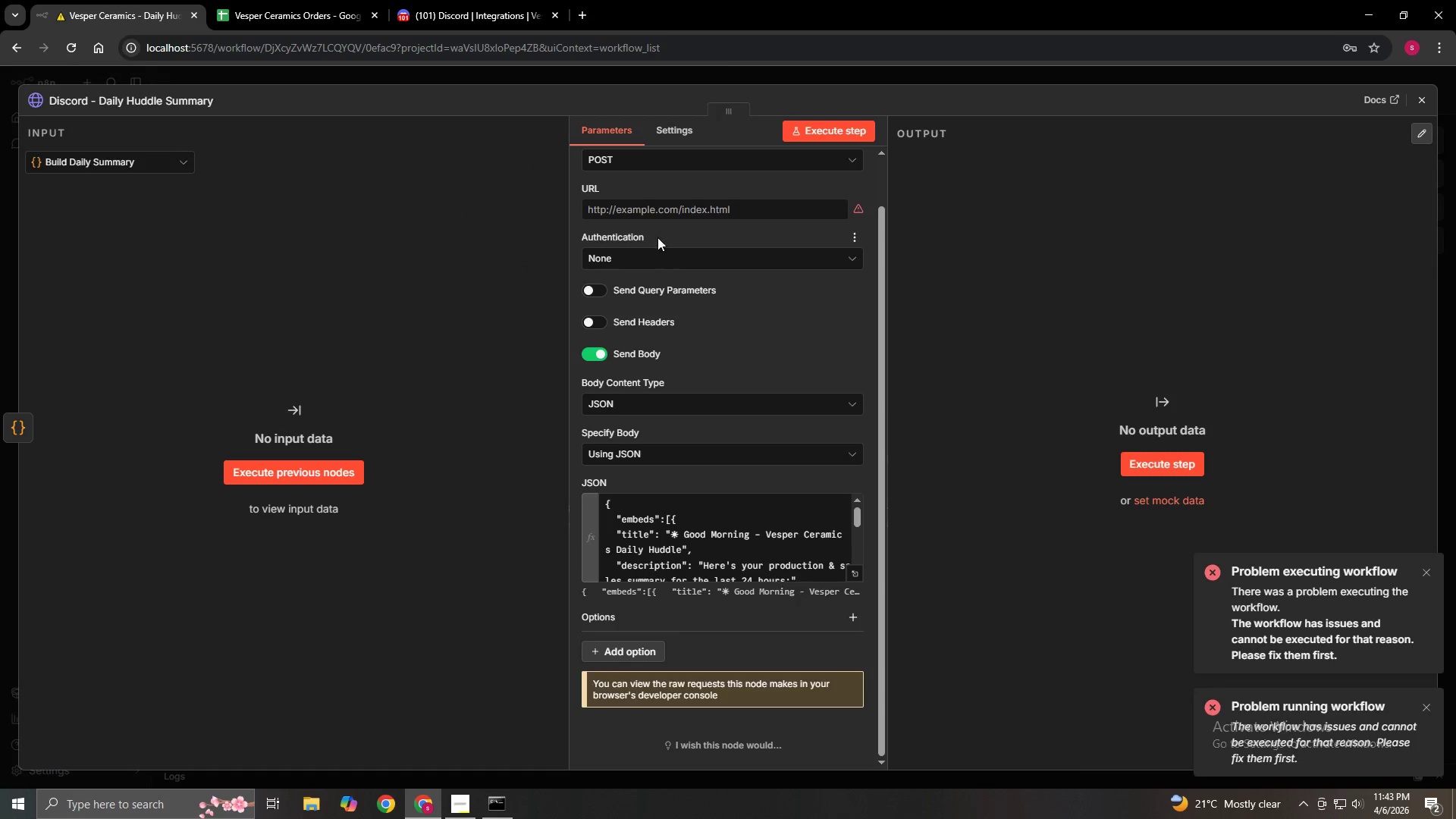 
left_click([725, 207])
 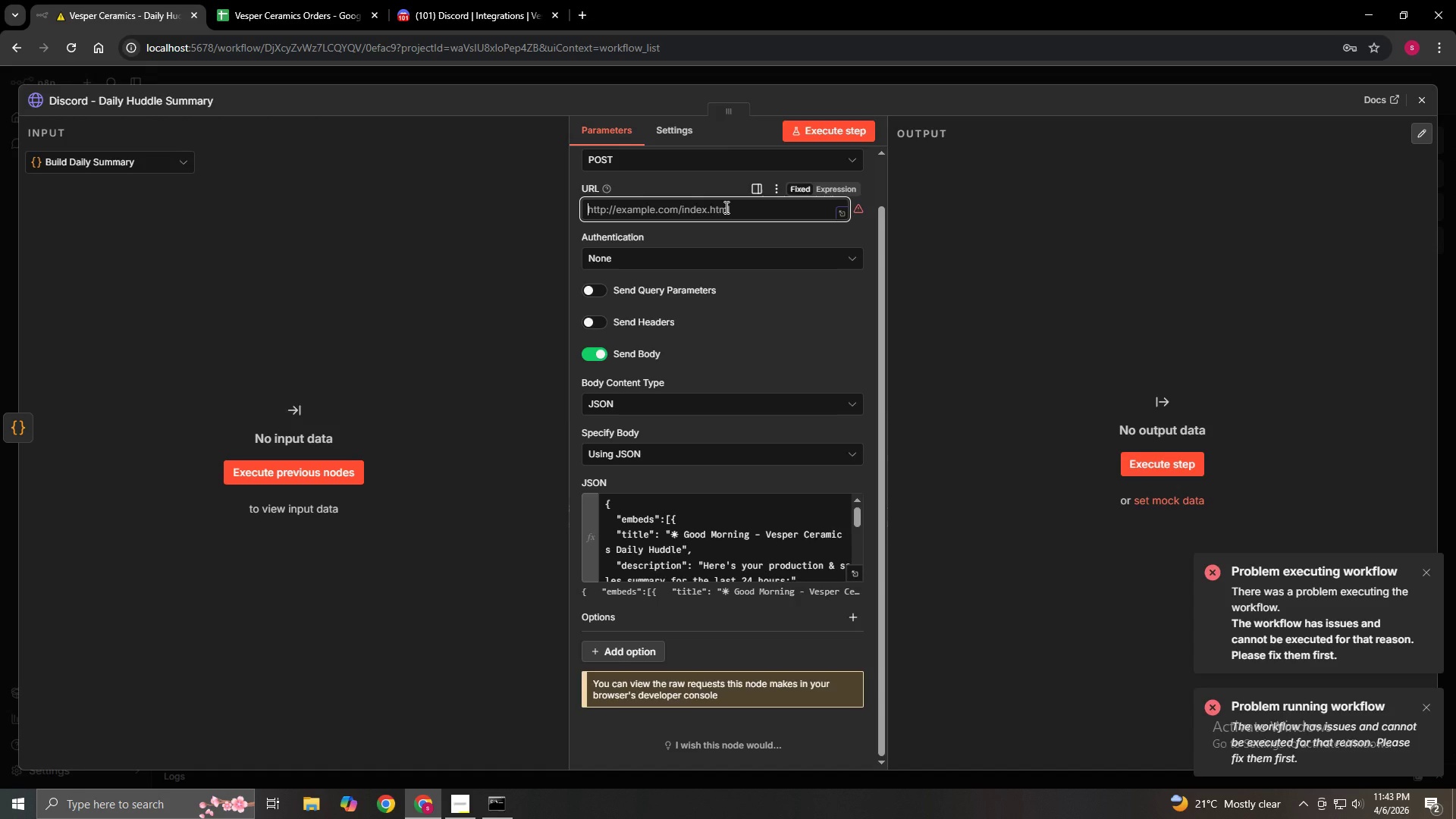 
key(Control+V)
 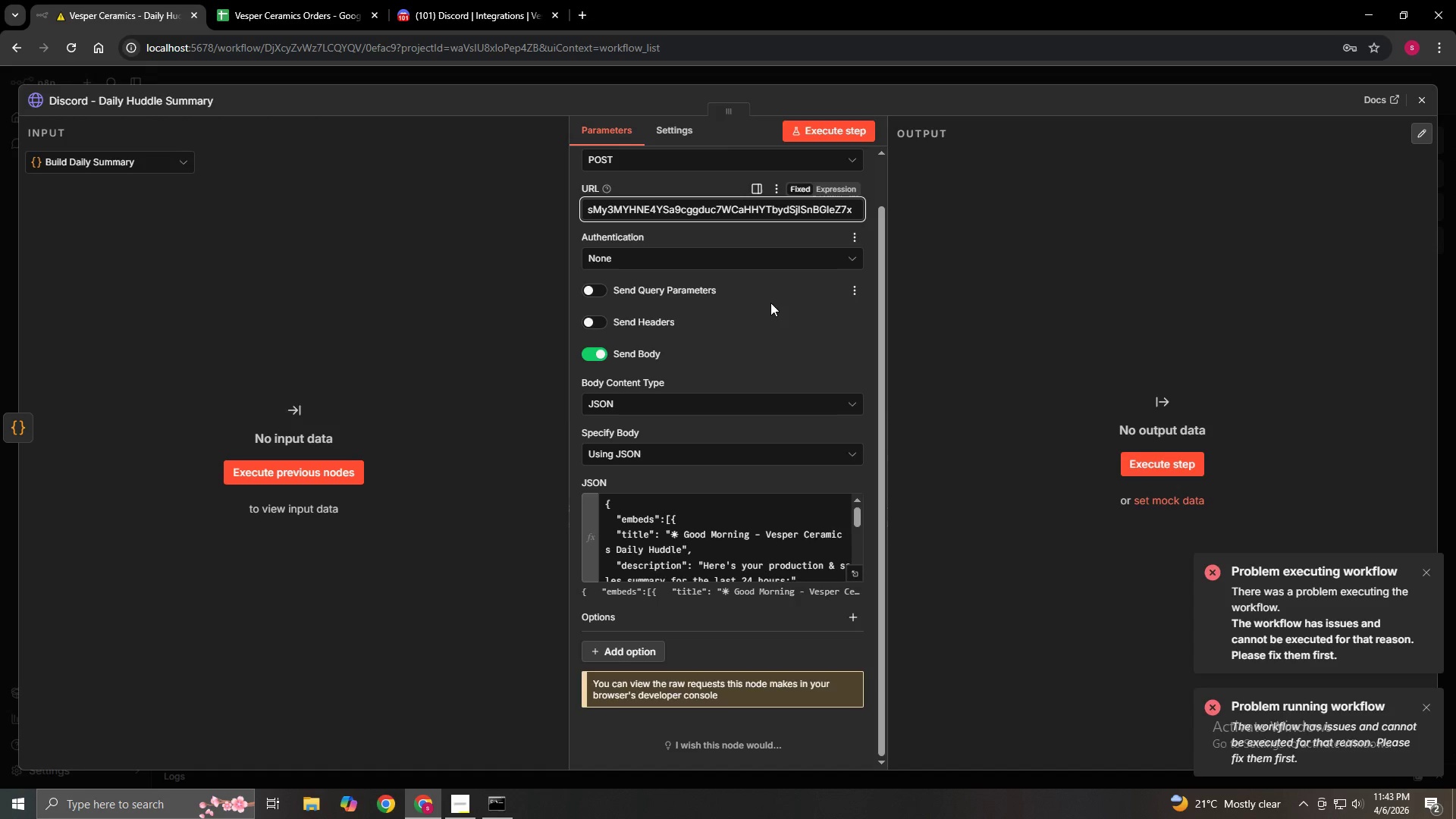 
left_click([781, 336])
 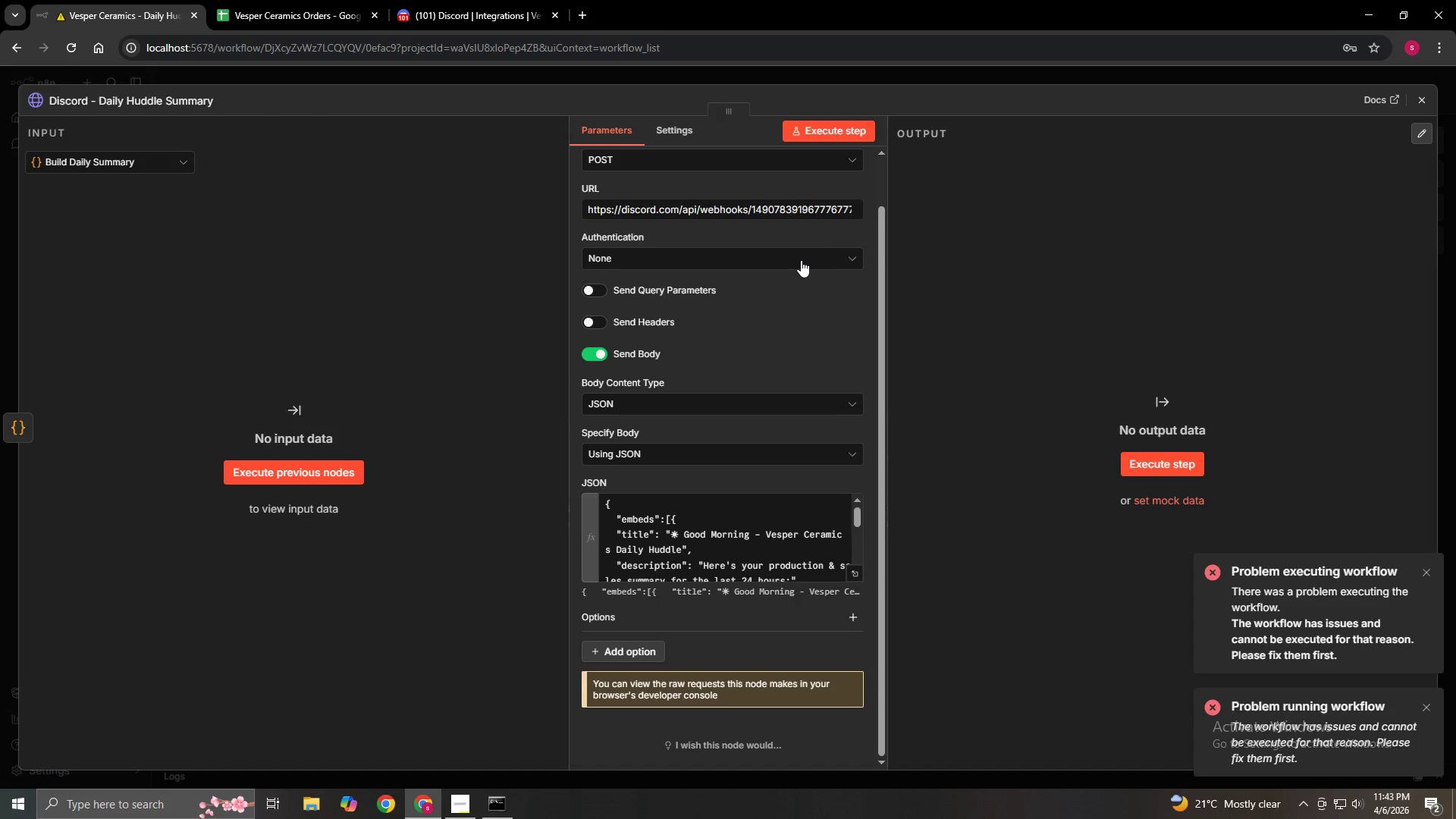 
scroll: coordinate [840, 391], scroll_direction: none, amount: 0.0
 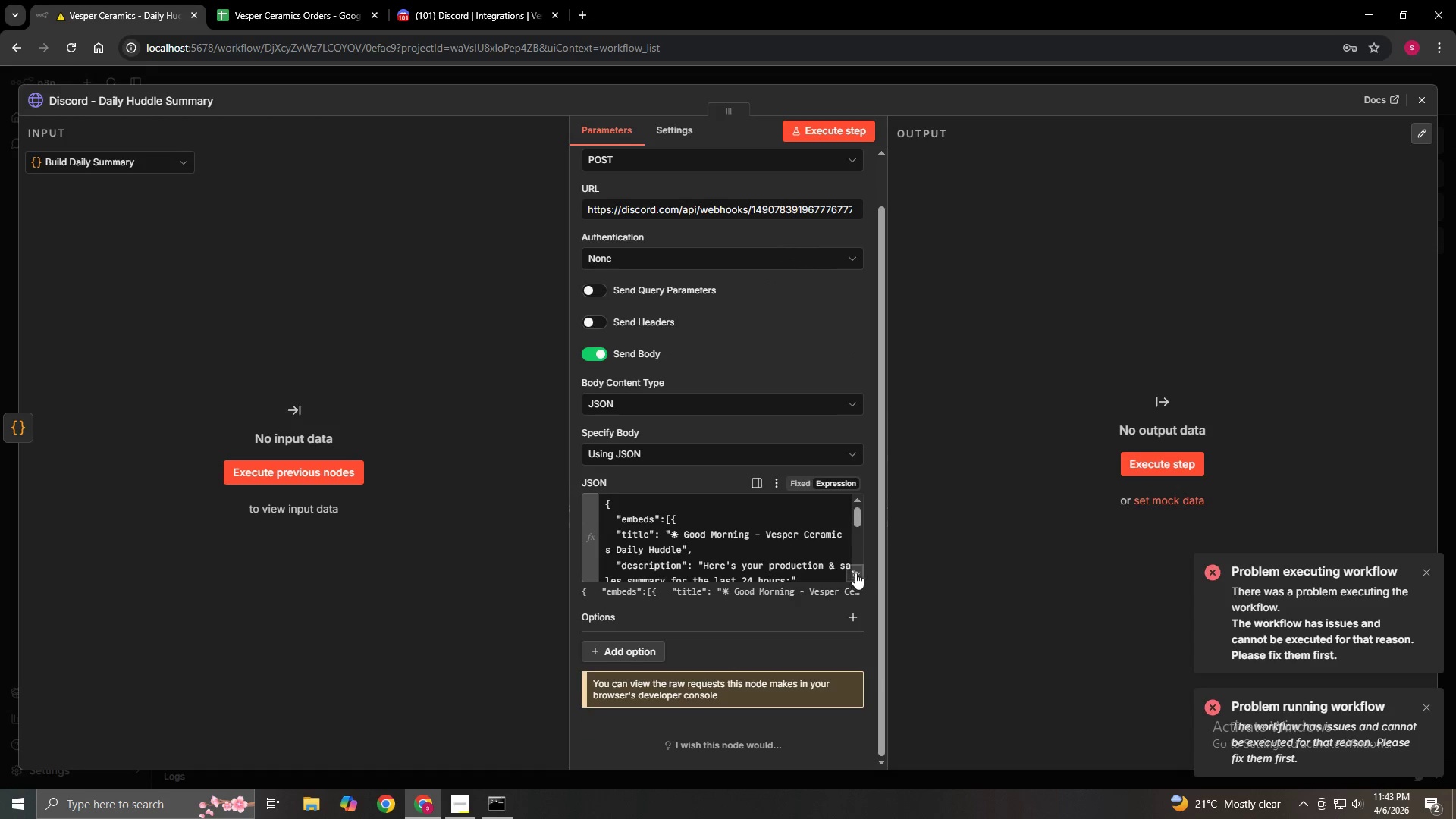 
left_click([855, 573])
 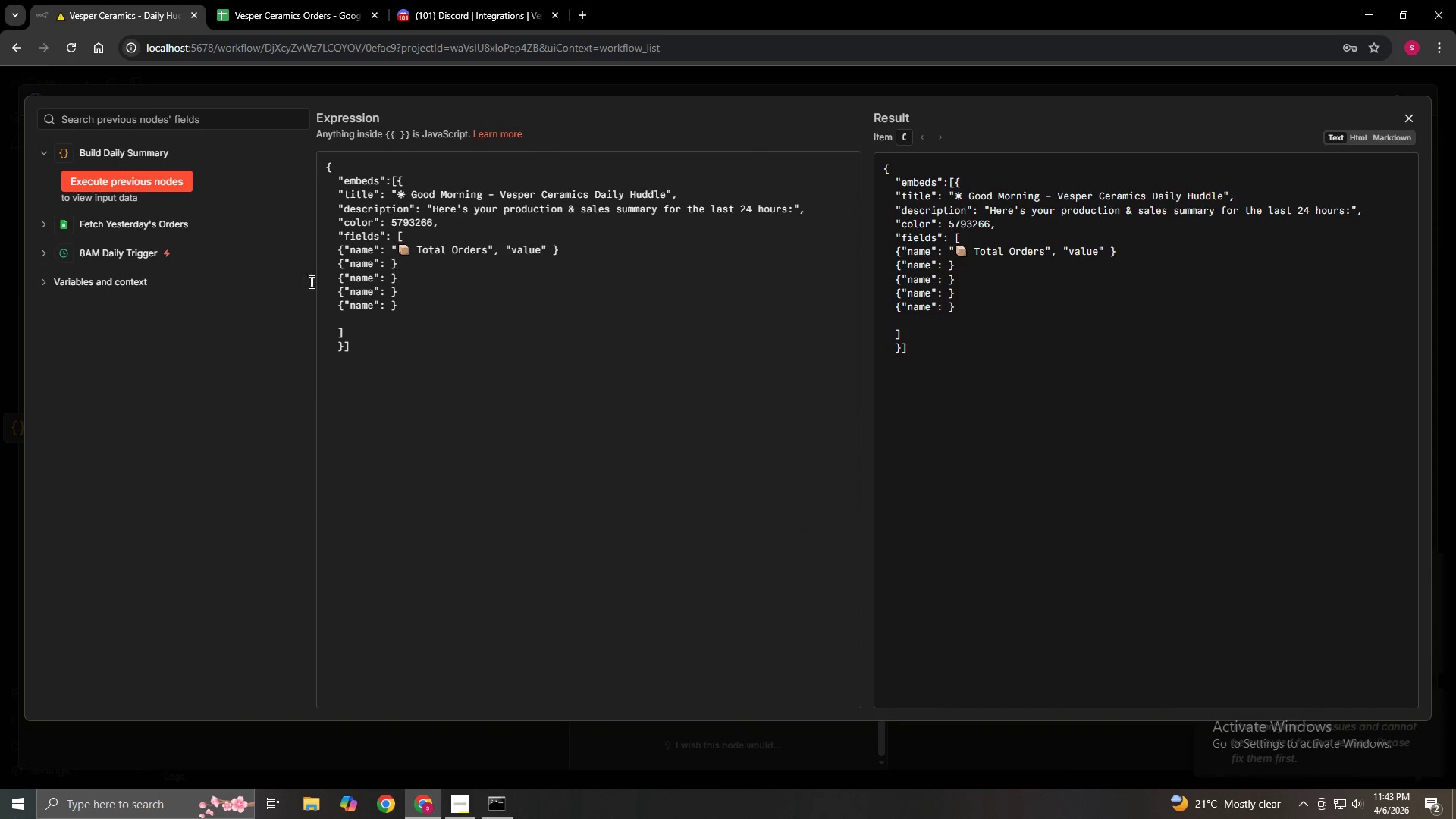 
left_click([384, 266])
 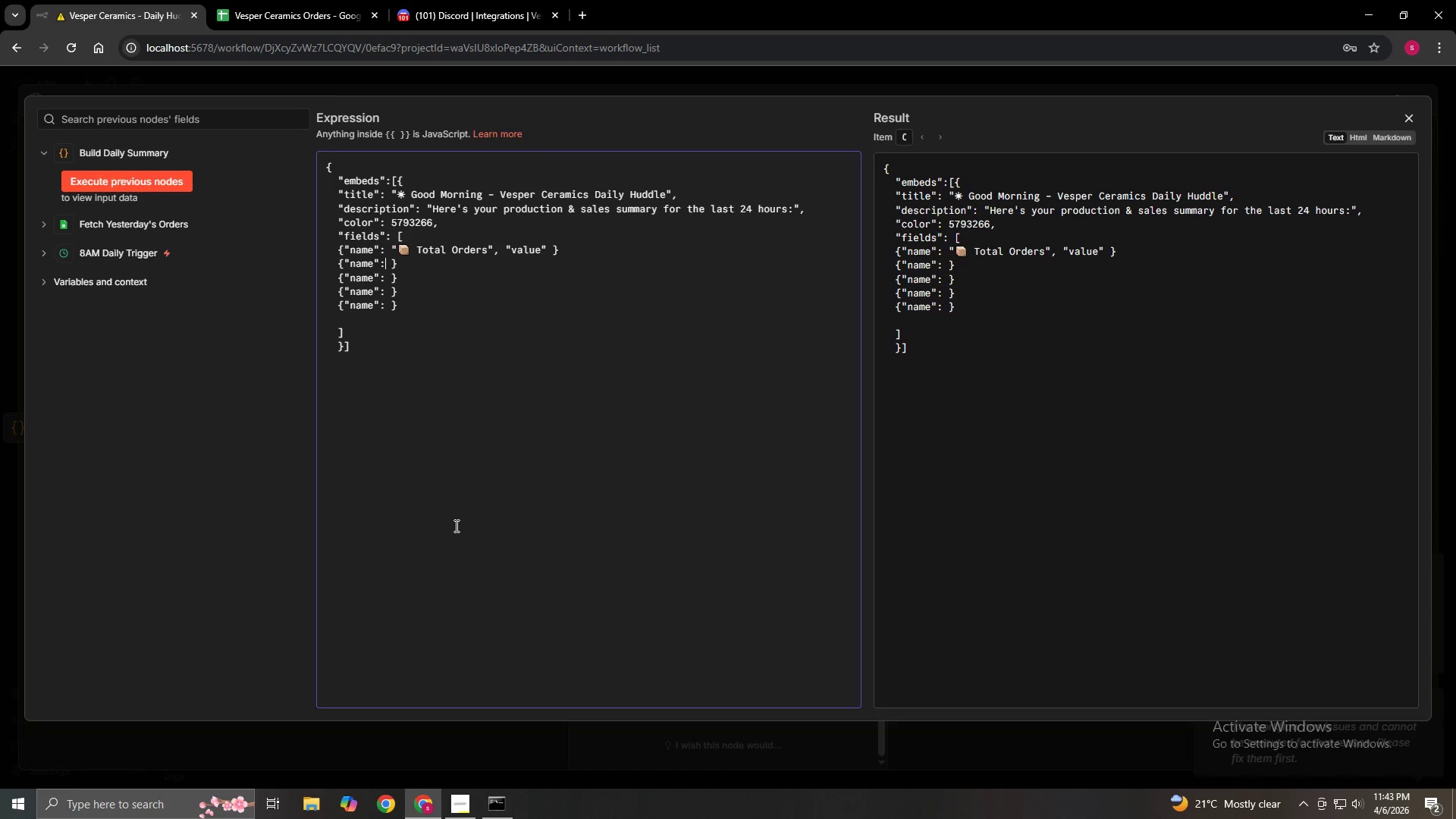 
wait(8.25)
 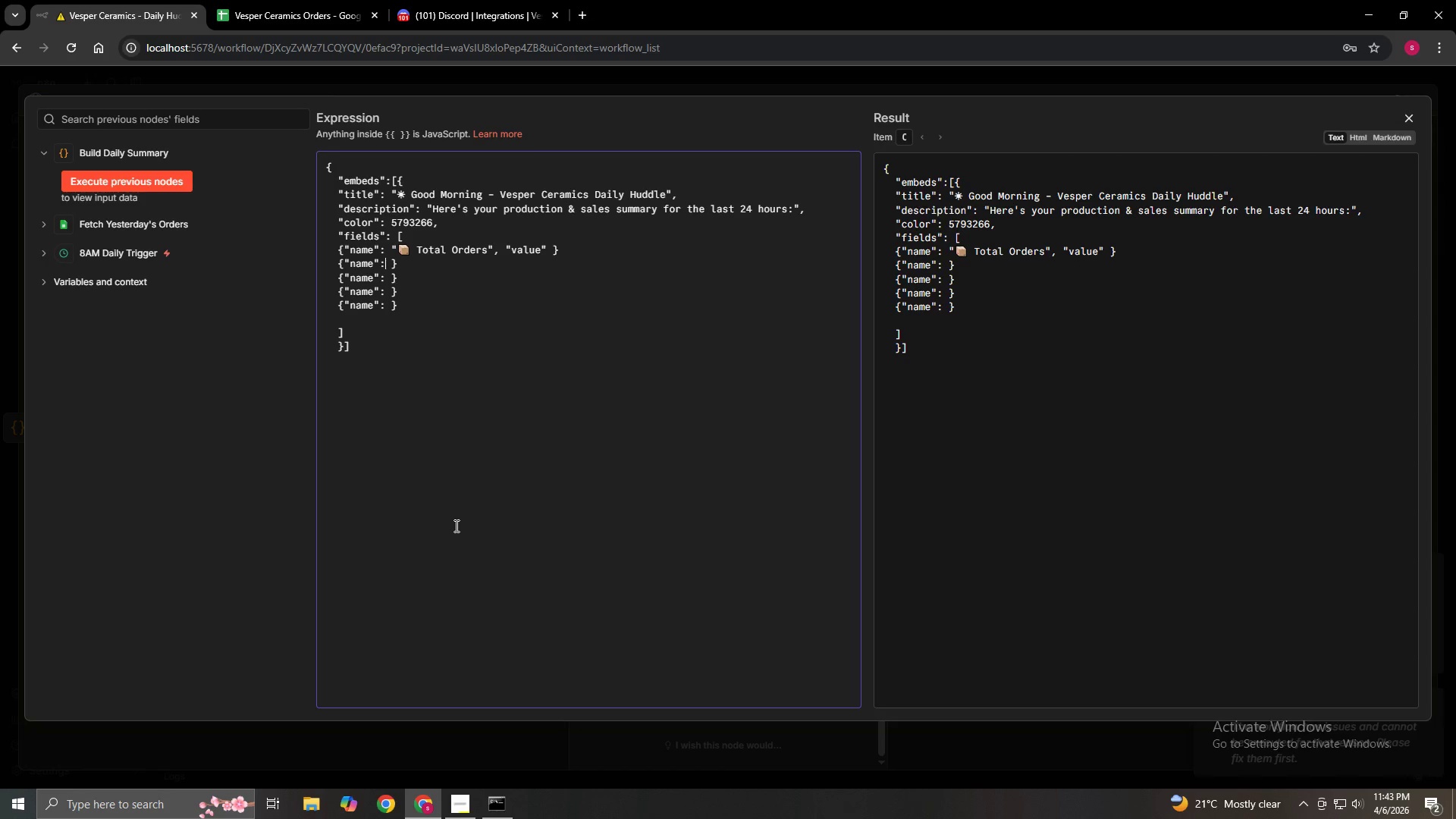 
key(Space)
 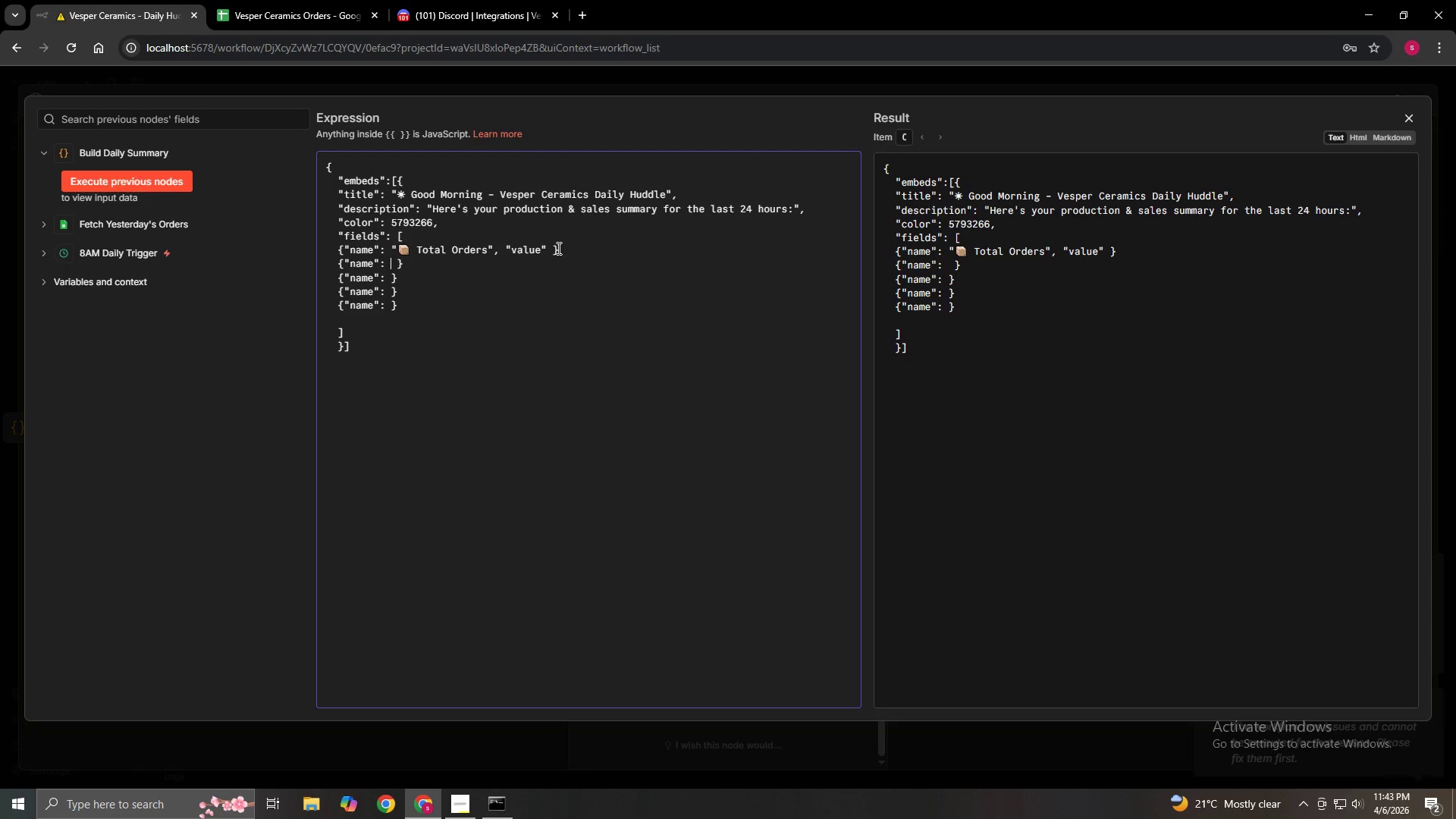 
left_click([545, 250])
 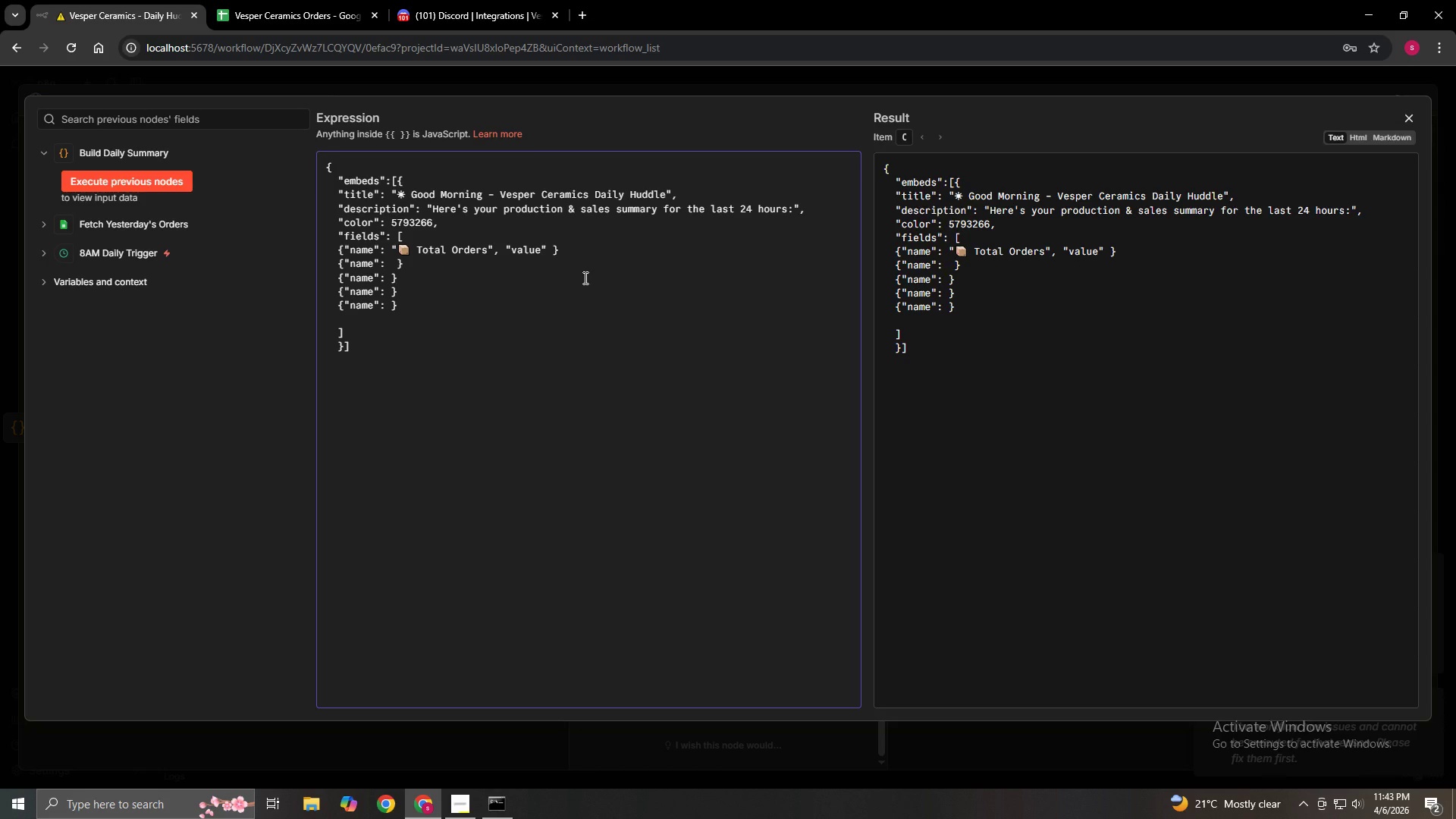 
key(Shift+Semicolon)
 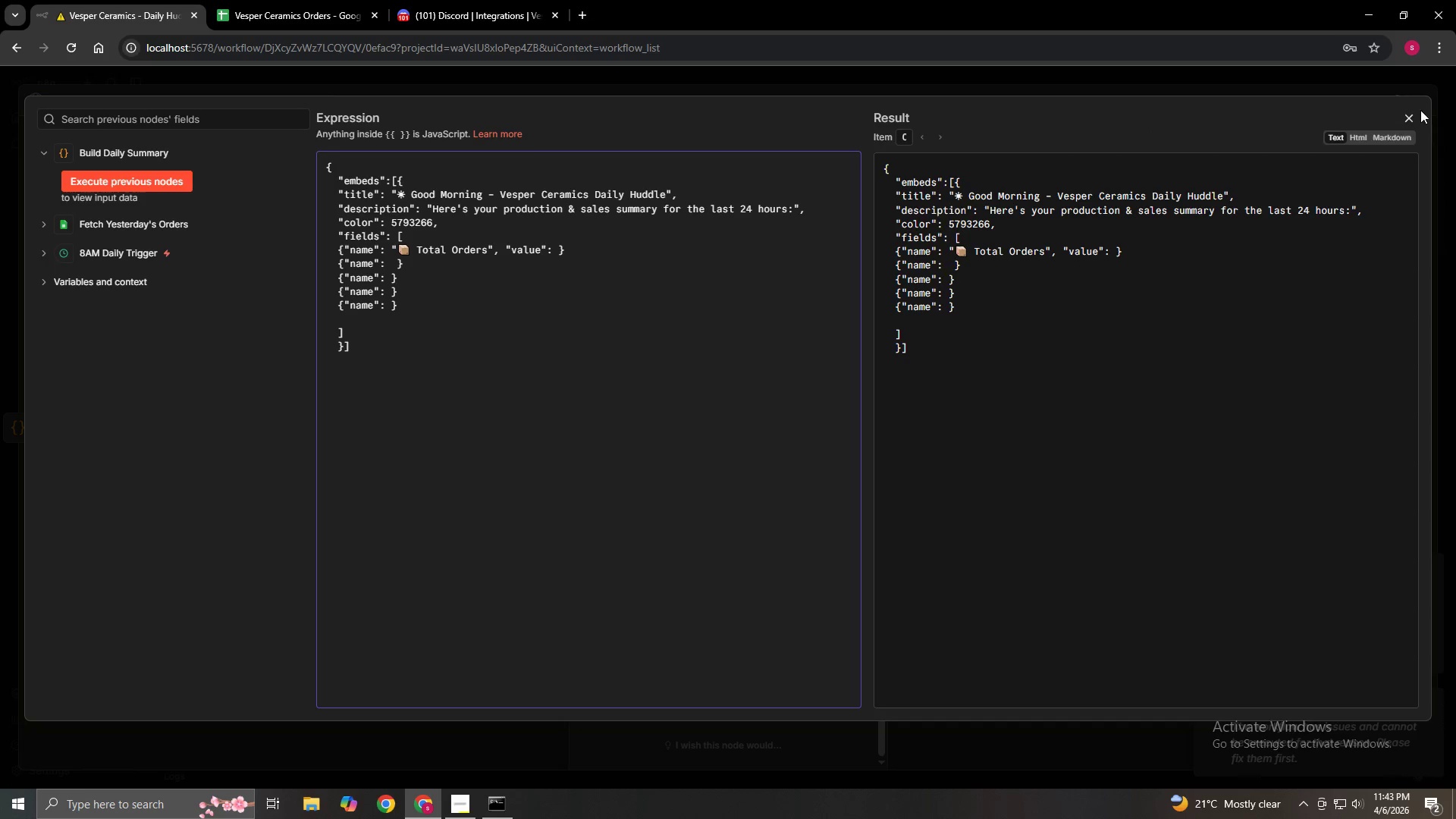 
left_click([1402, 117])
 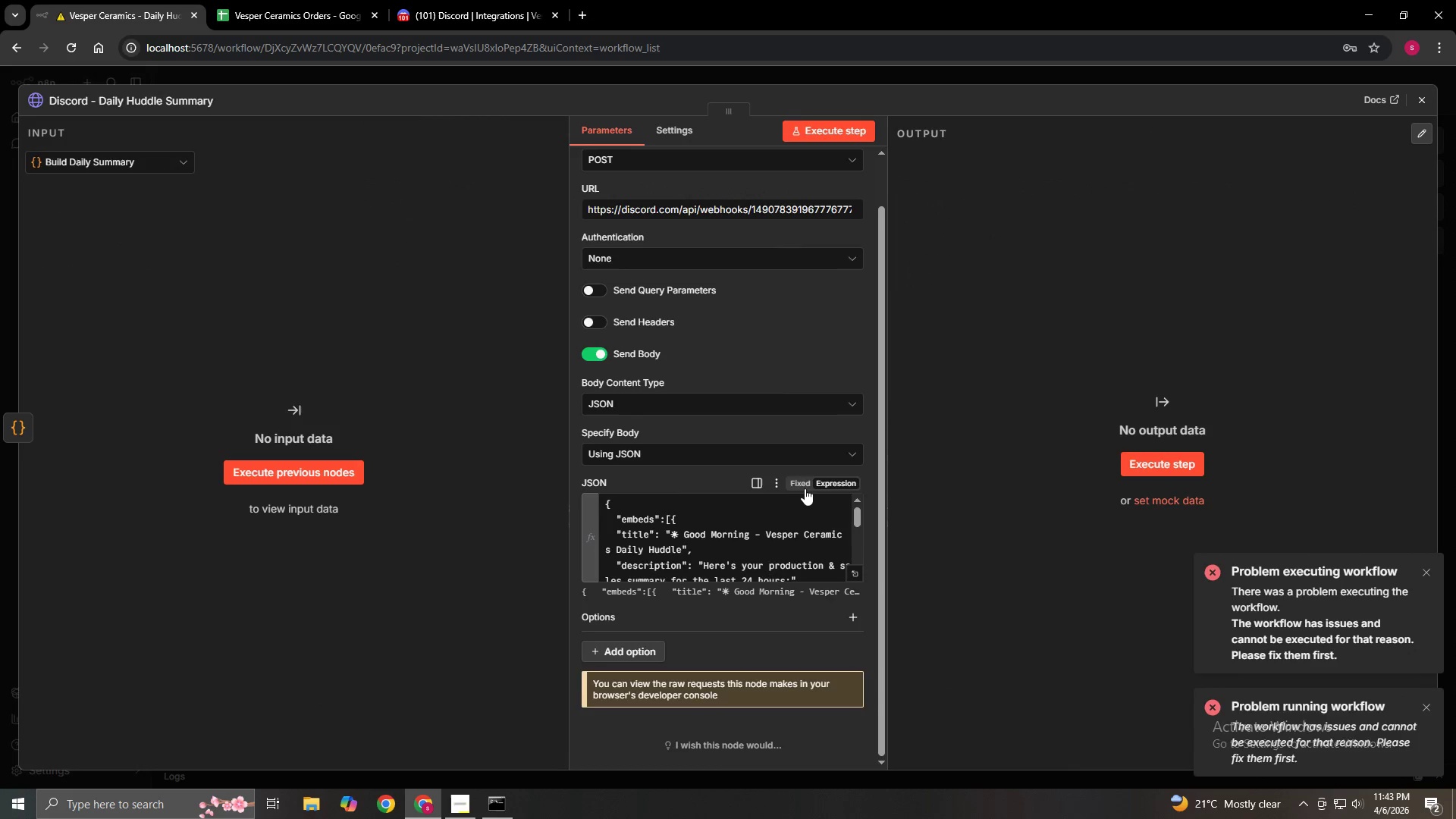 
left_click([801, 485])
 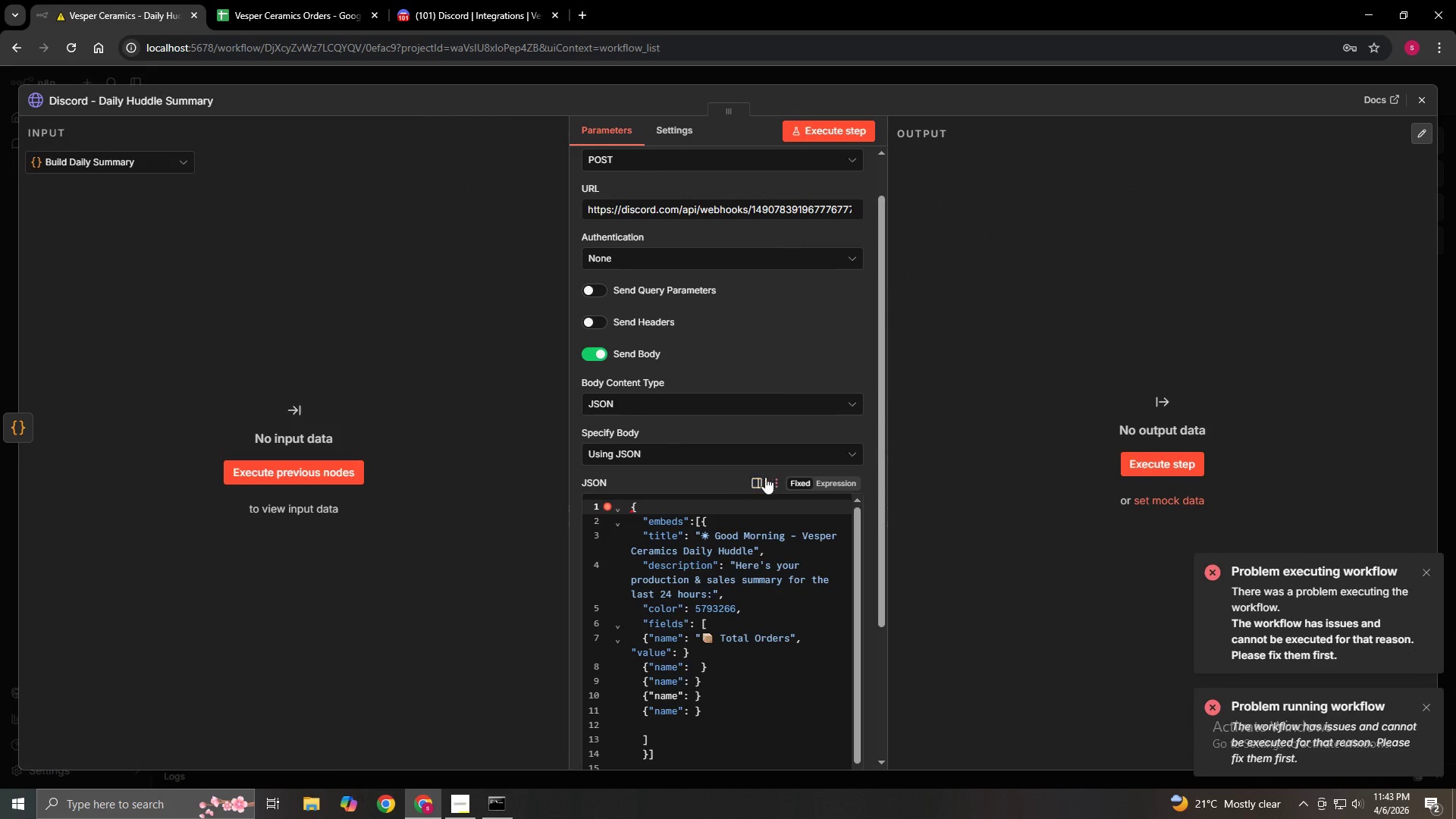 
left_click([764, 477])
 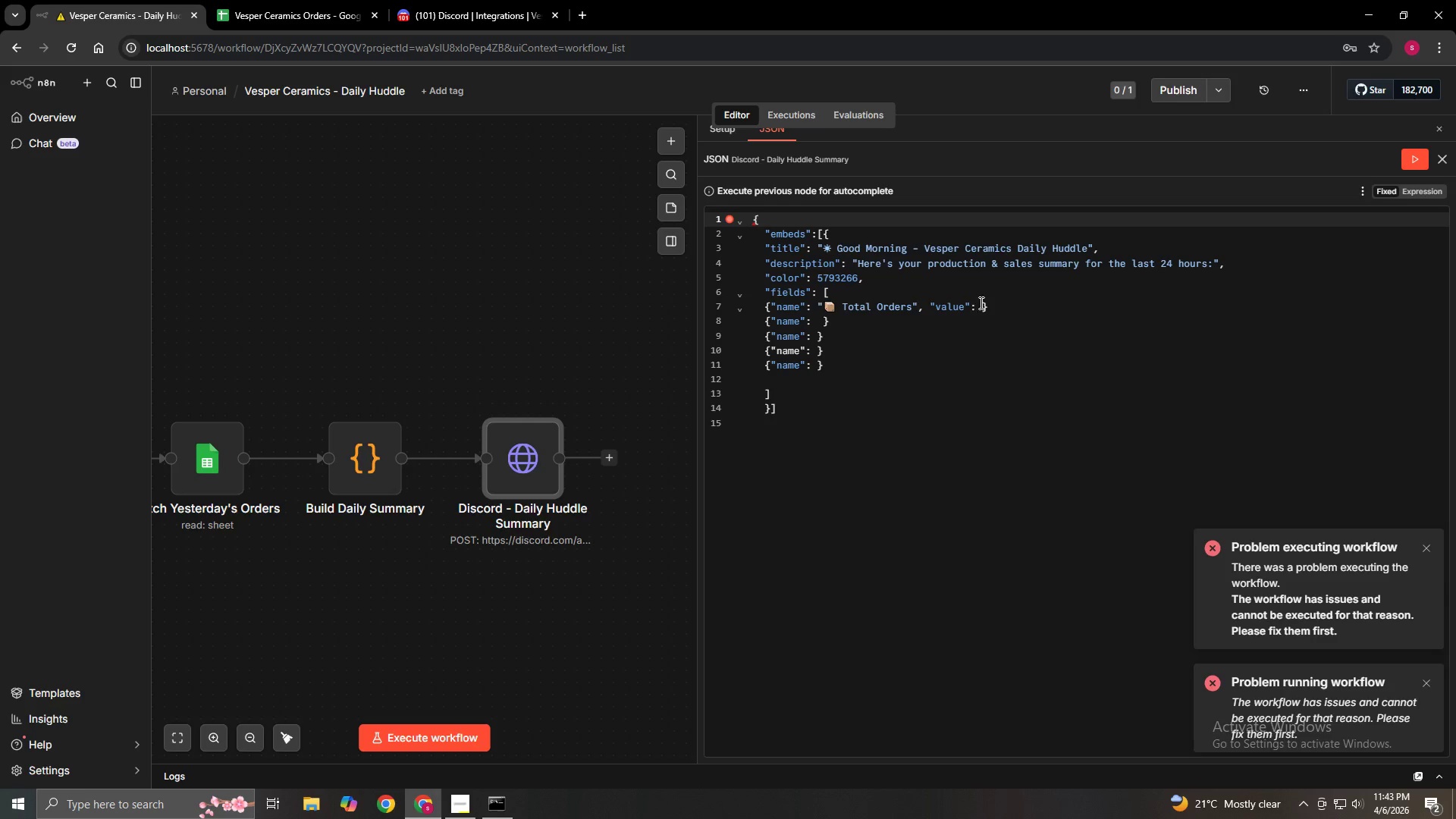 
left_click([977, 310])
 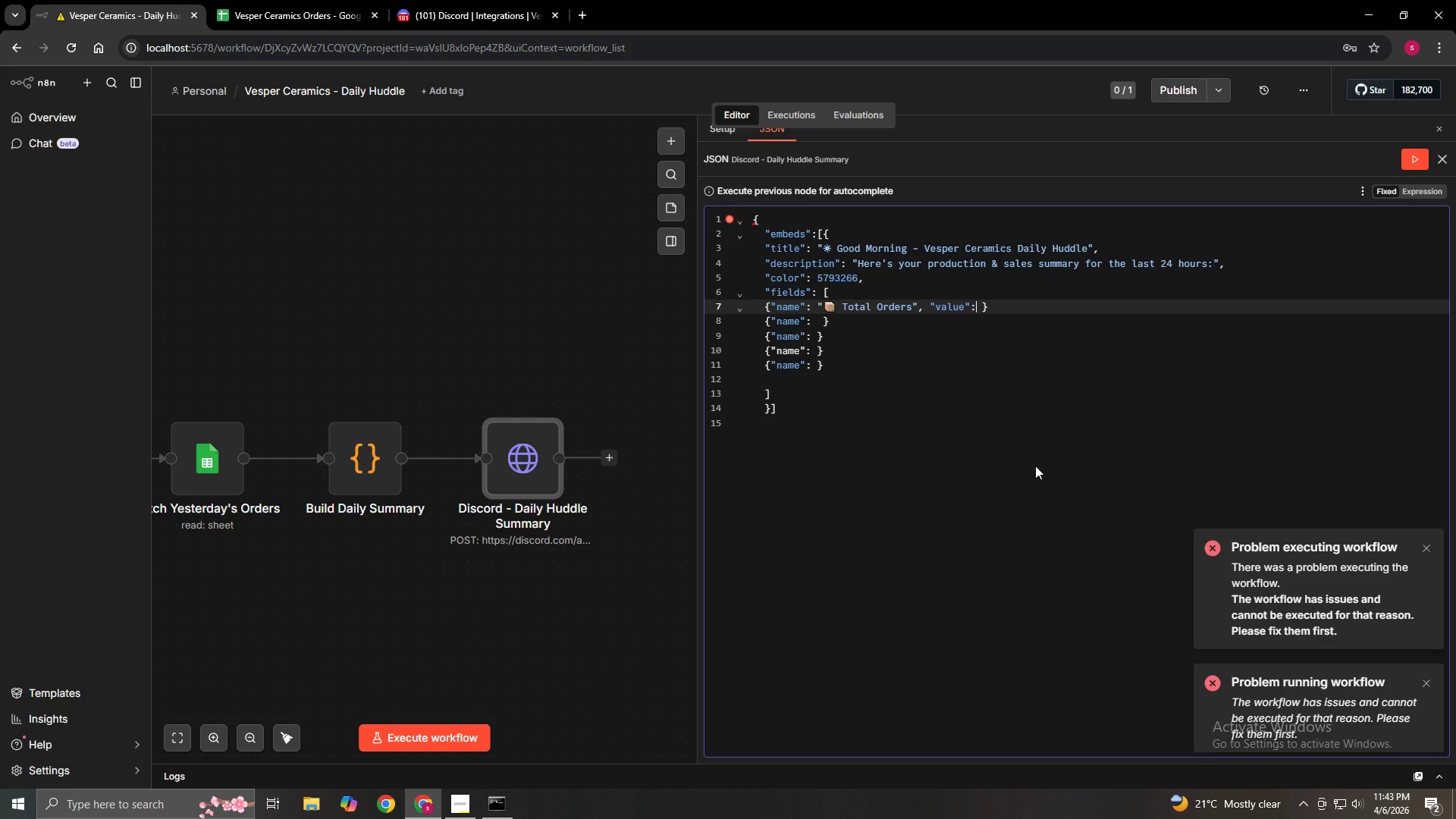 
key(Space)
 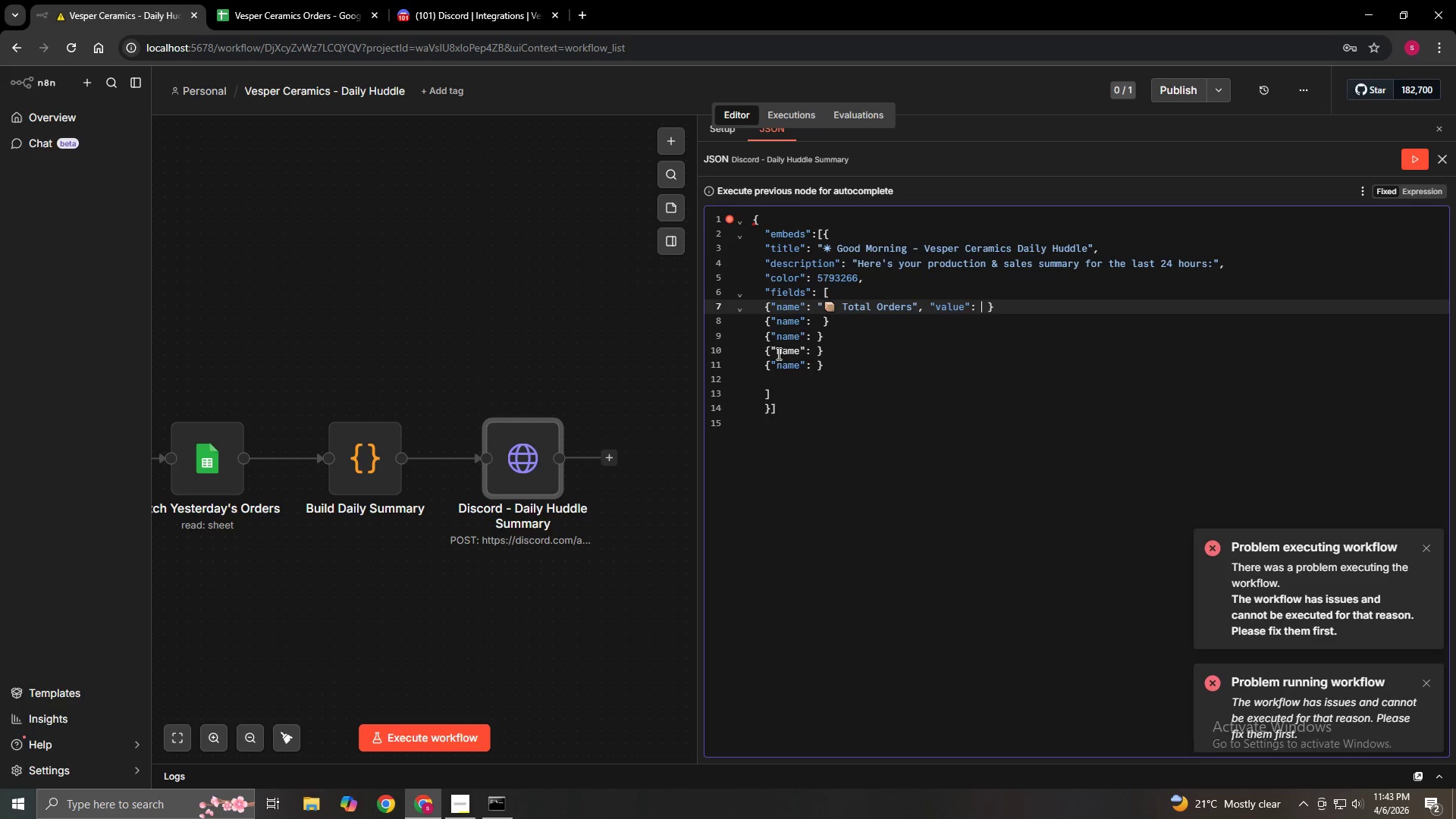 
left_click([774, 351])
 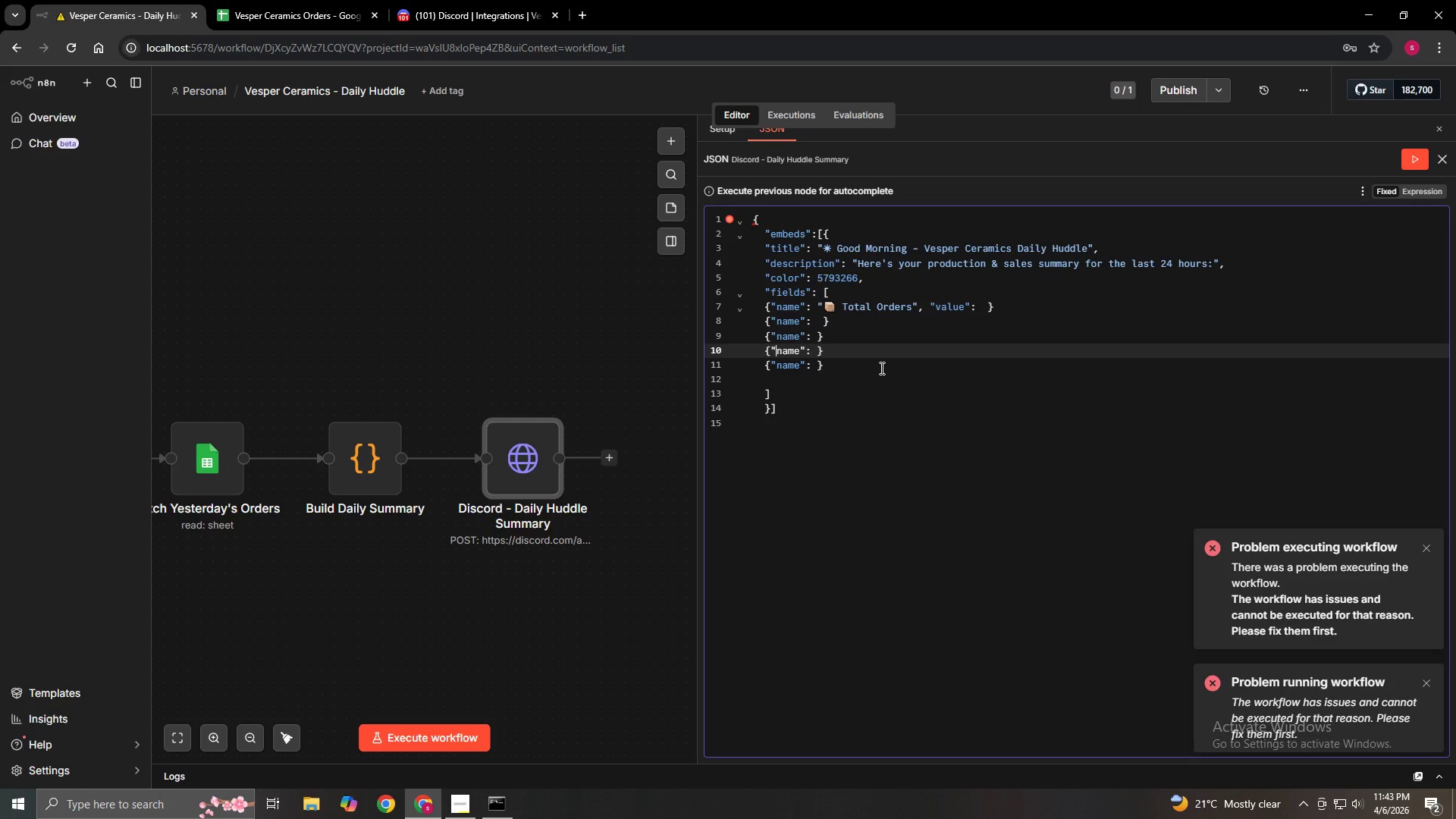 
key(ArrowLeft)
 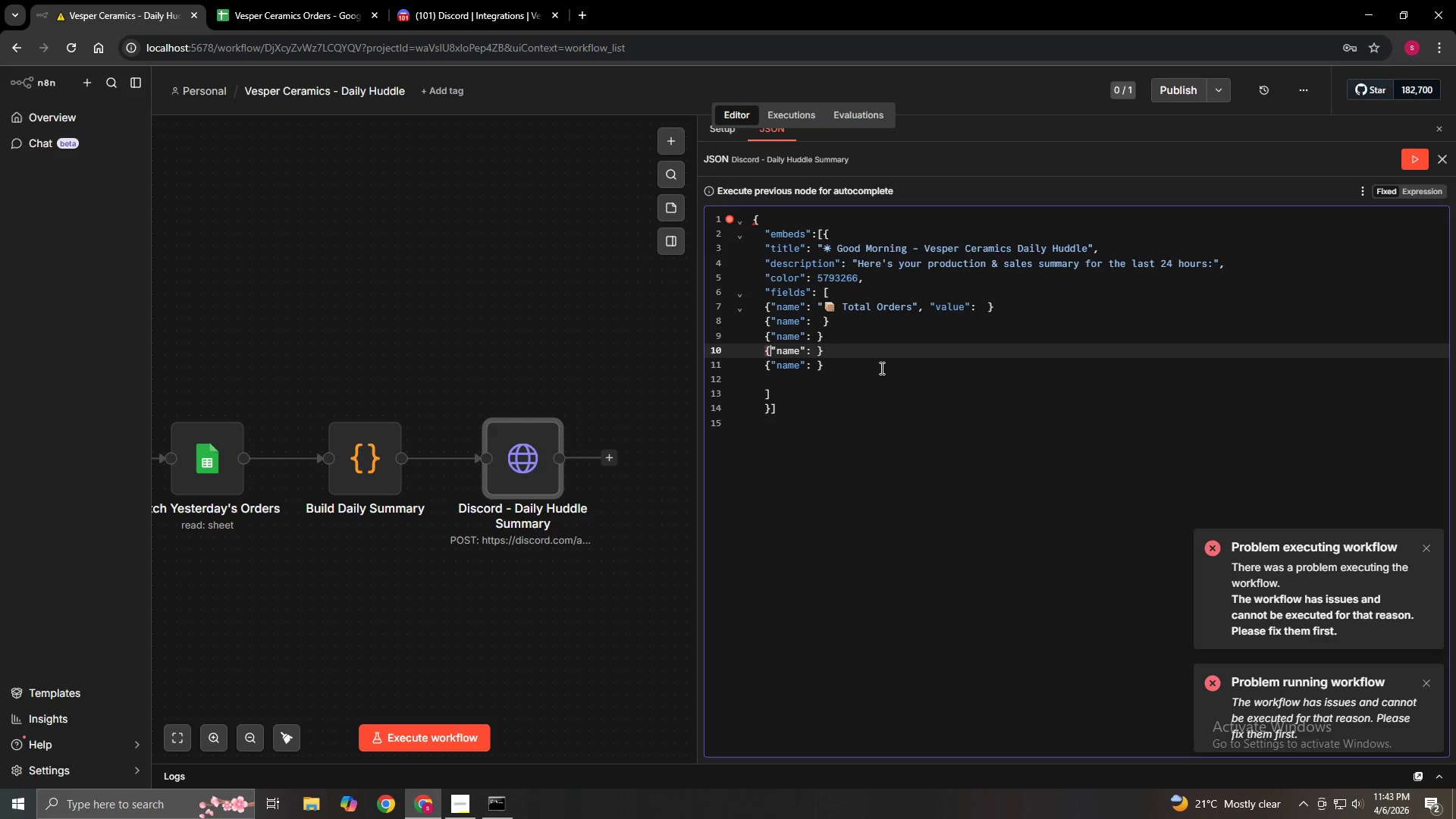 
key(ArrowLeft)
 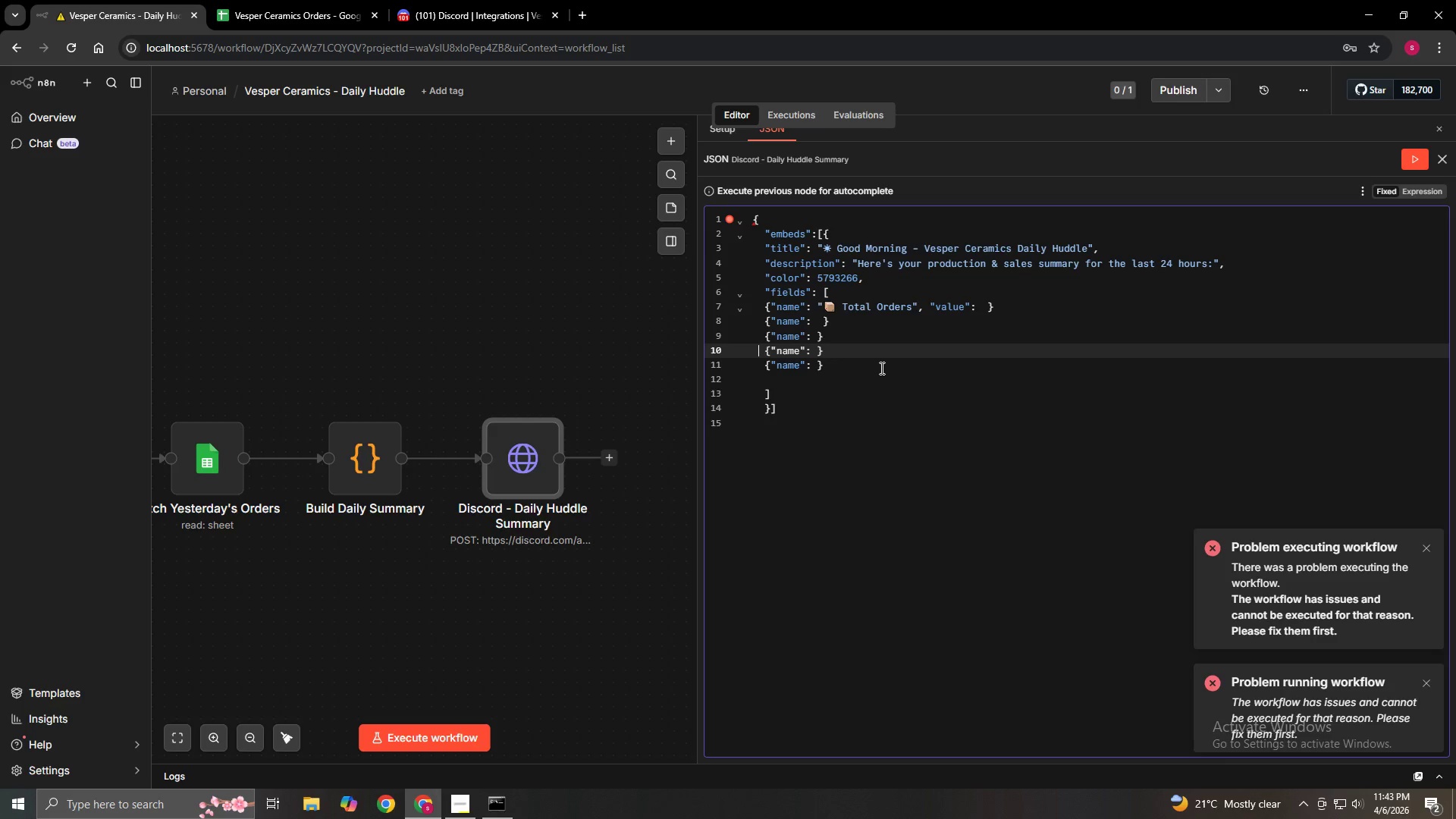 
key(ArrowLeft)
 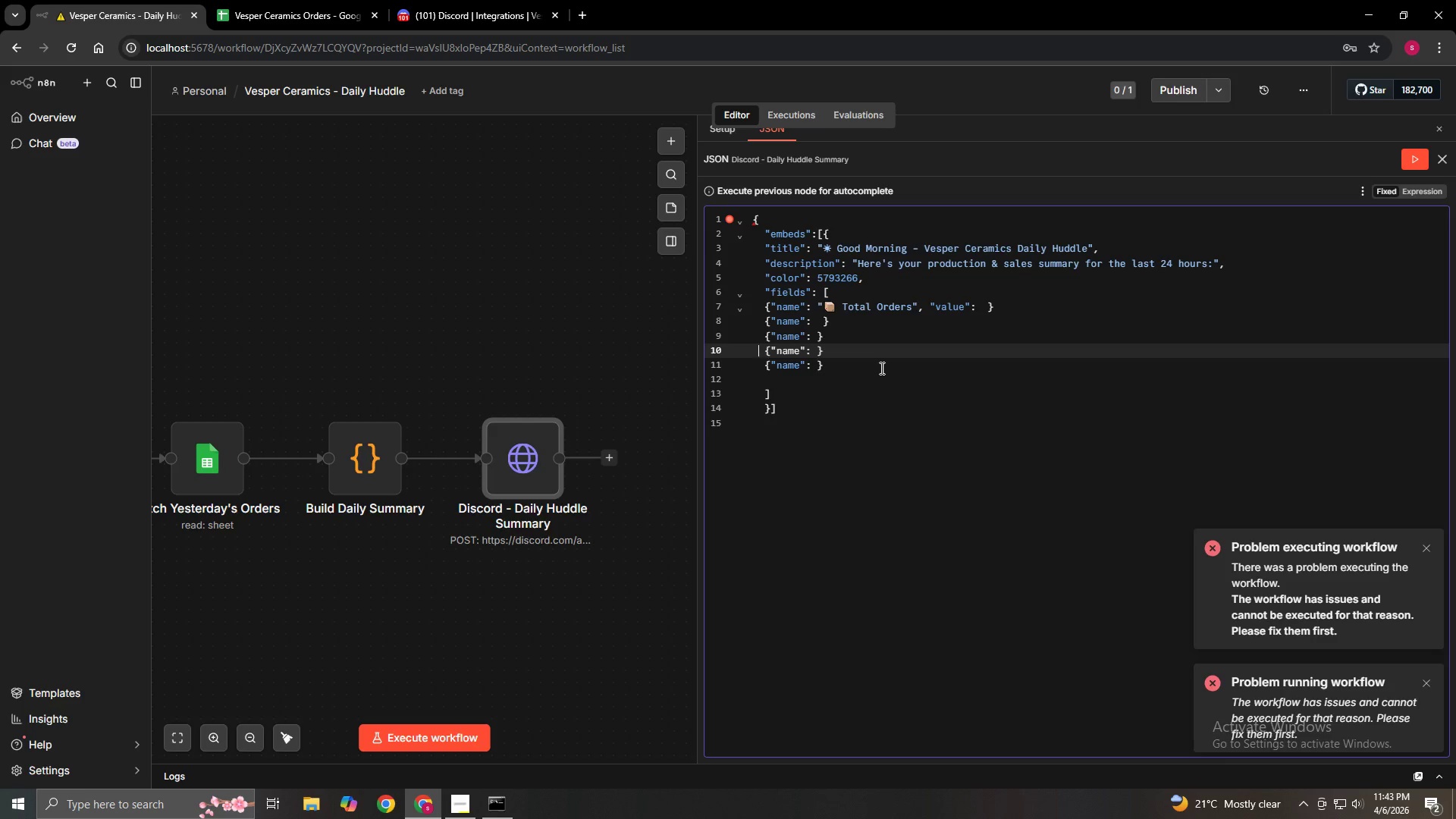 
key(ArrowRight)
 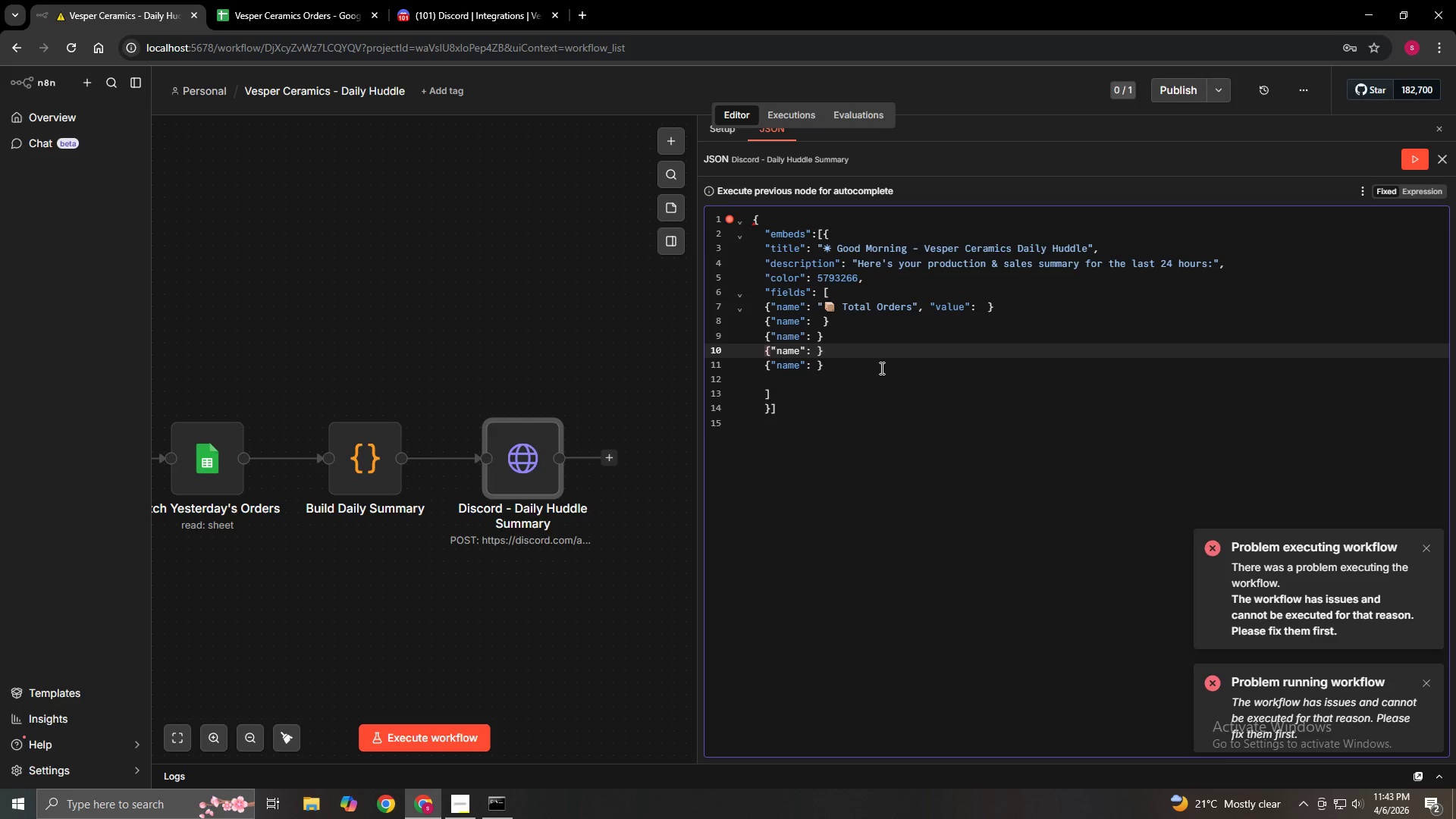 
key(Backspace)
 